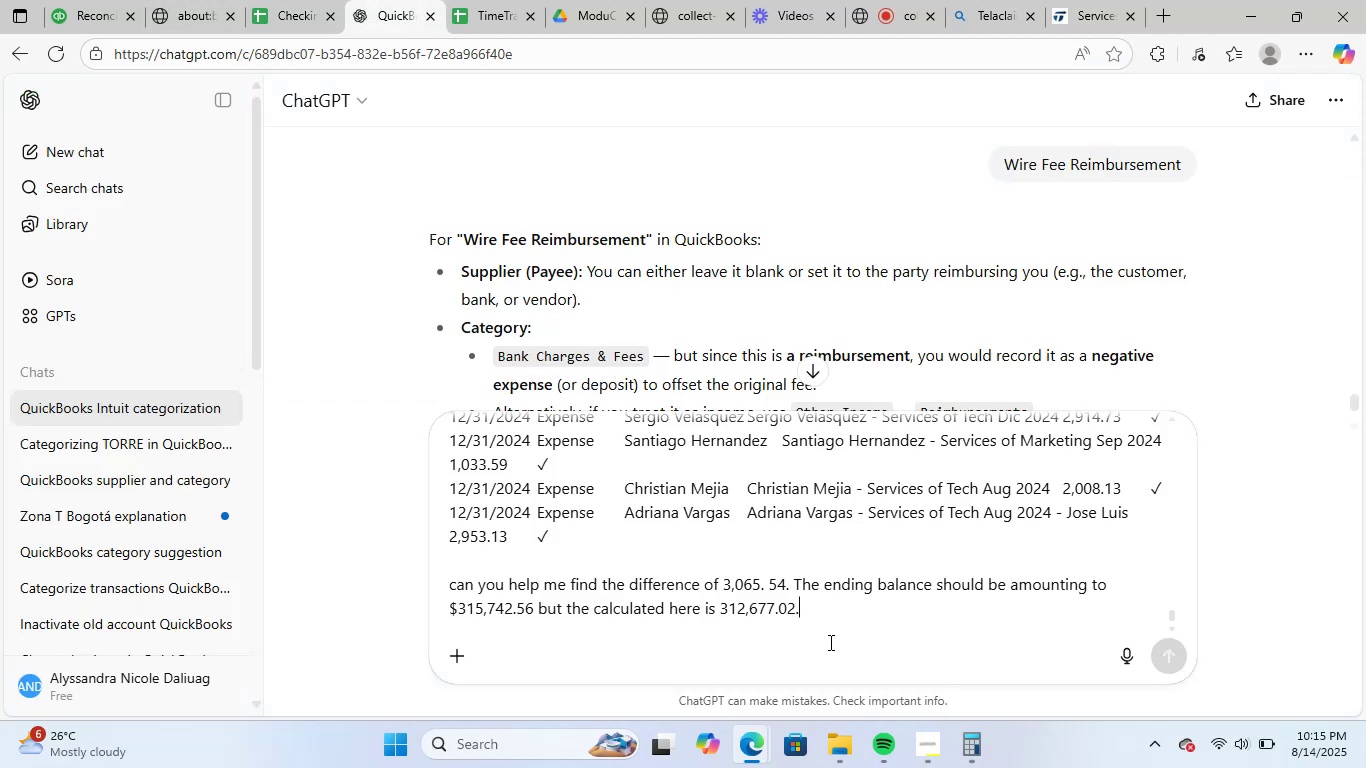 
key(Space)
 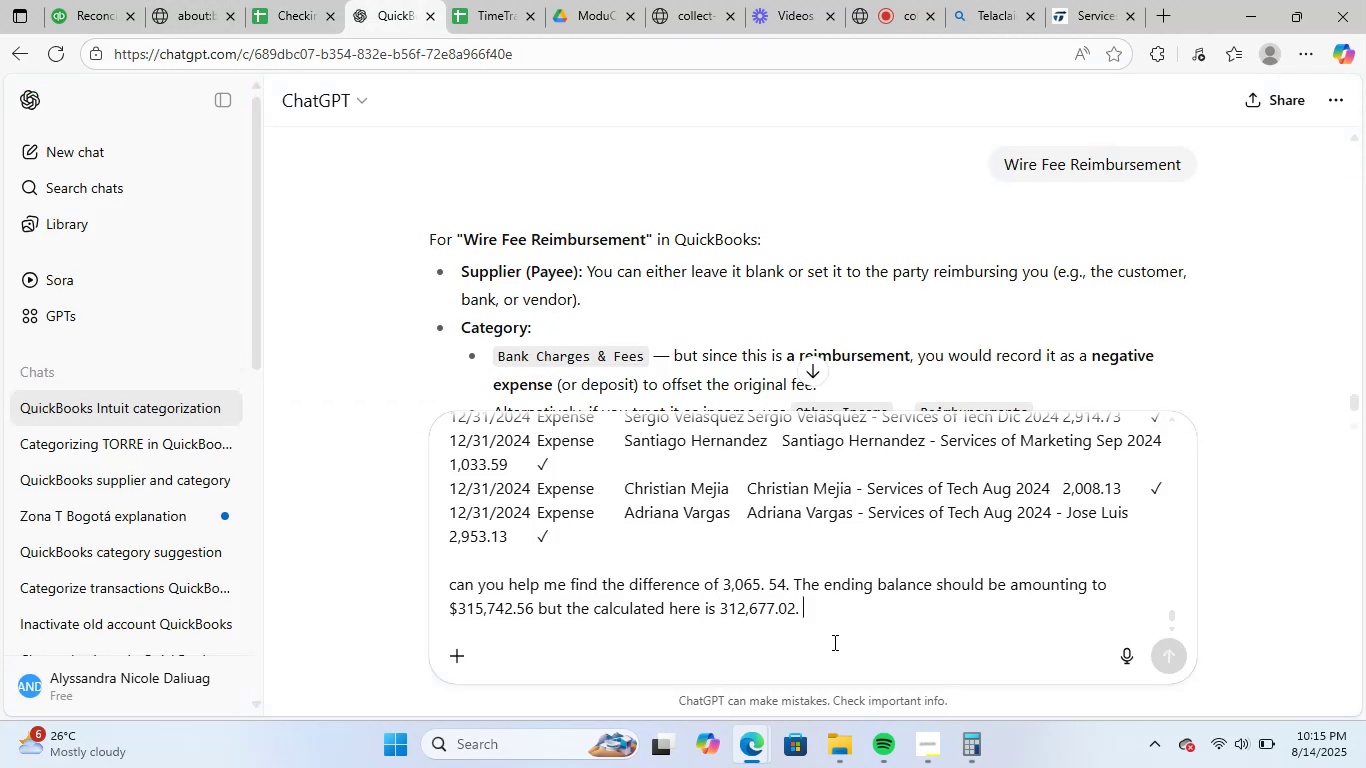 
scroll: coordinate [826, 642], scroll_direction: up, amount: 1.0
 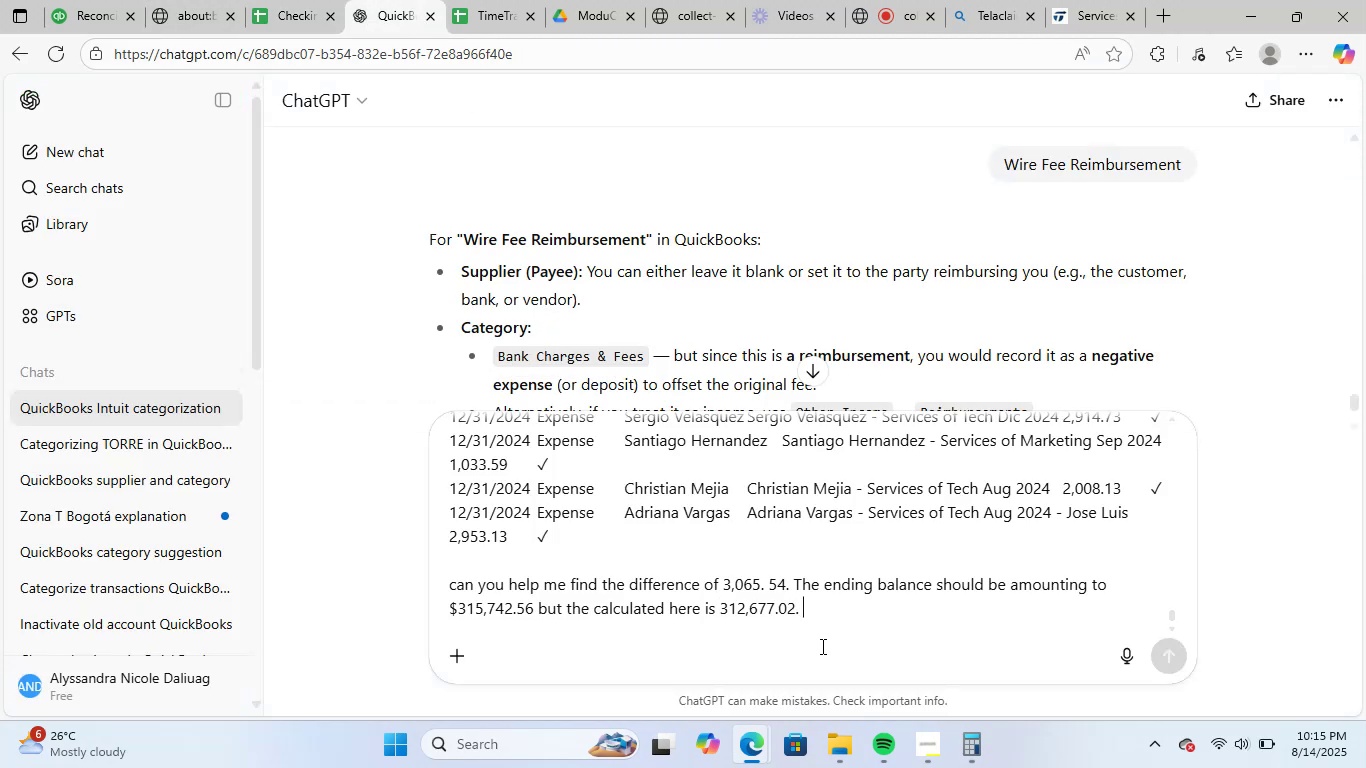 
key(NumpadEnter)
 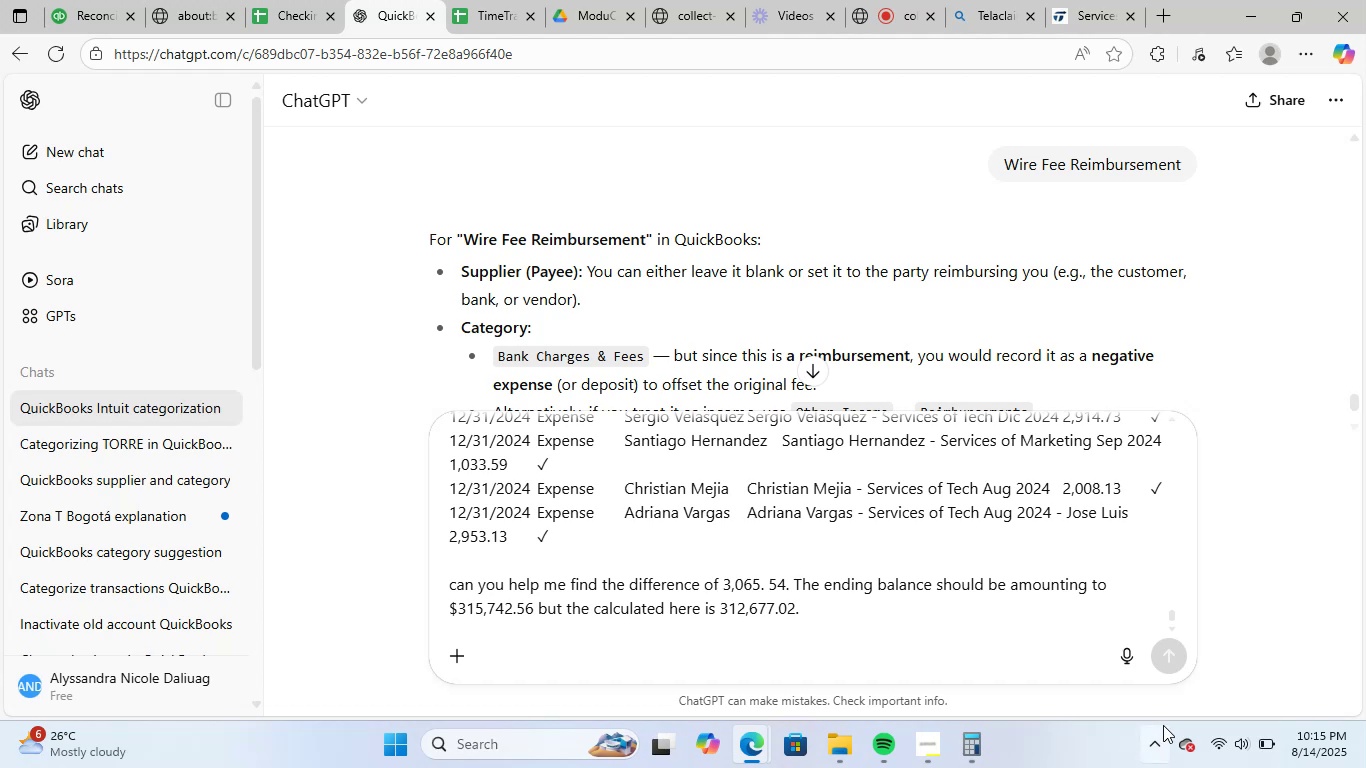 
left_click([1174, 671])
 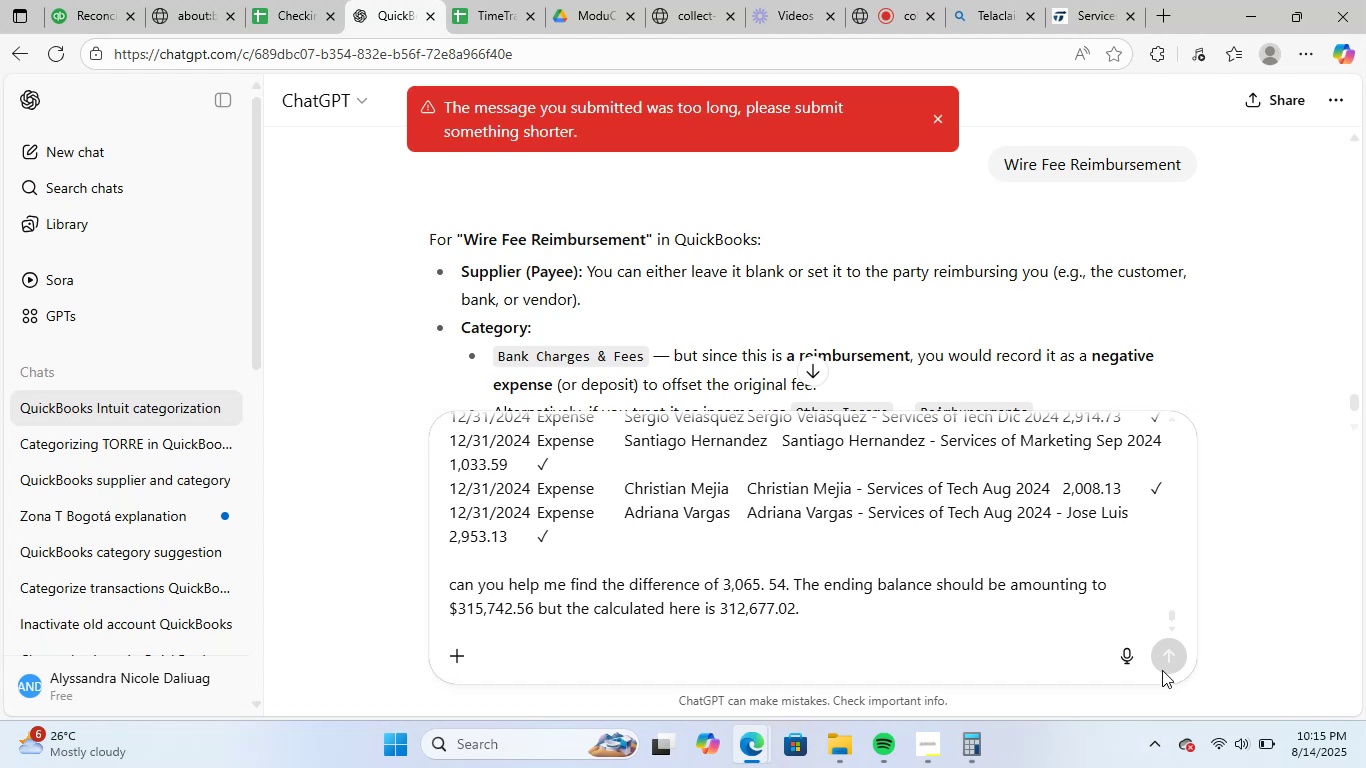 
scroll: coordinate [877, 567], scroll_direction: up, amount: 2.0
 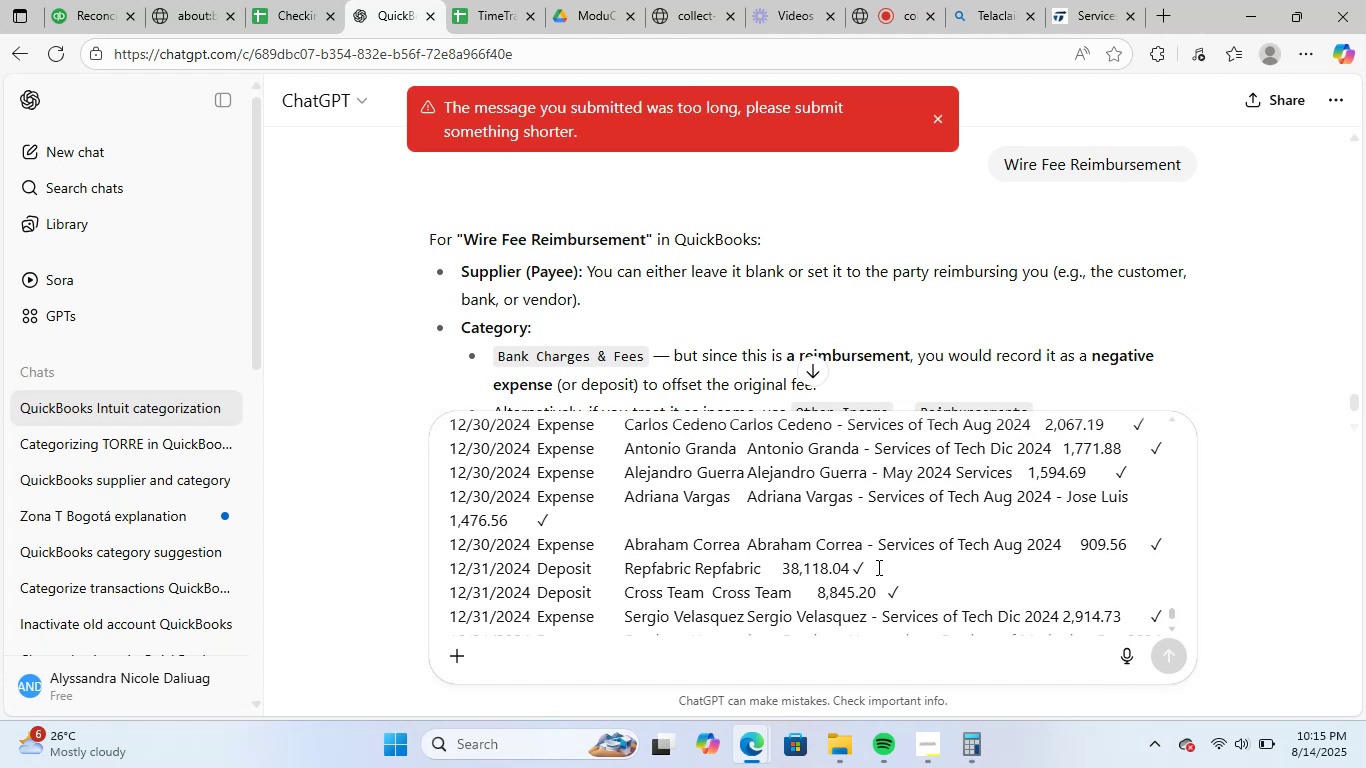 
scroll: coordinate [877, 567], scroll_direction: down, amount: 3.0
 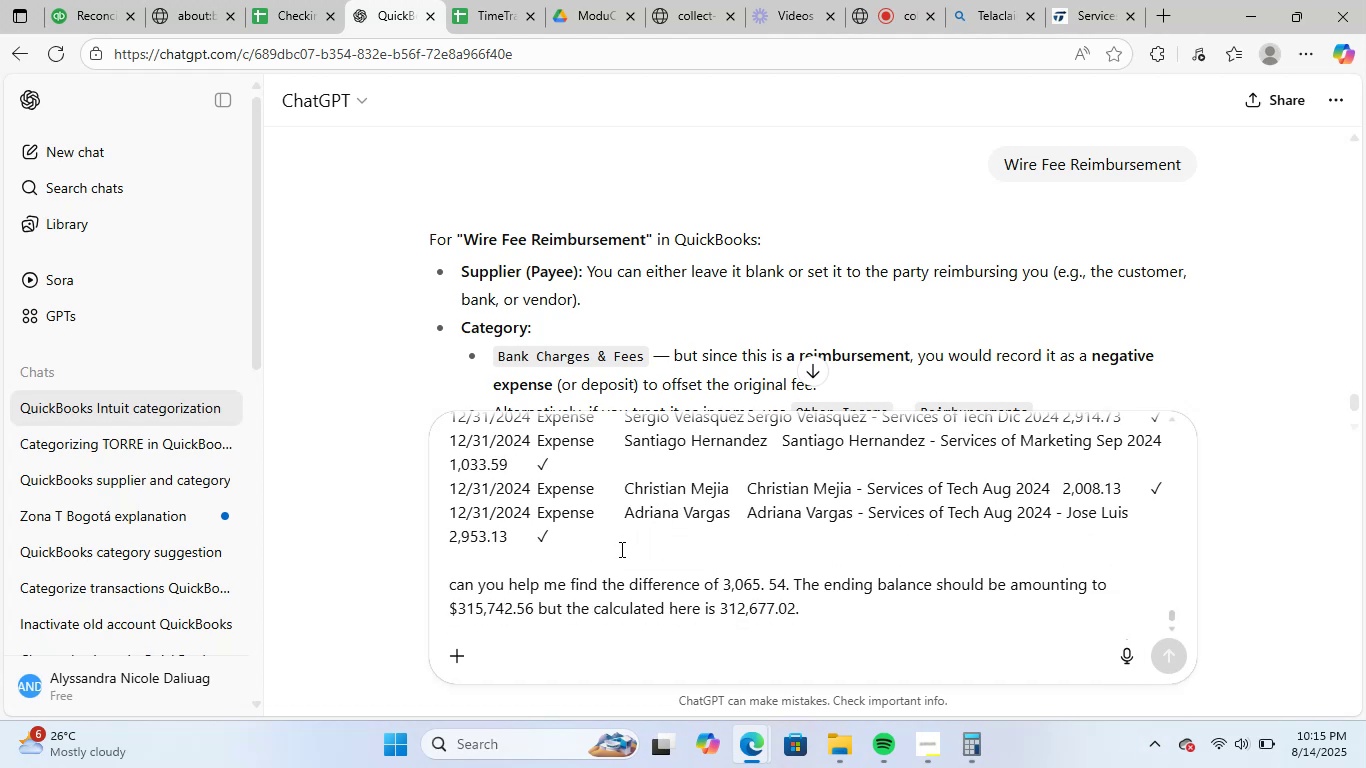 
left_click_drag(start_coordinate=[620, 549], to_coordinate=[276, 0])
 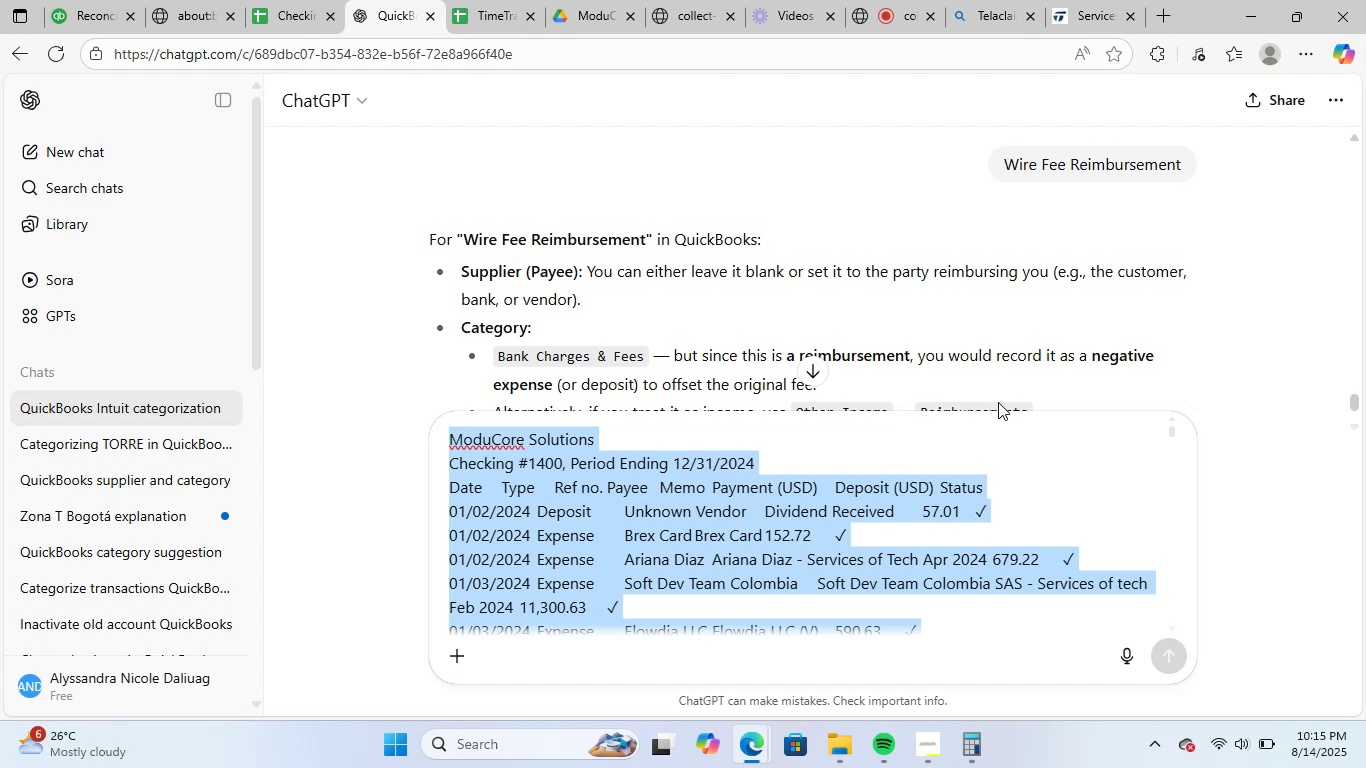 
wait(6.7)
 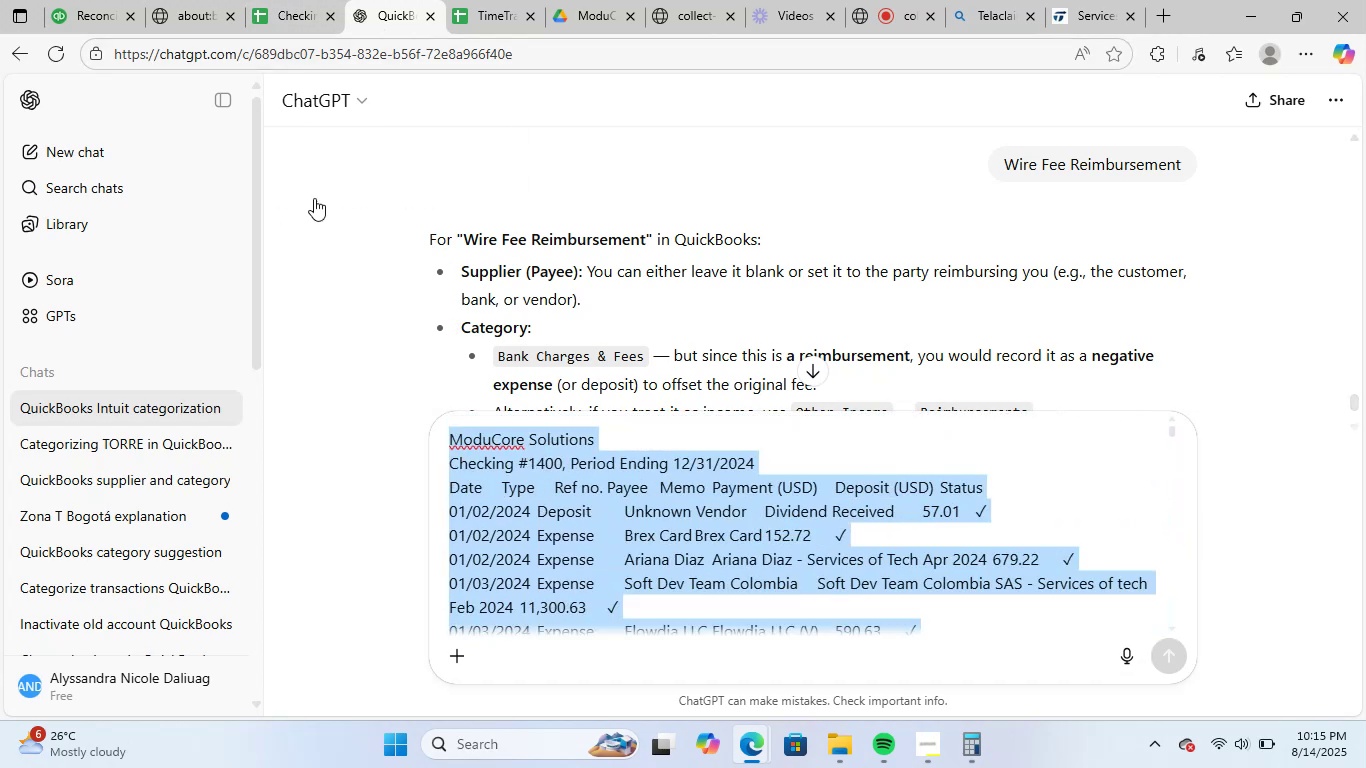 
key(Backspace)
 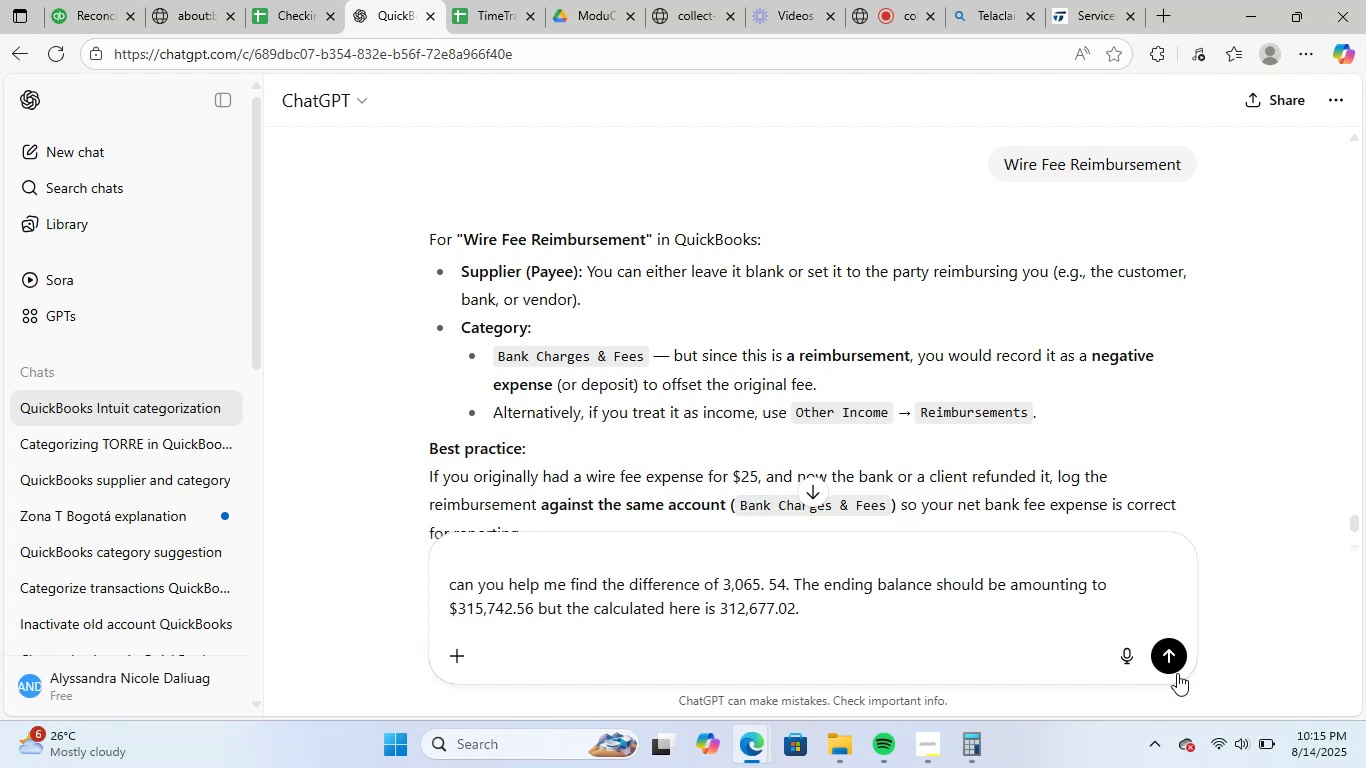 
left_click([1173, 648])
 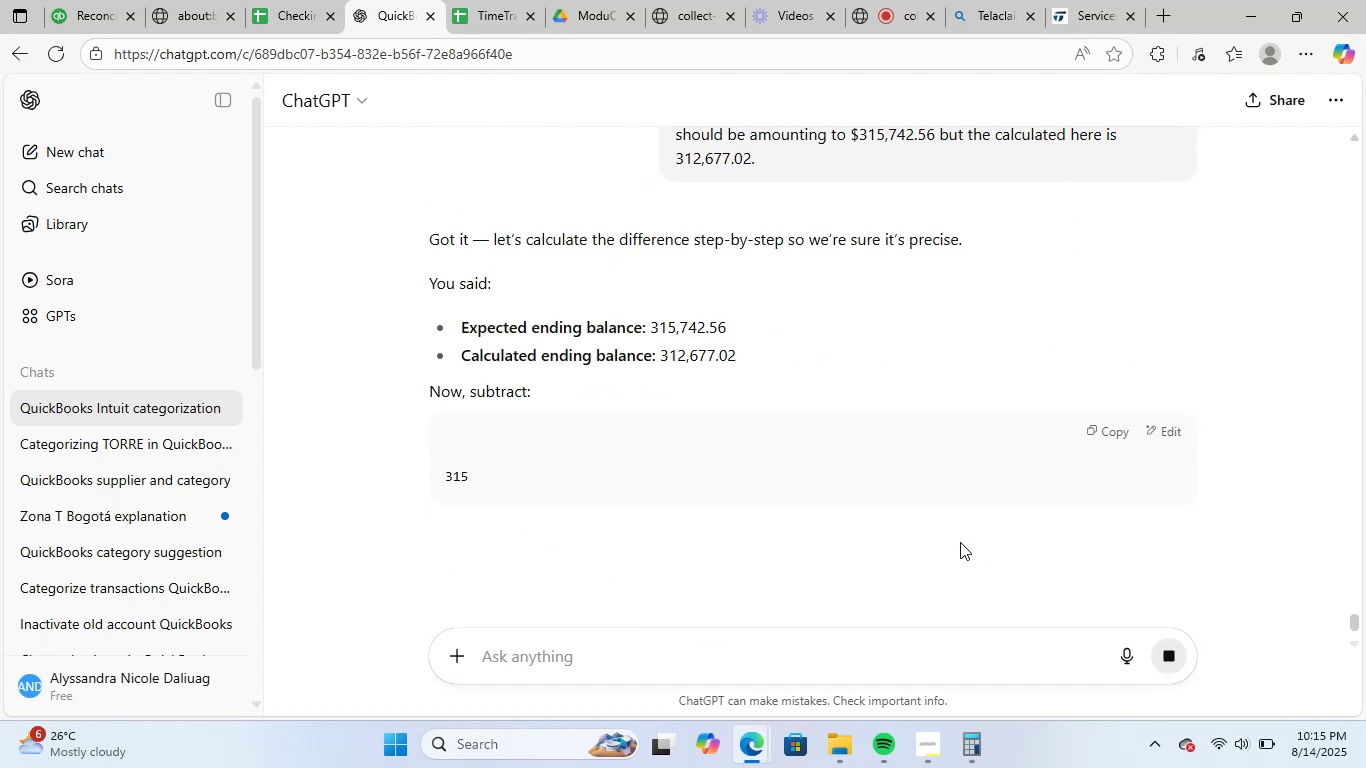 
wait(6.44)
 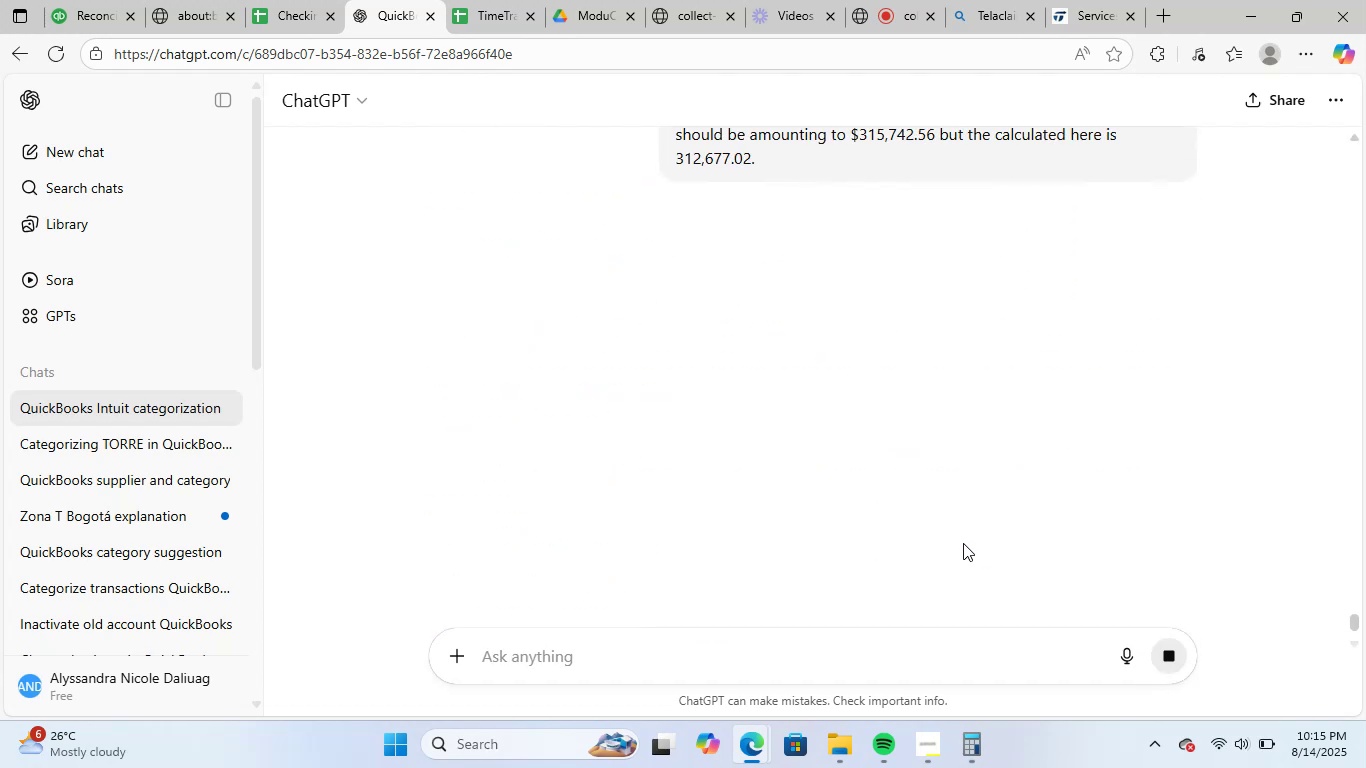 
scroll: coordinate [955, 533], scroll_direction: down, amount: 3.0
 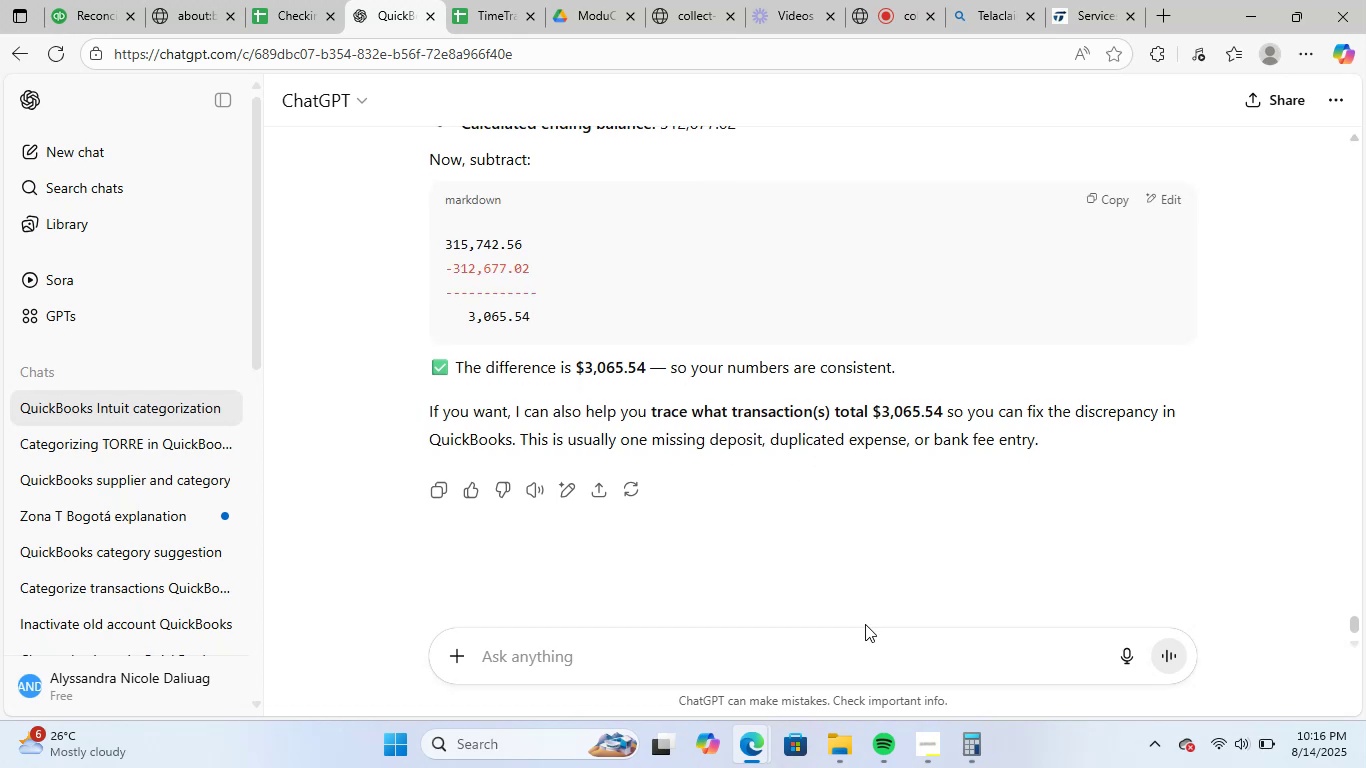 
left_click([848, 649])
 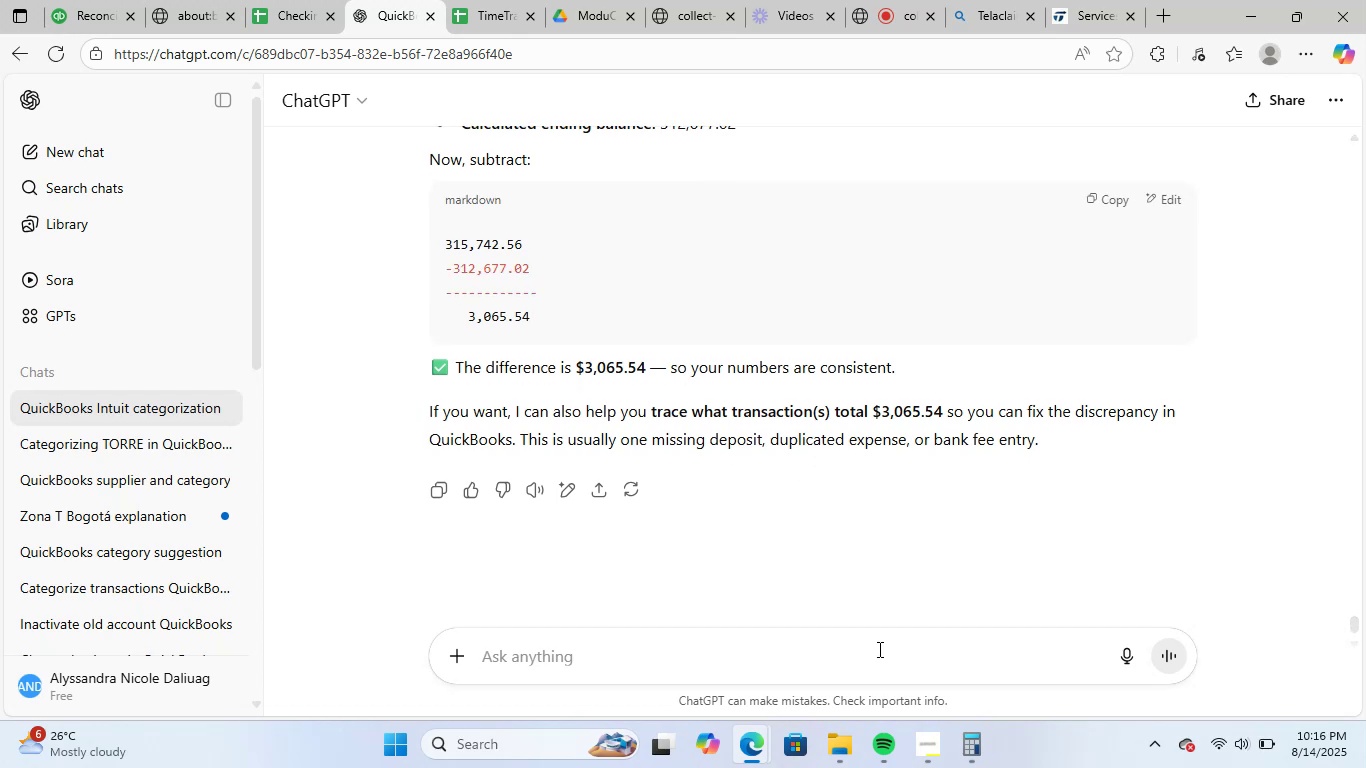 
type(yes)
key(NumpadEnter)
 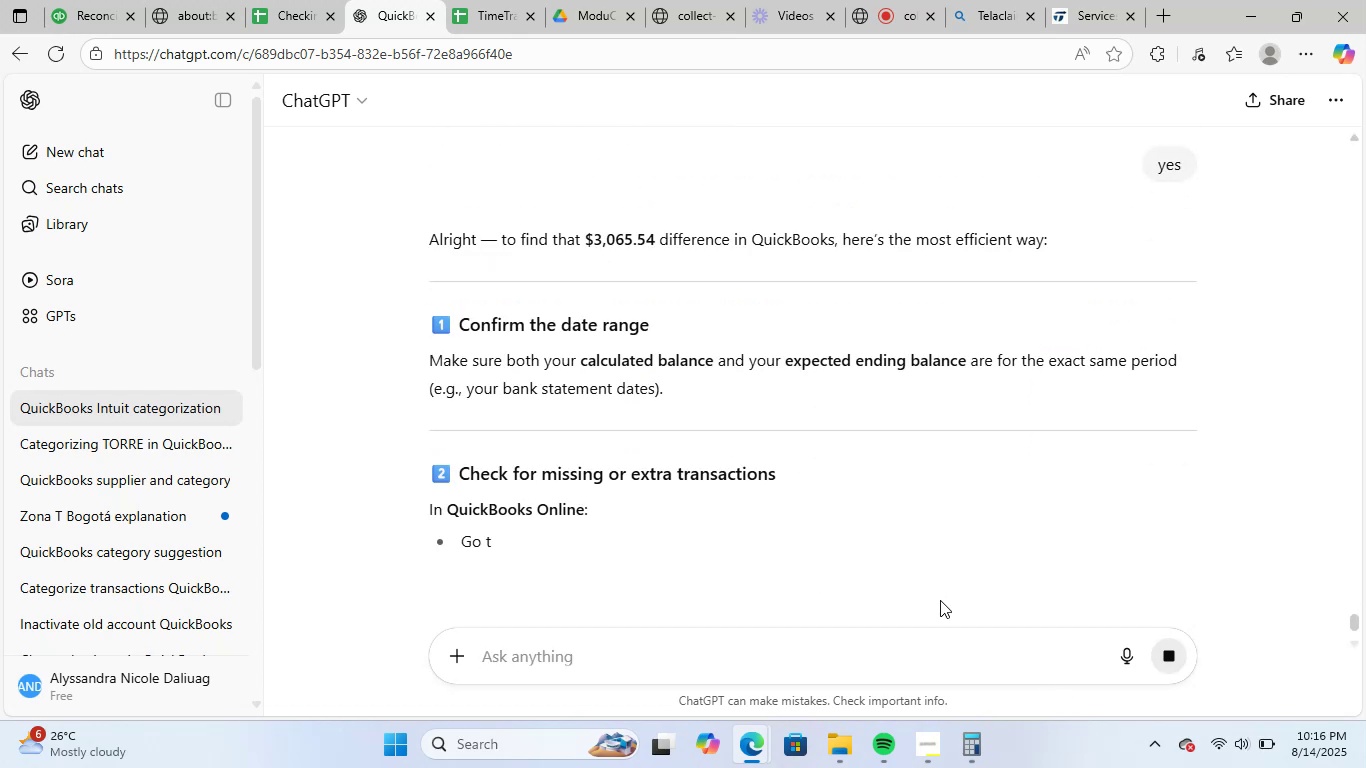 
wait(5.66)
 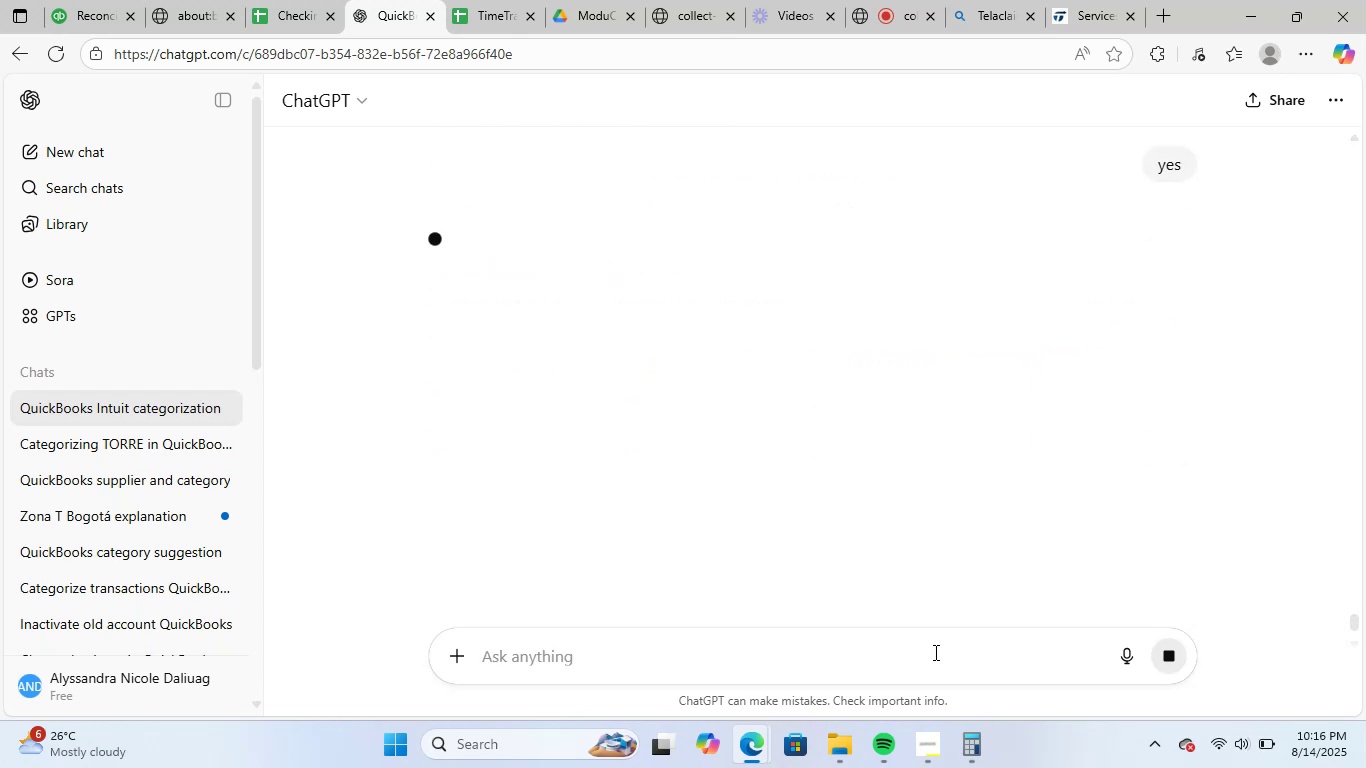 
scroll: coordinate [866, 523], scroll_direction: down, amount: 9.0
 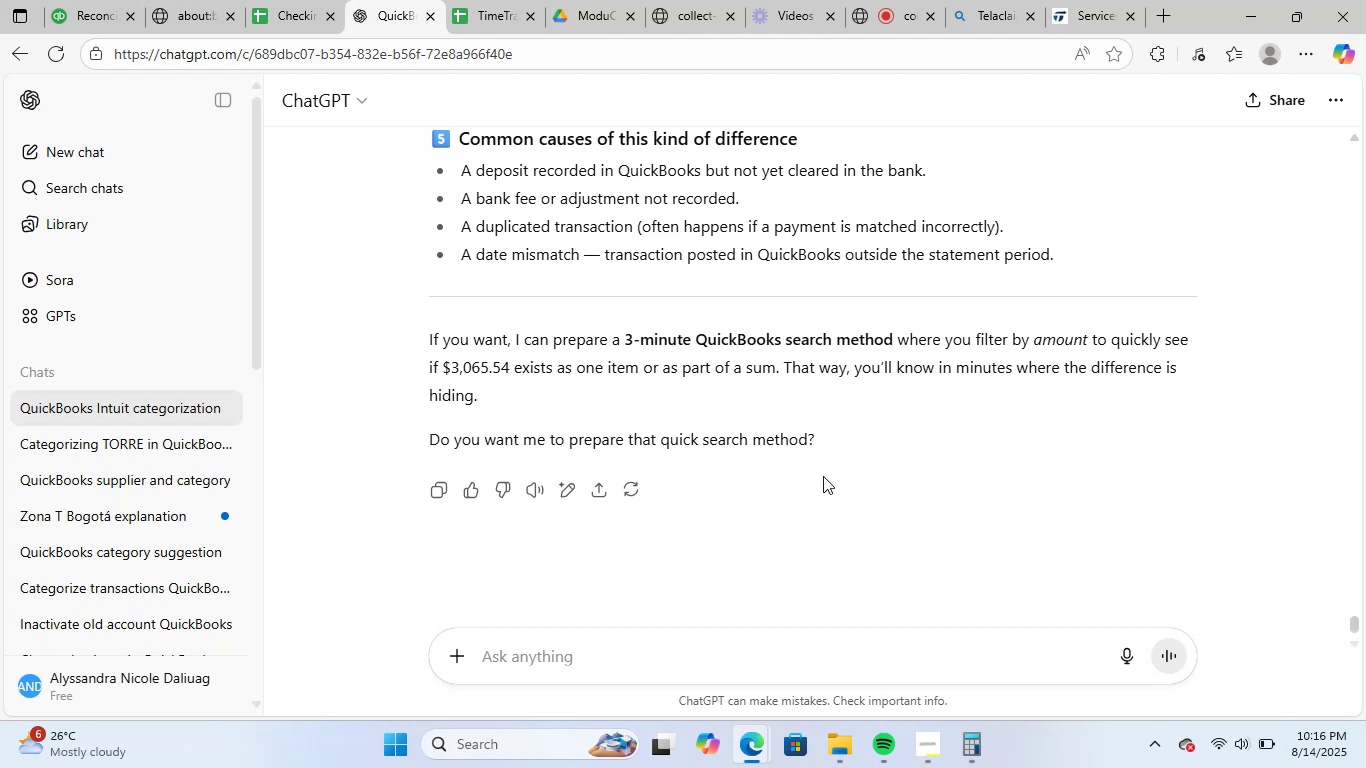 
wait(9.92)
 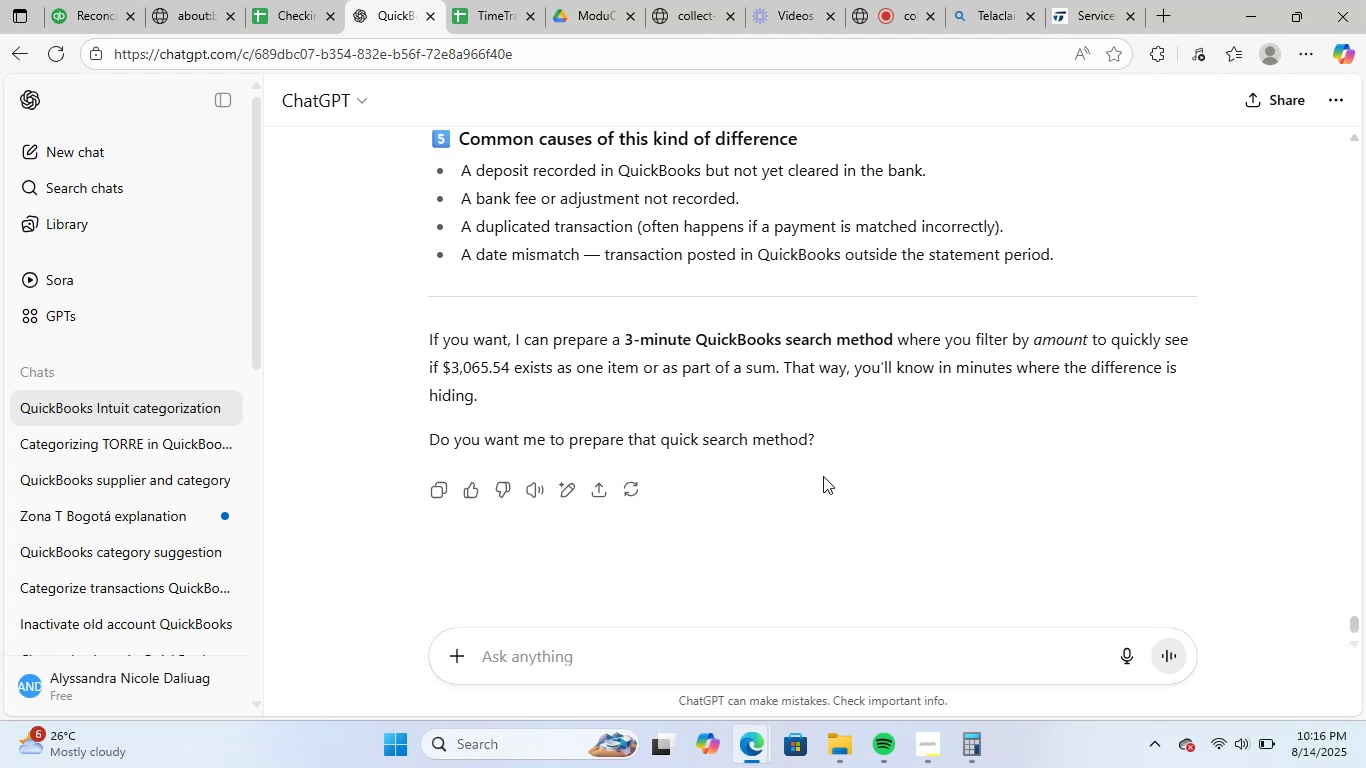 
scroll: coordinate [823, 476], scroll_direction: up, amount: 3.0
 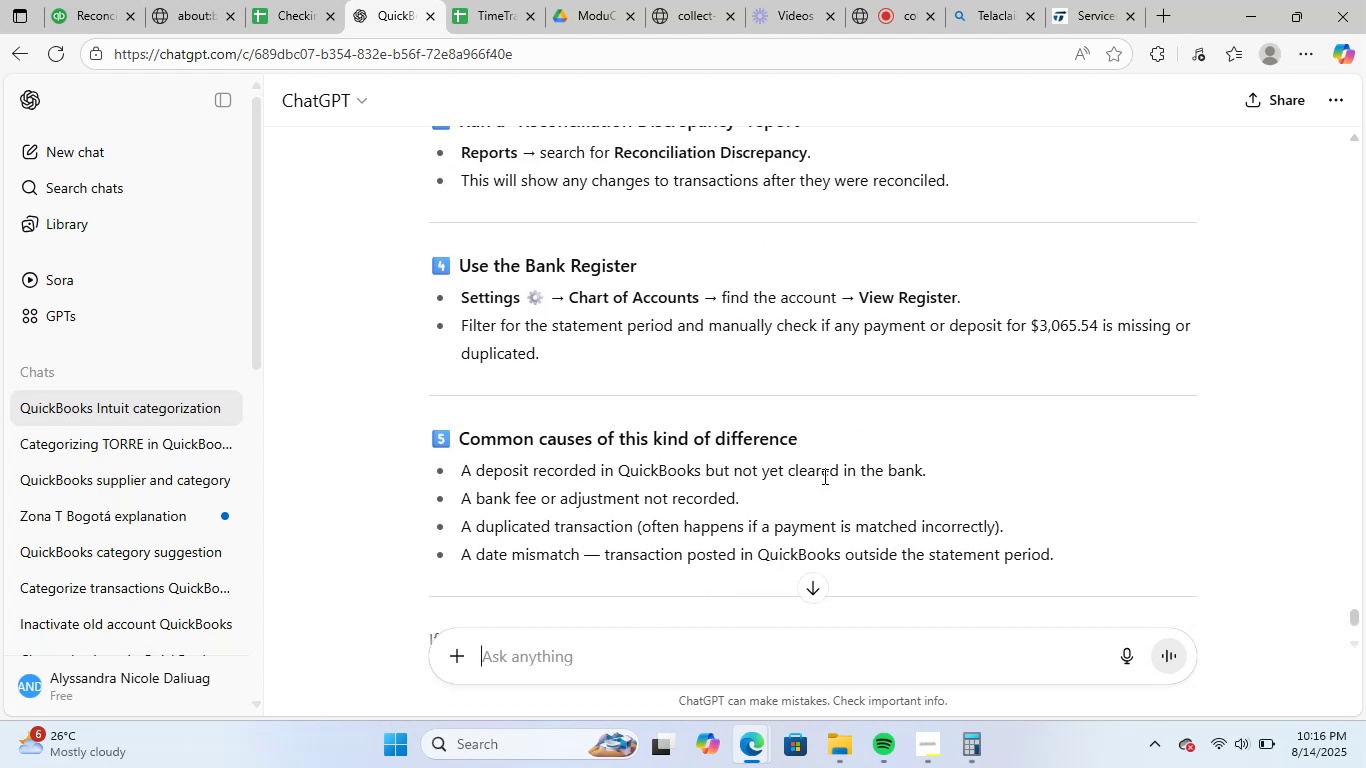 
scroll: coordinate [823, 476], scroll_direction: down, amount: 2.0
 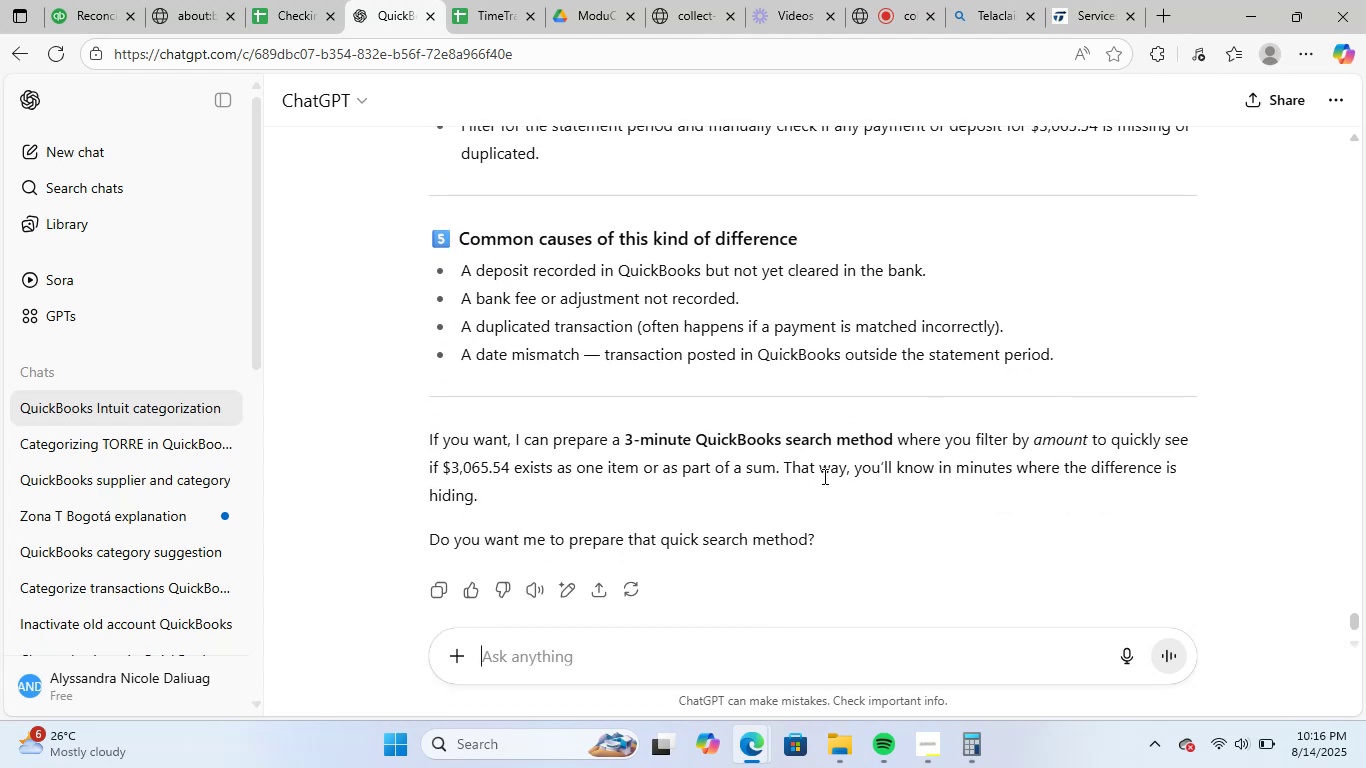 
scroll: coordinate [823, 476], scroll_direction: up, amount: 6.0
 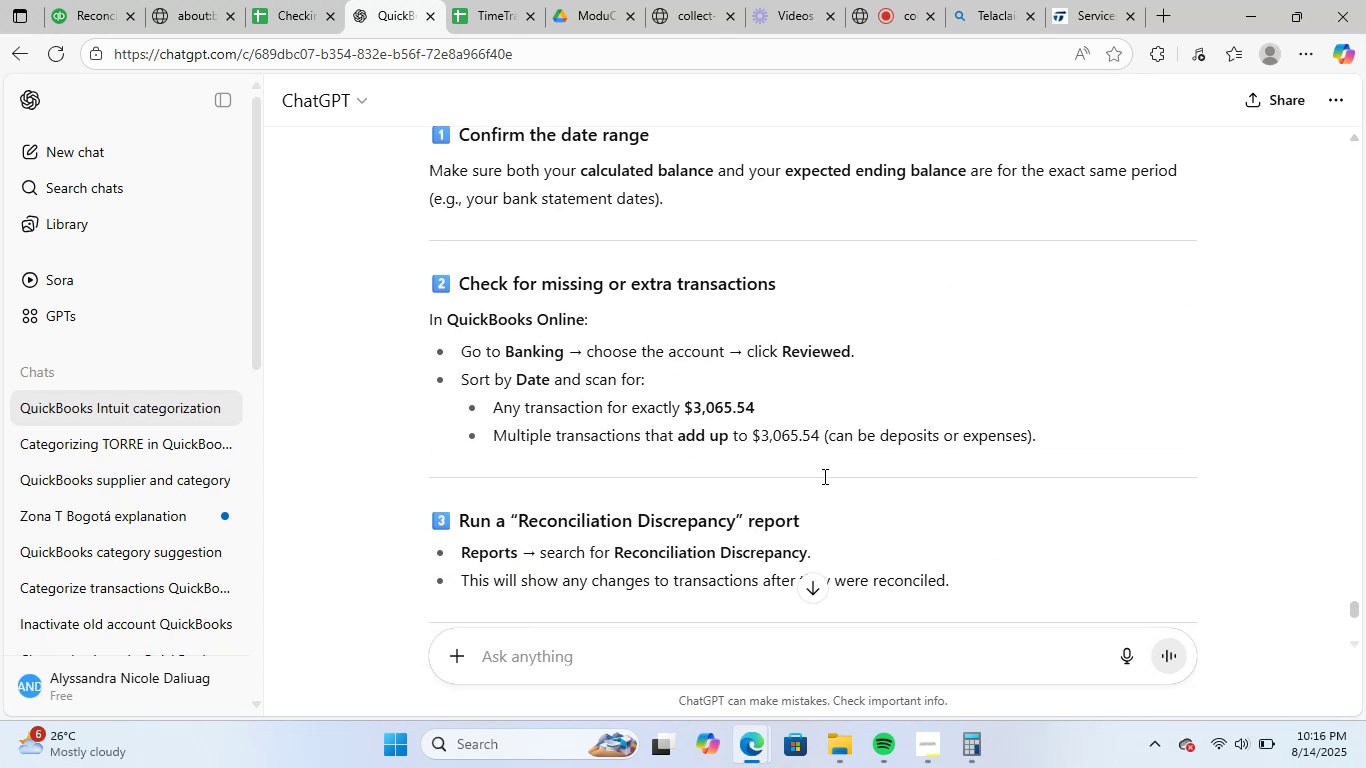 
scroll: coordinate [802, 485], scroll_direction: down, amount: 6.0
 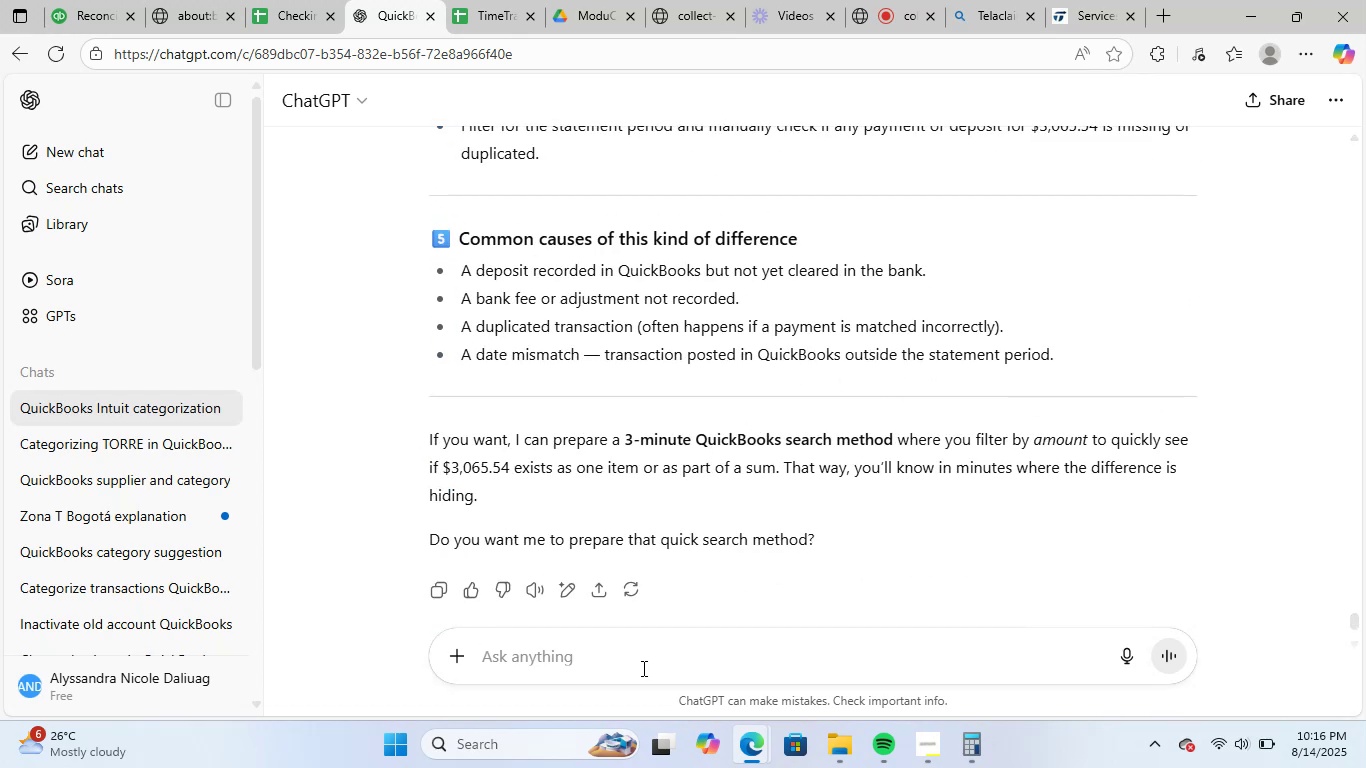 
left_click([642, 668])
 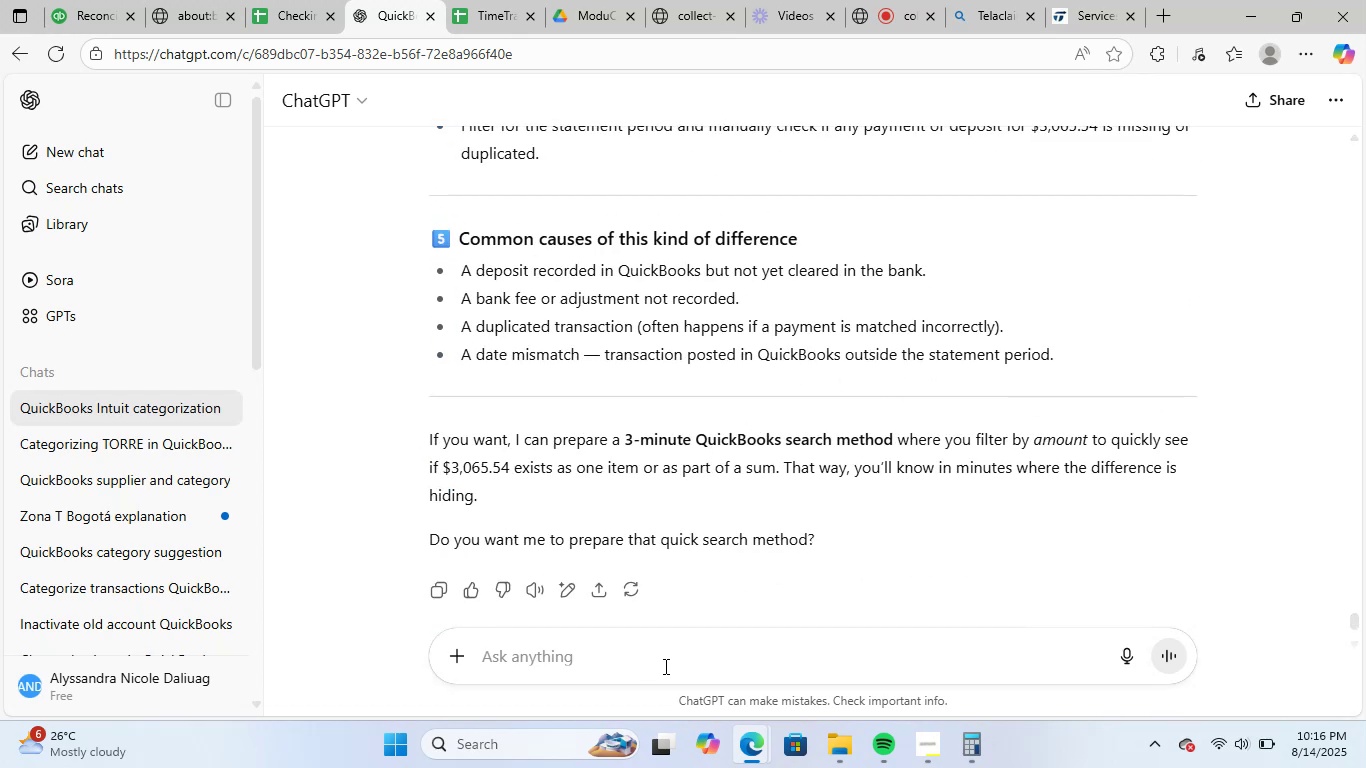 
type(yes)
key(NumpadEnter)
 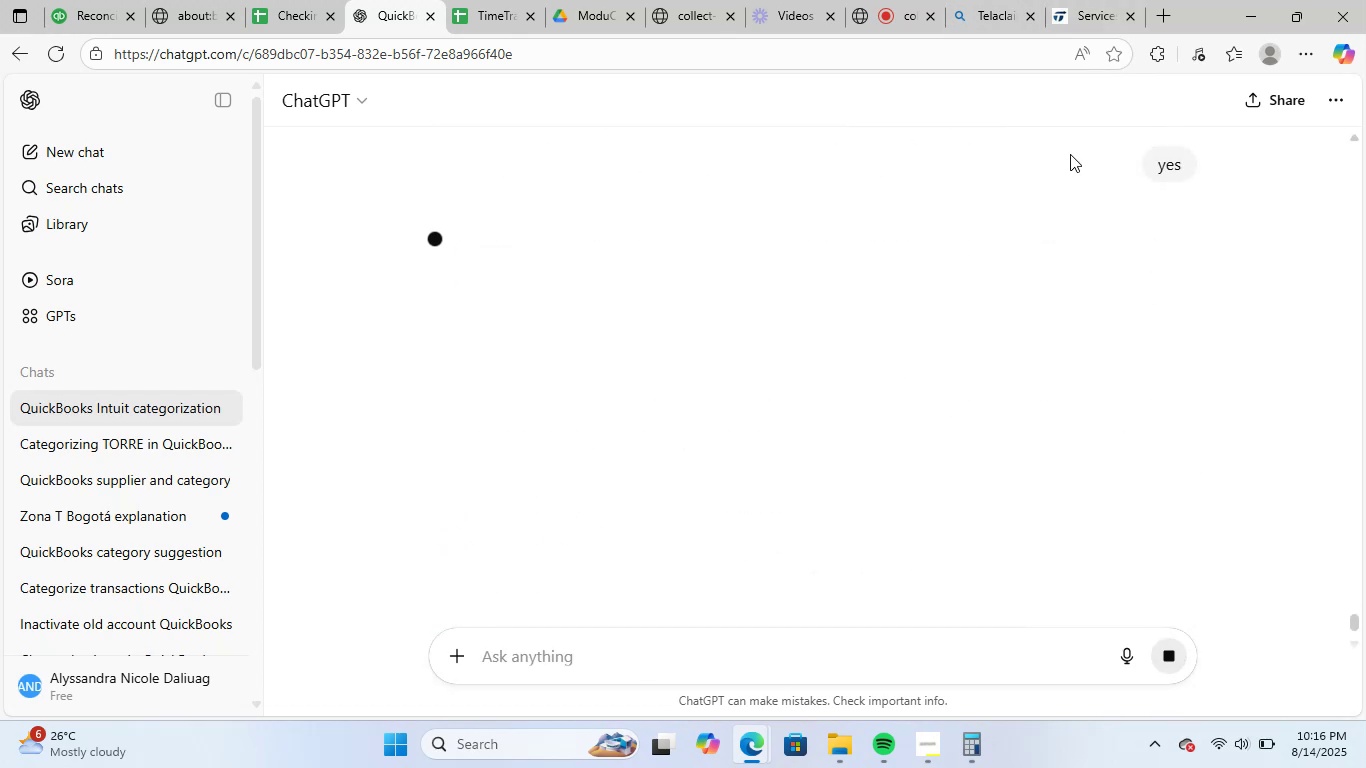 
left_click([878, 0])
 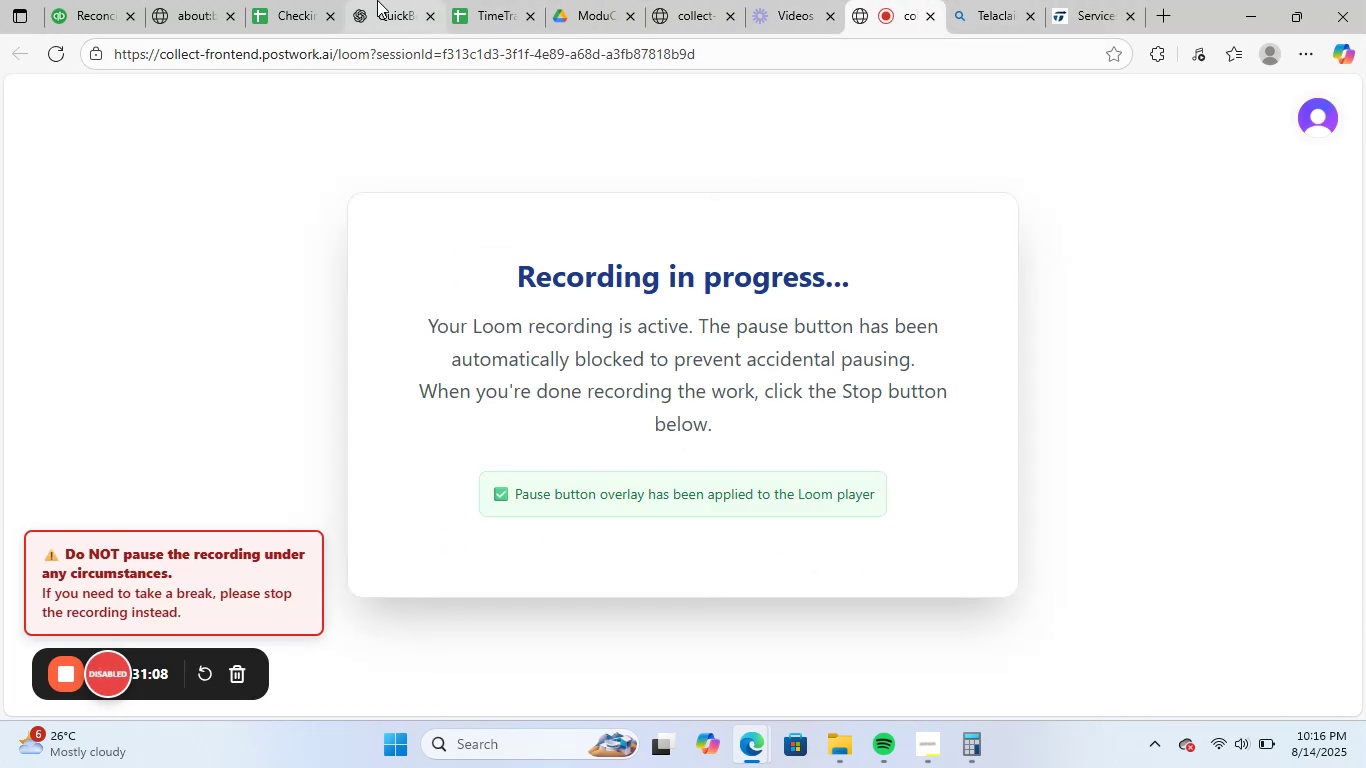 
left_click([305, 3])
 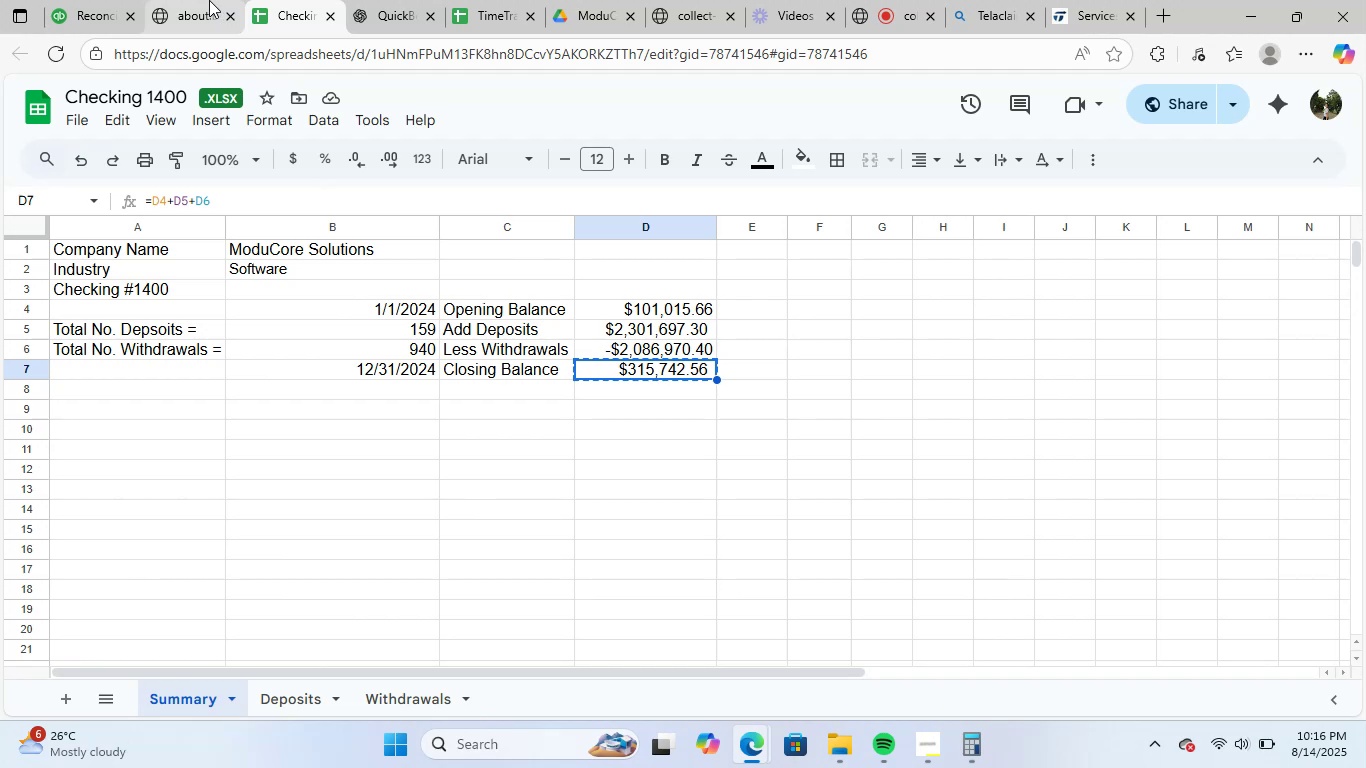 
left_click([175, 0])
 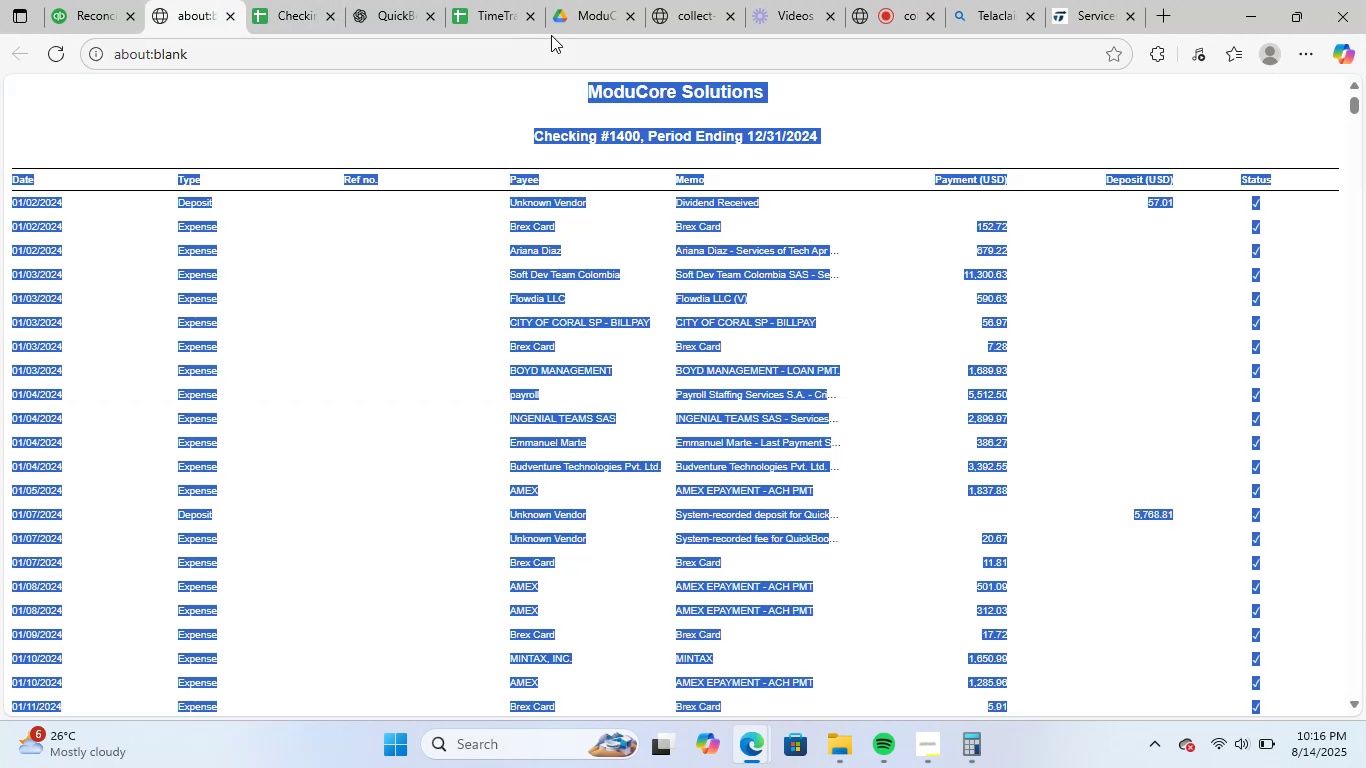 
left_click([386, 9])
 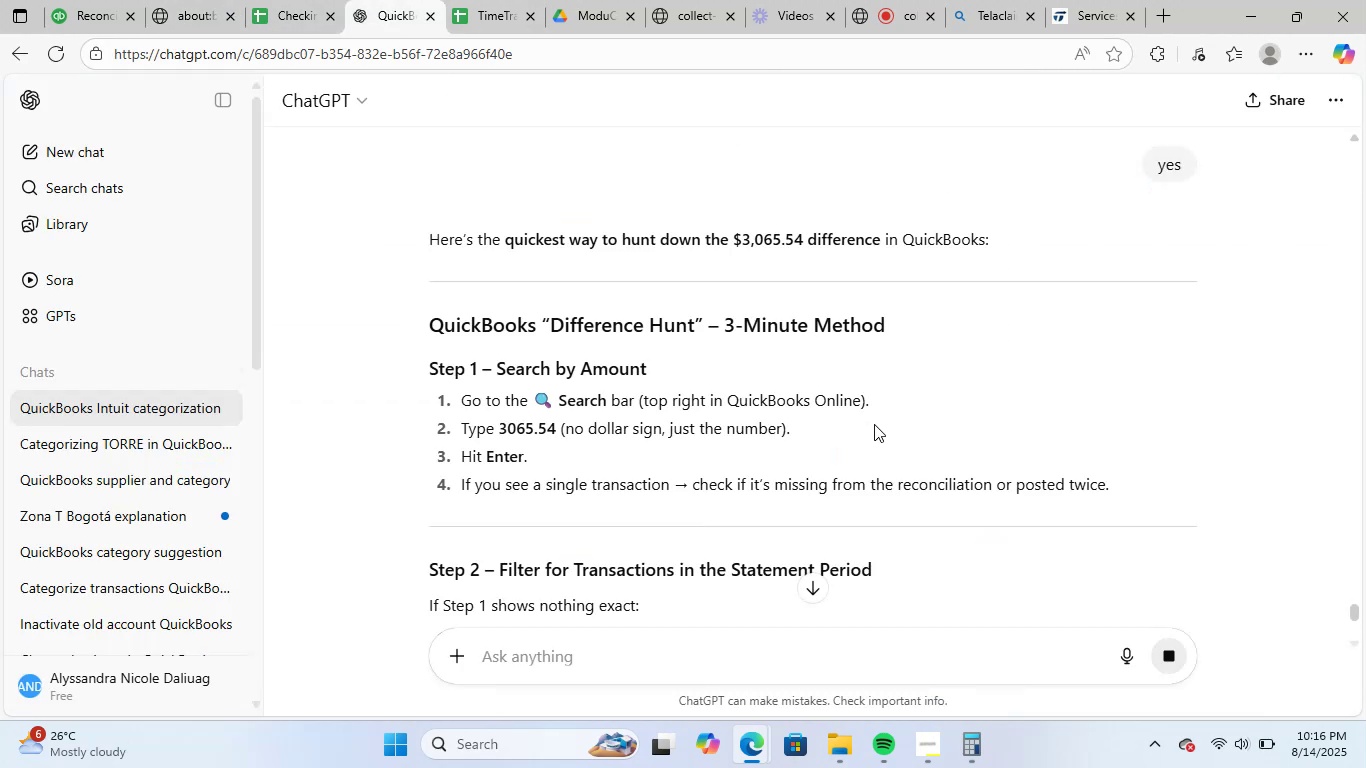 
scroll: coordinate [874, 429], scroll_direction: down, amount: 3.0
 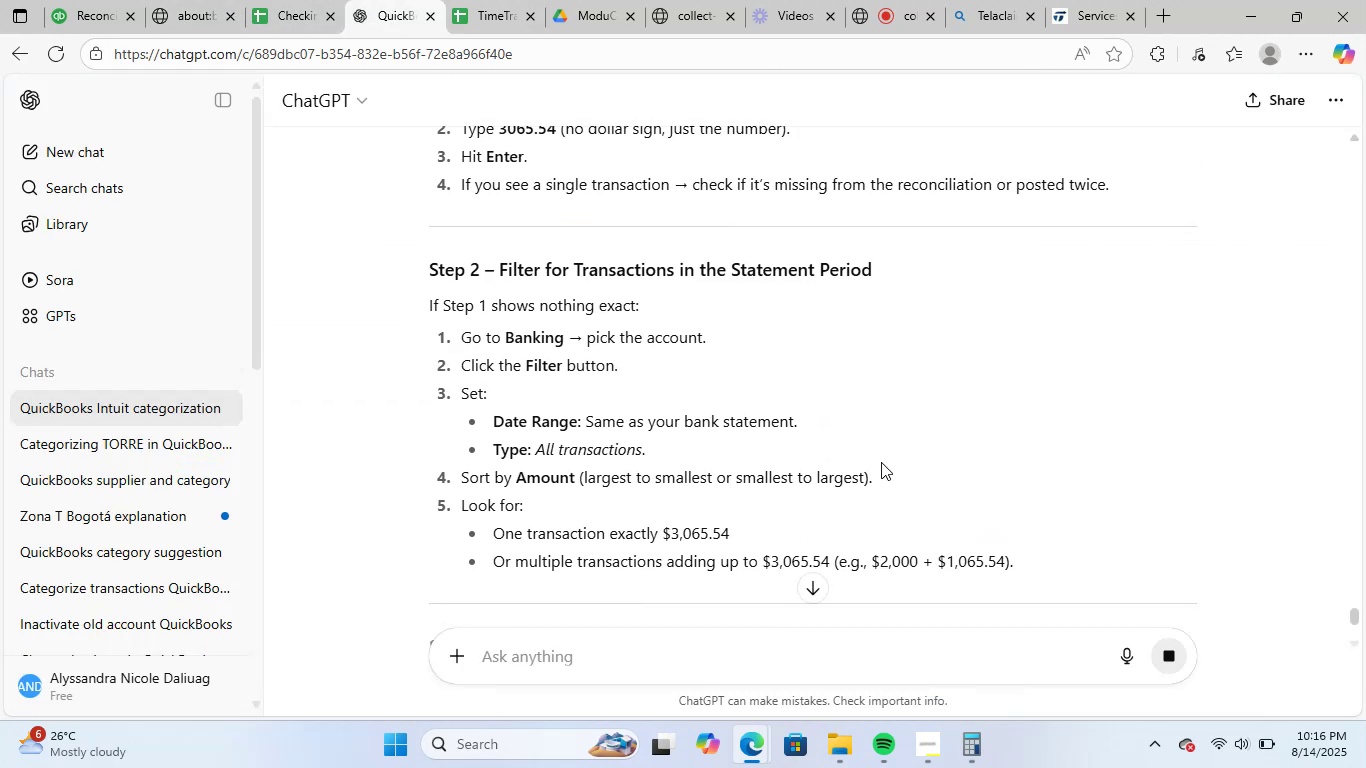 
scroll: coordinate [882, 465], scroll_direction: up, amount: 3.0
 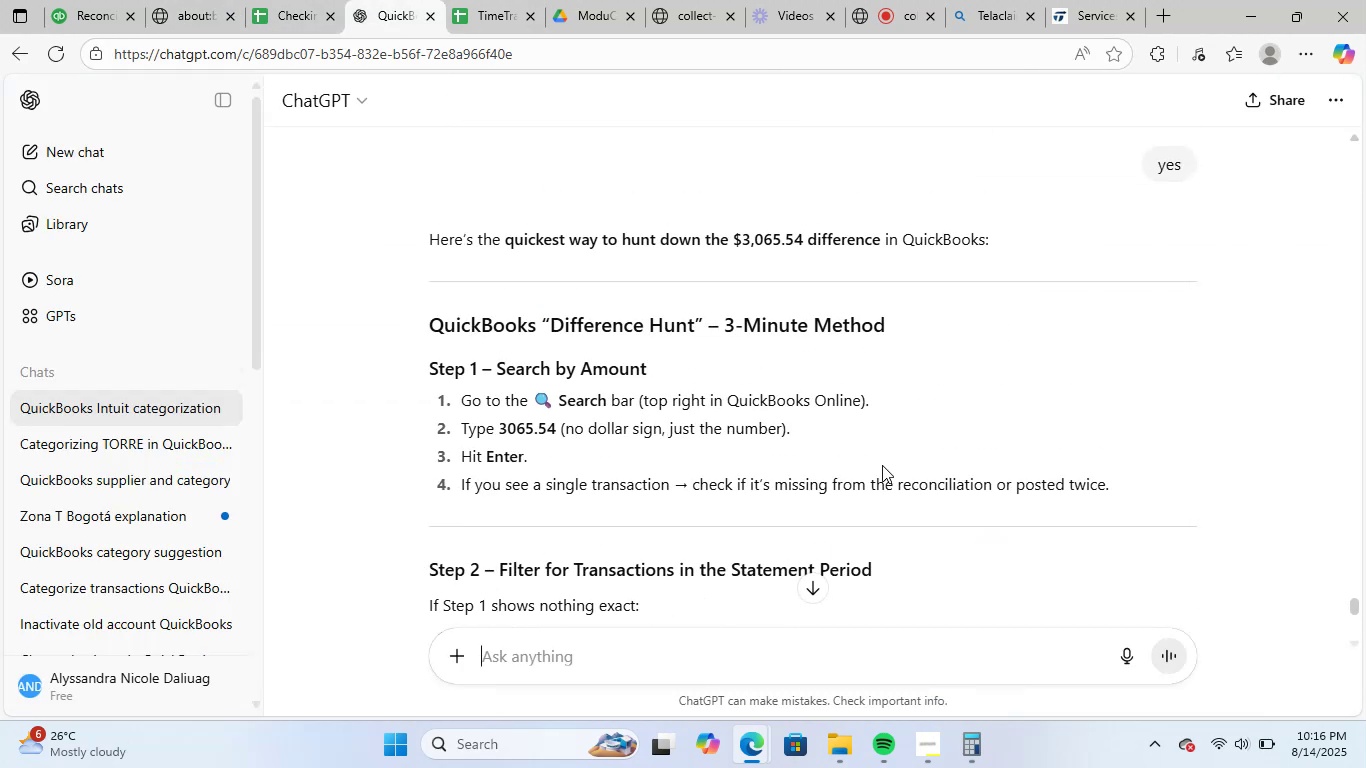 
scroll: coordinate [885, 503], scroll_direction: down, amount: 2.0
 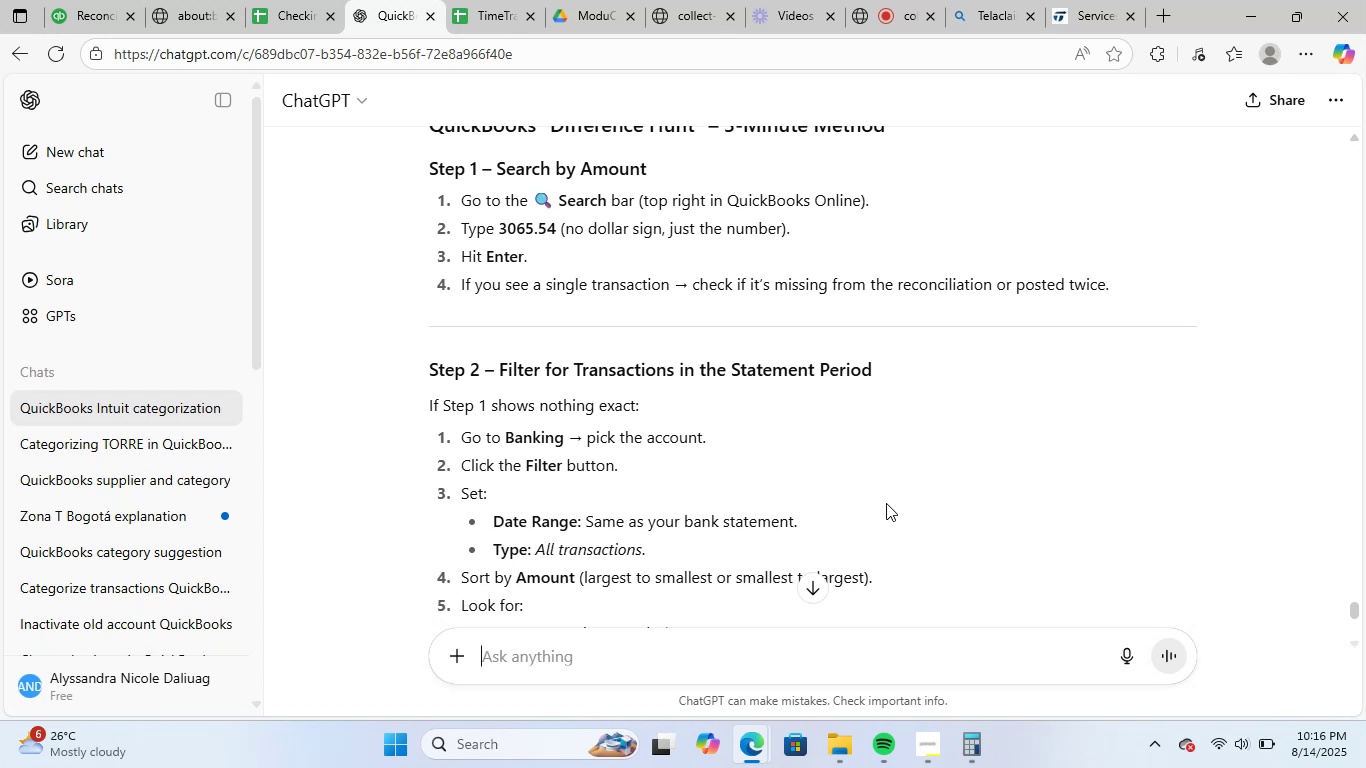 
wait(5.94)
 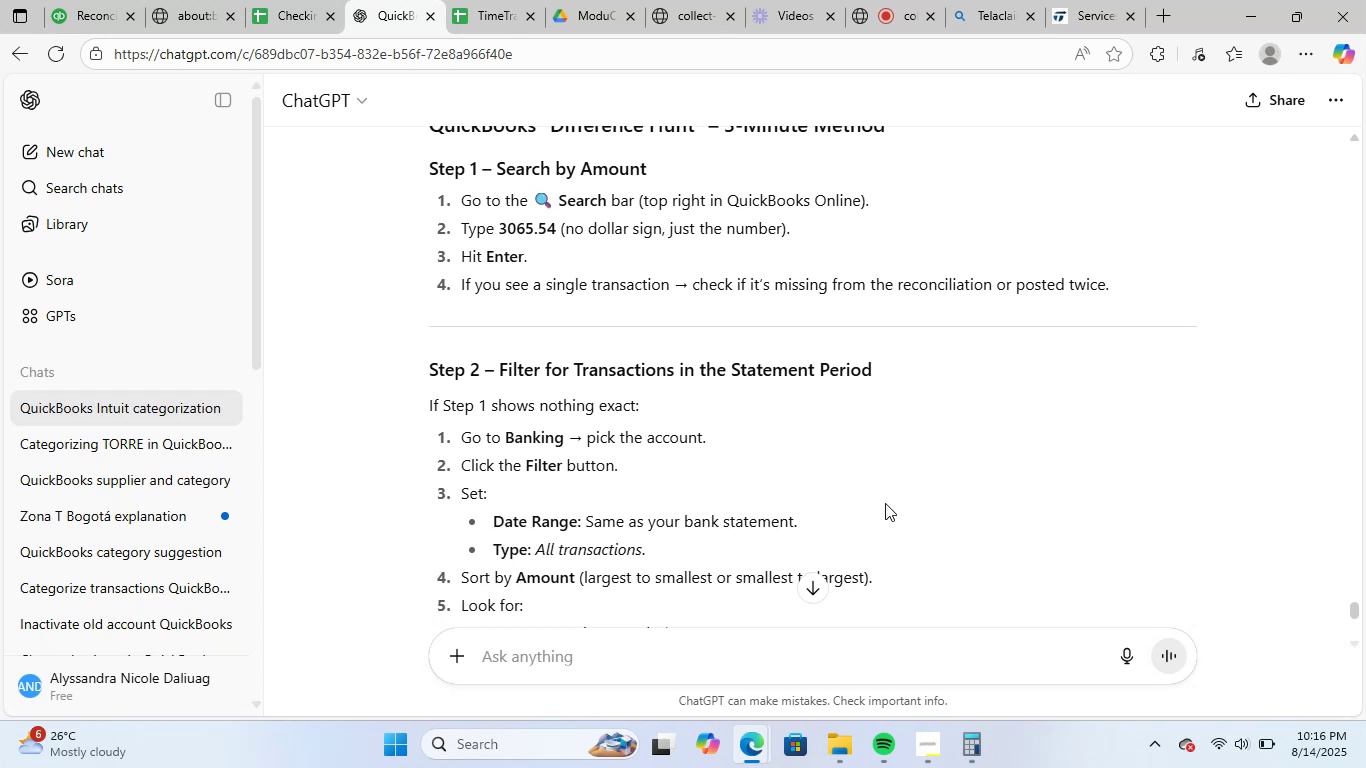 
scroll: coordinate [886, 502], scroll_direction: down, amount: 2.0
 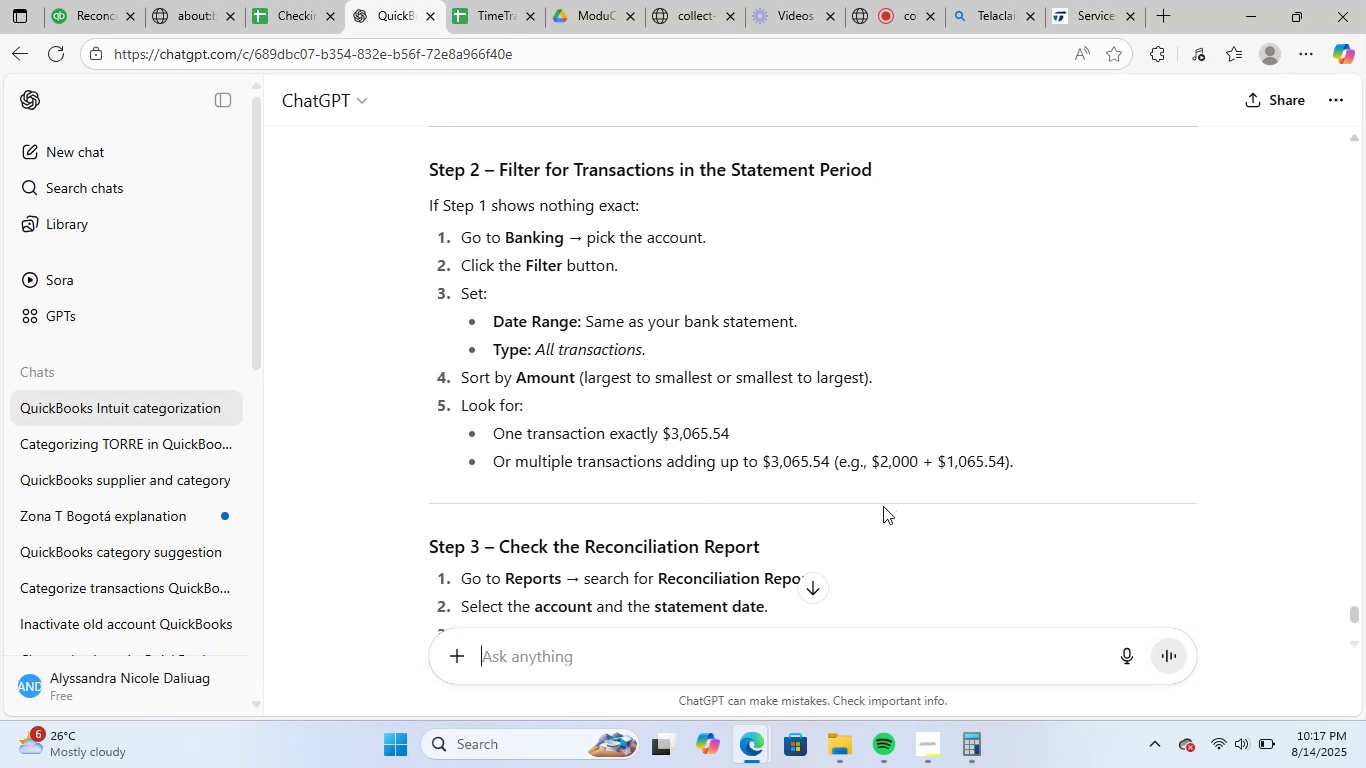 
wait(7.52)
 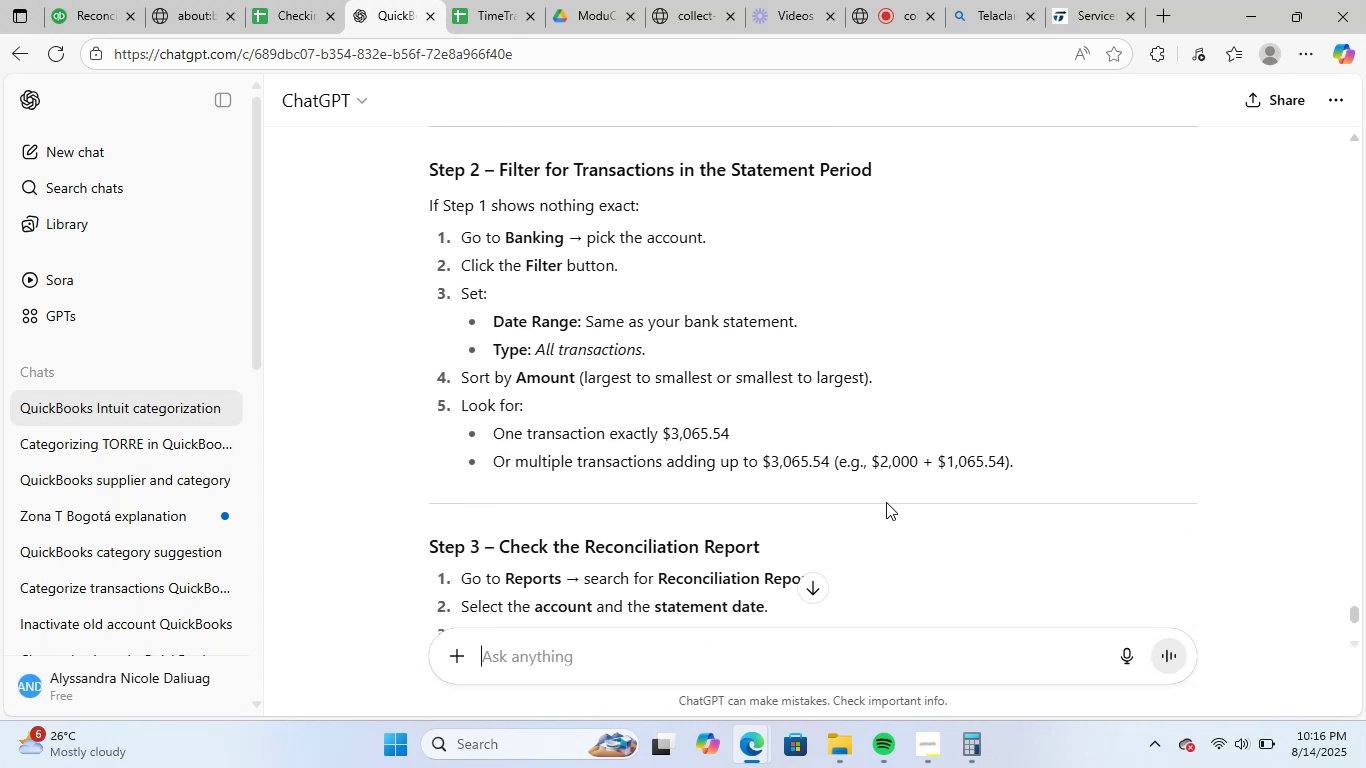 
scroll: coordinate [883, 506], scroll_direction: down, amount: 5.0
 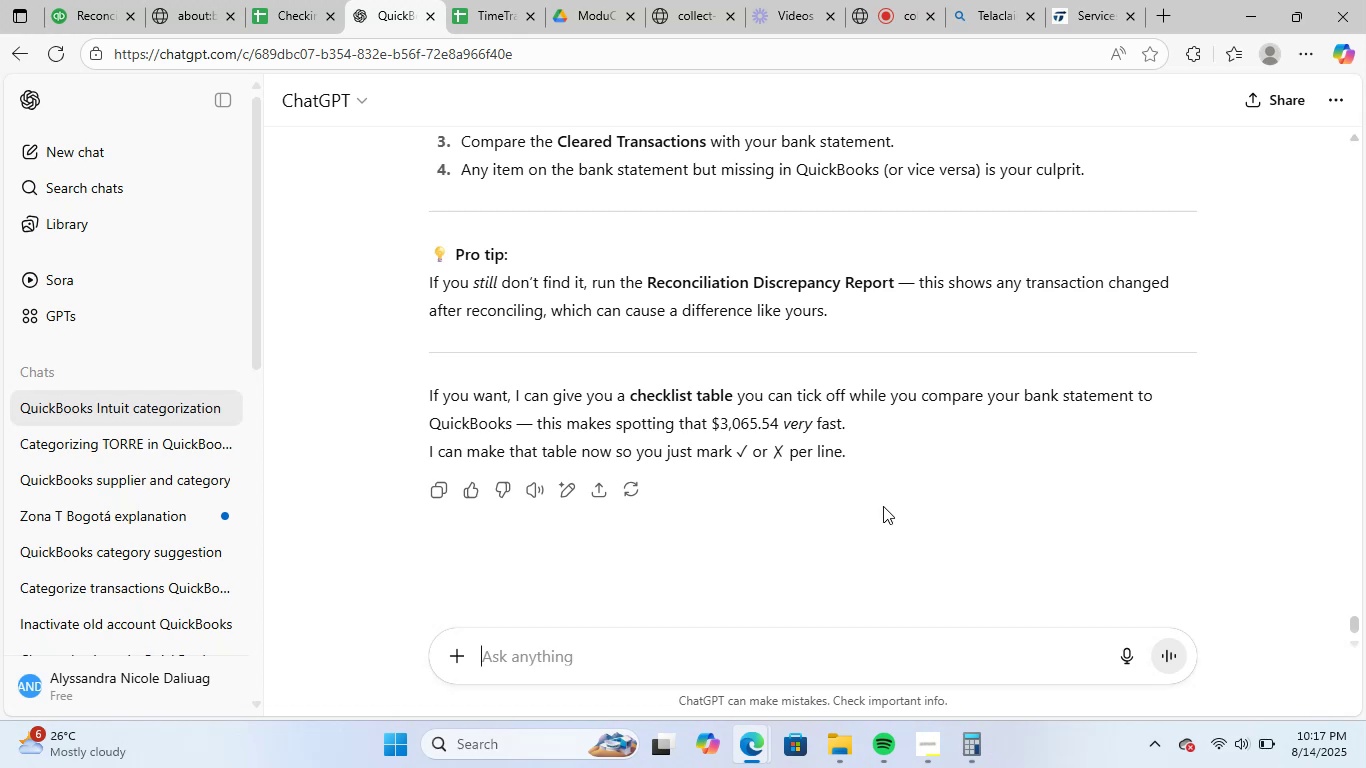 
scroll: coordinate [889, 501], scroll_direction: up, amount: 22.0
 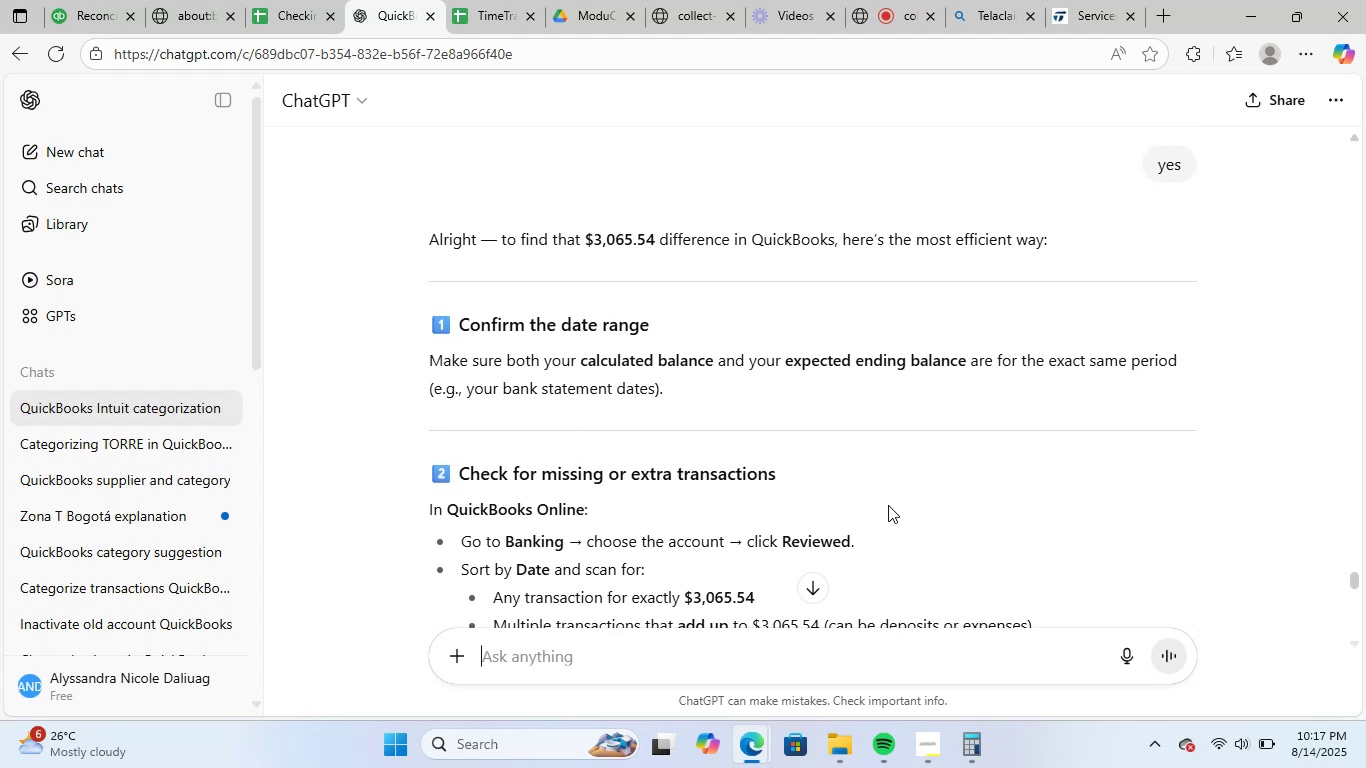 
scroll: coordinate [888, 505], scroll_direction: down, amount: 1.0
 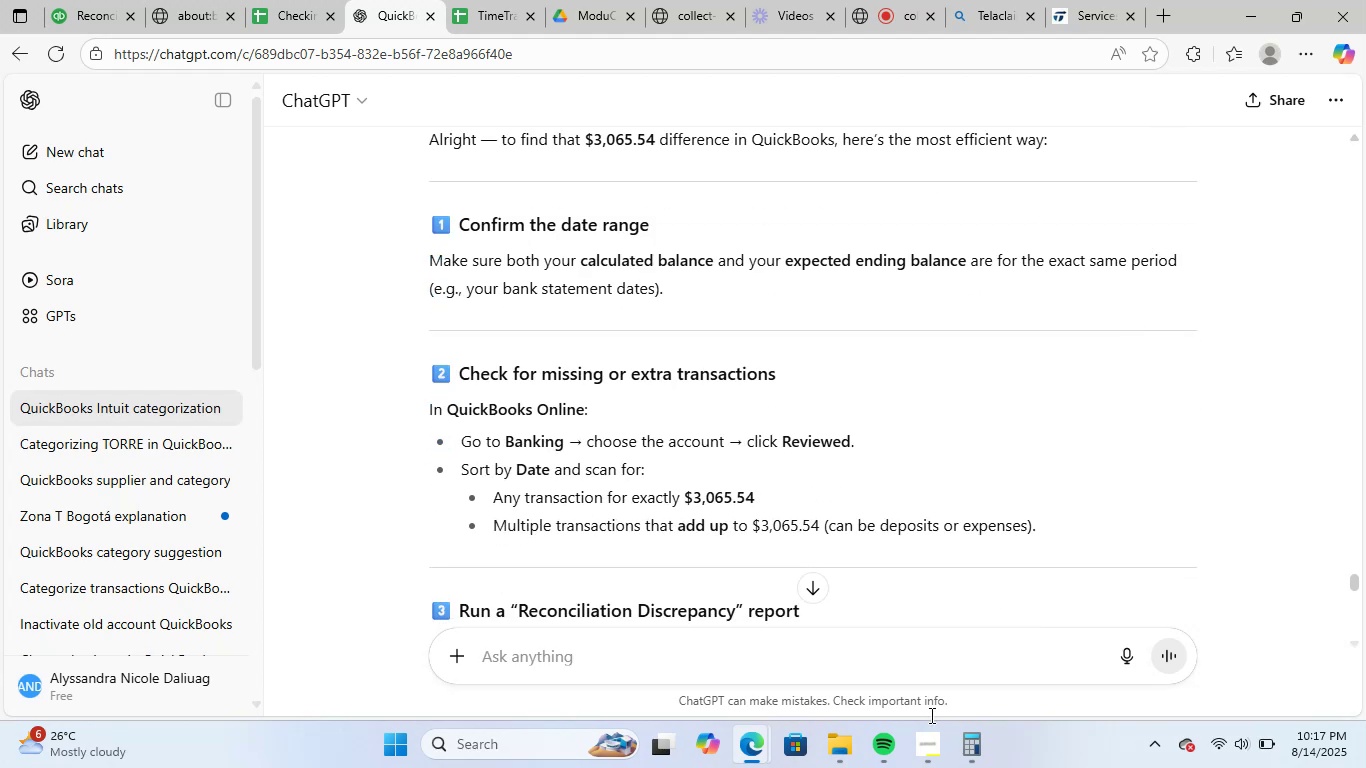 
wait(6.22)
 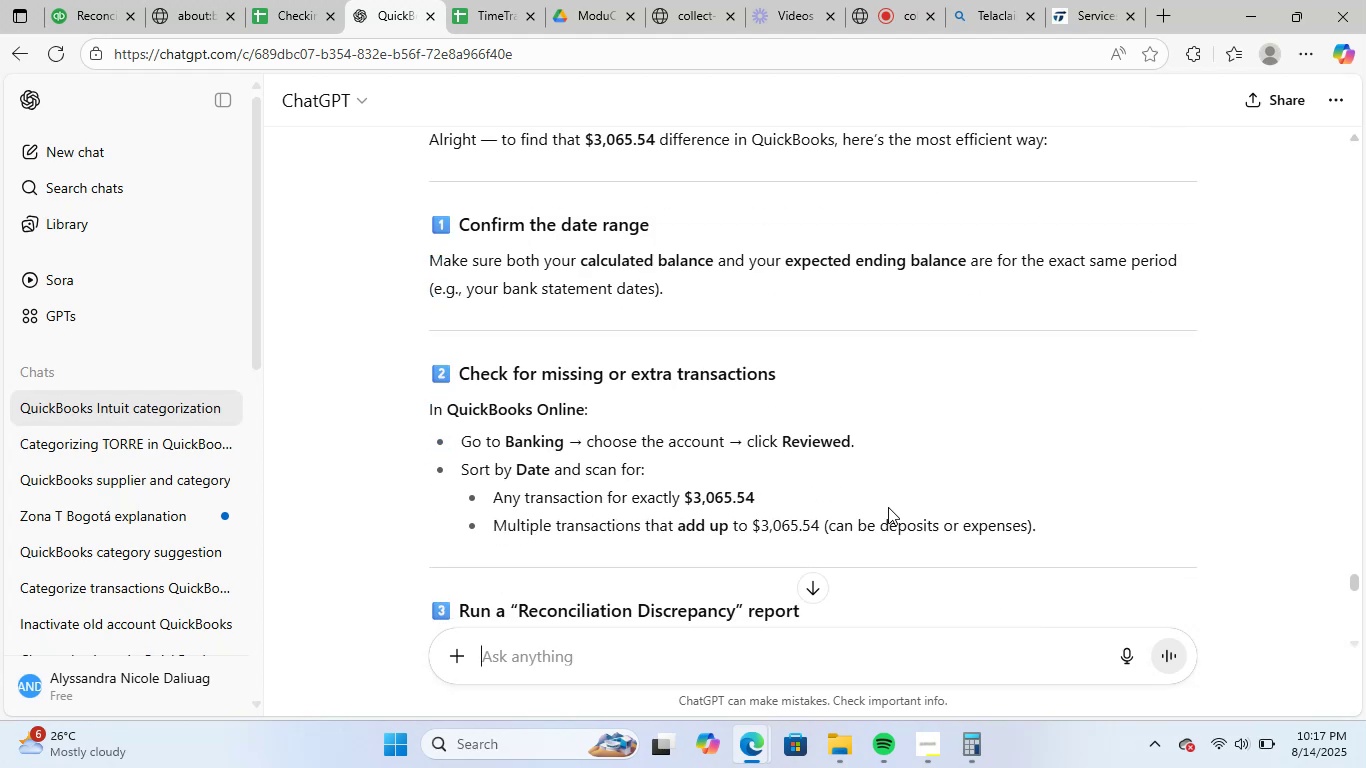 
left_click([291, 0])
 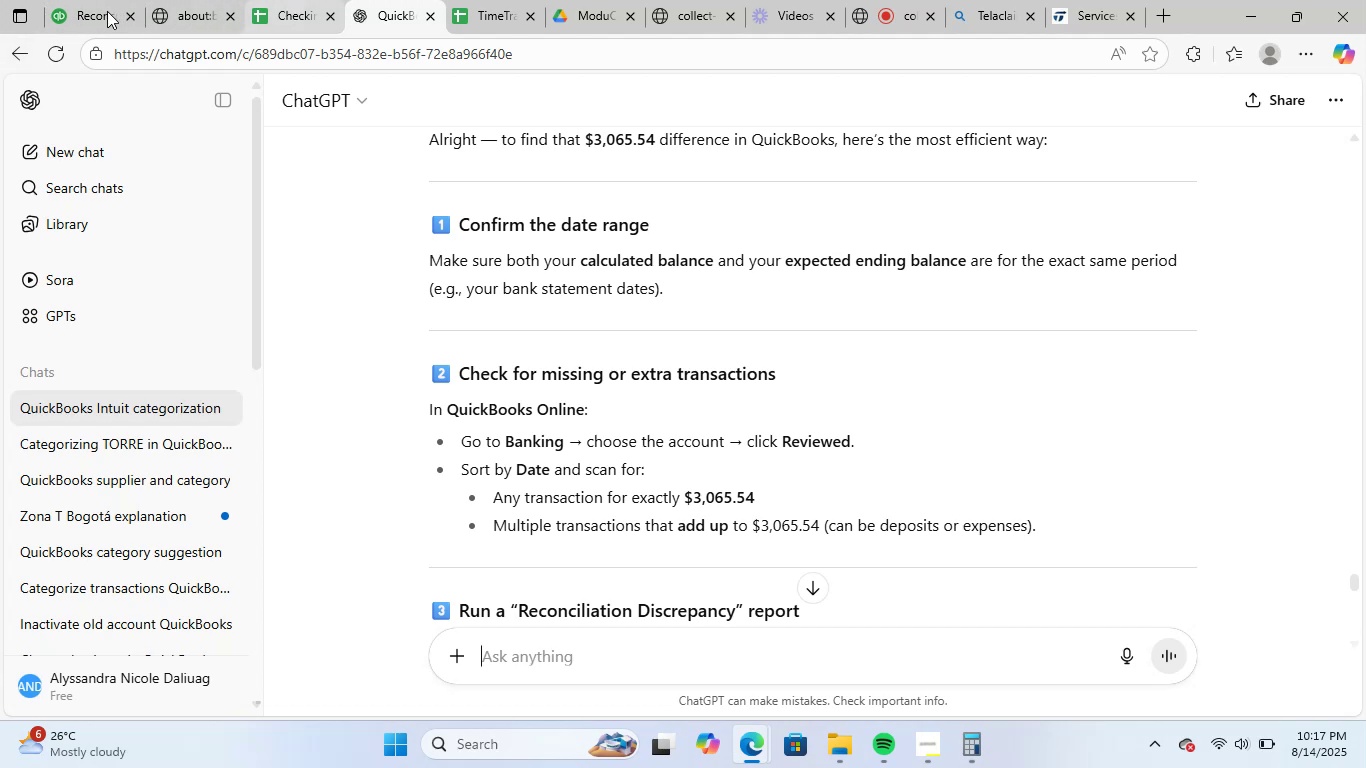 
left_click_drag(start_coordinate=[107, 11], to_coordinate=[301, 14])
 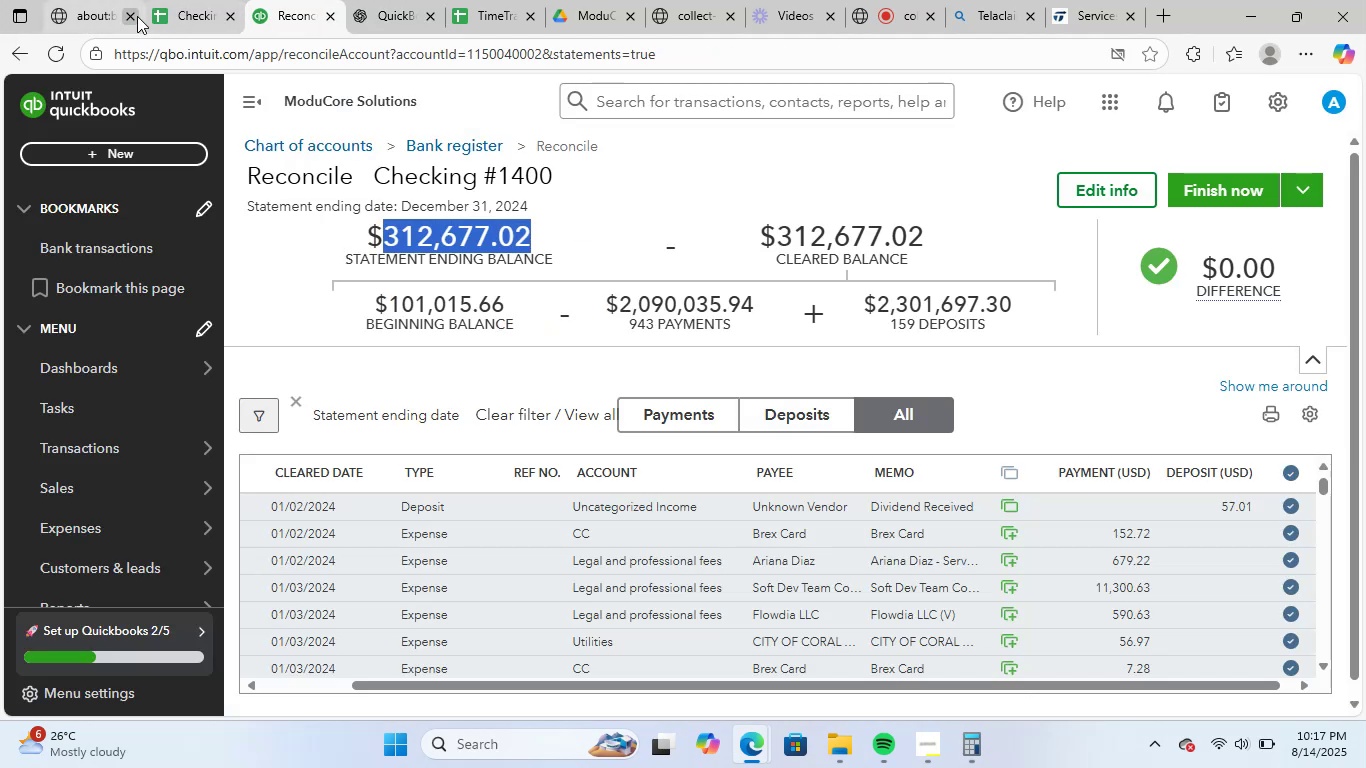 
left_click([130, 11])
 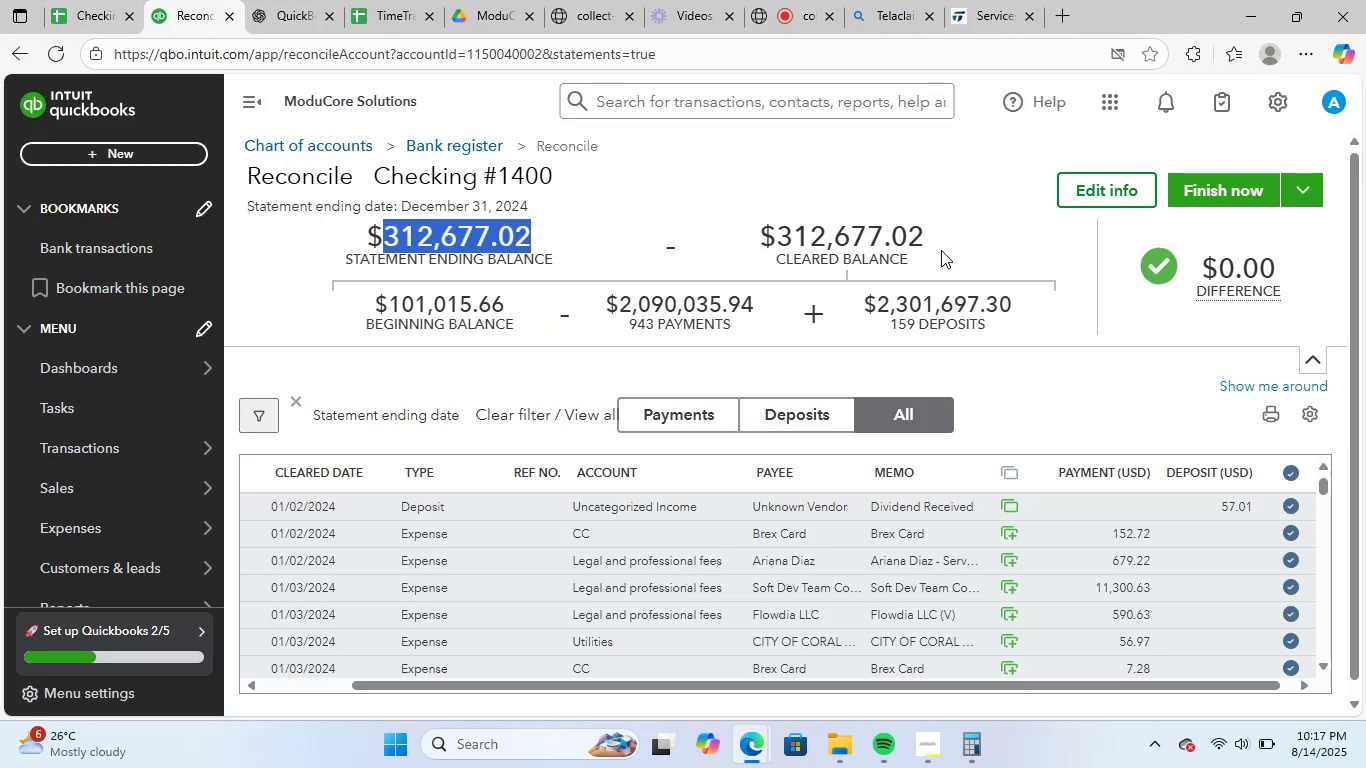 
left_click([960, 195])
 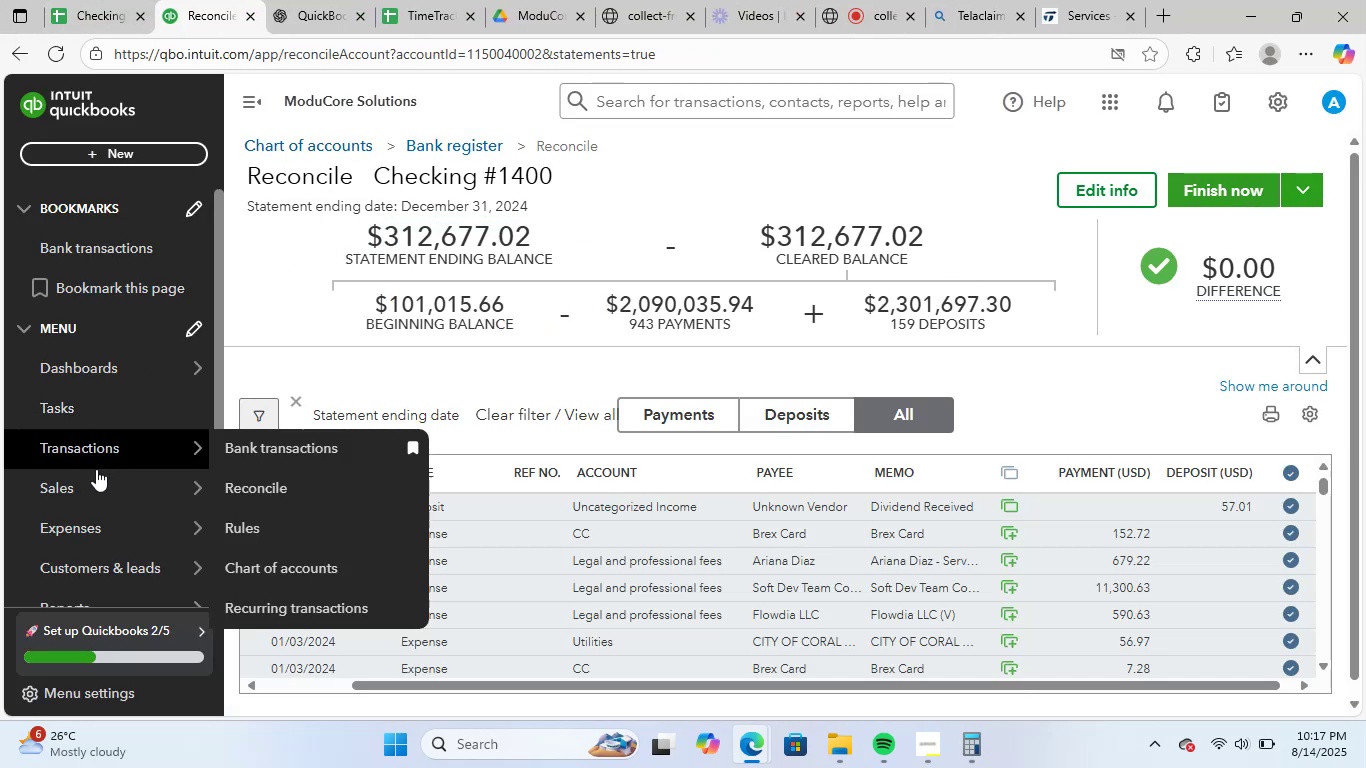 
scroll: coordinate [166, 453], scroll_direction: down, amount: 4.0
 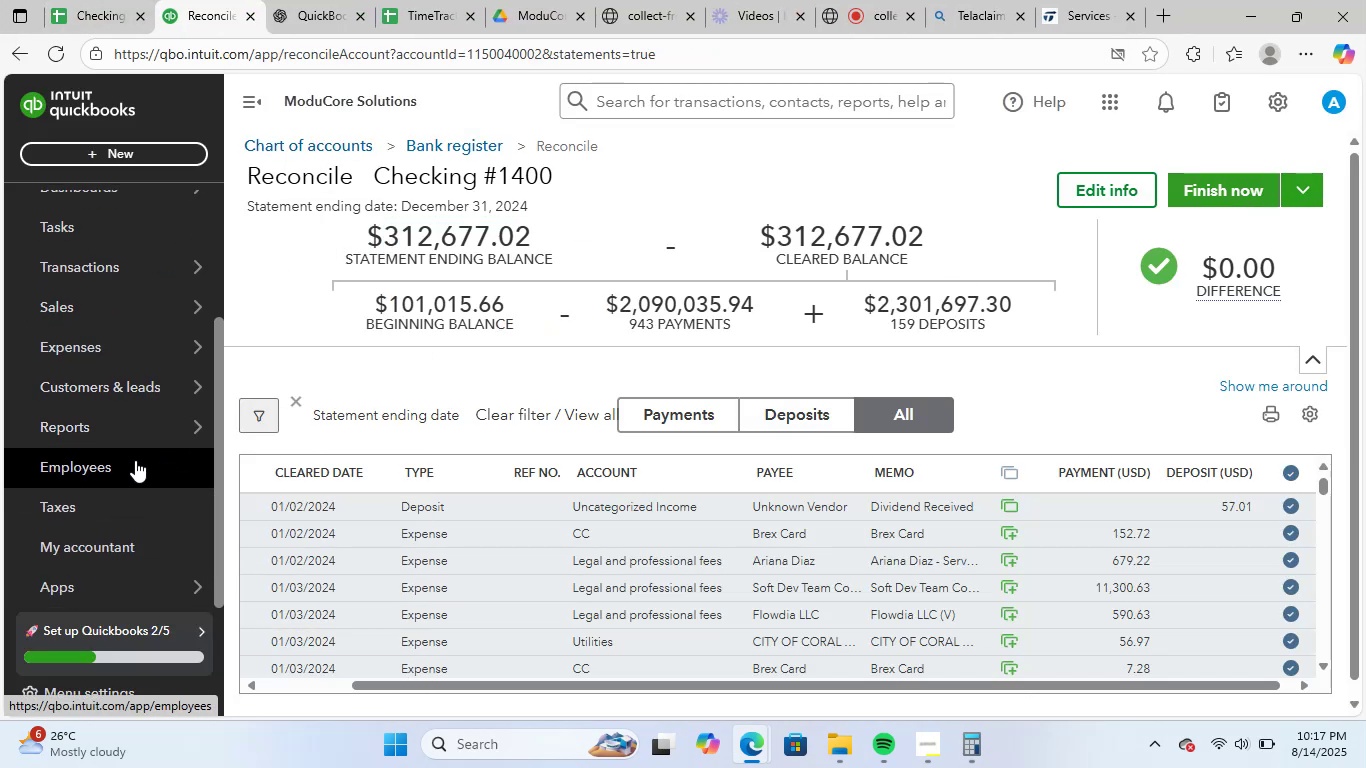 
mouse_move([143, 393])
 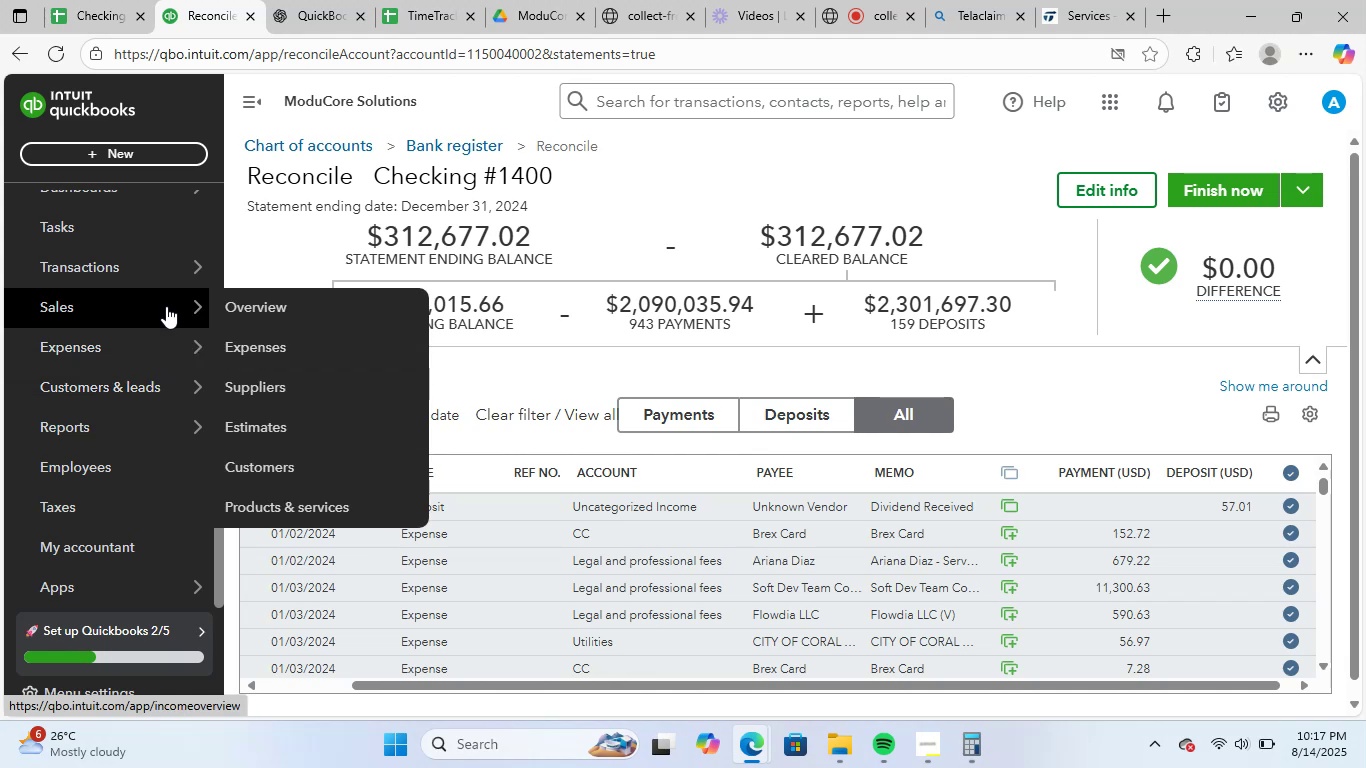 
mouse_move([164, 315])
 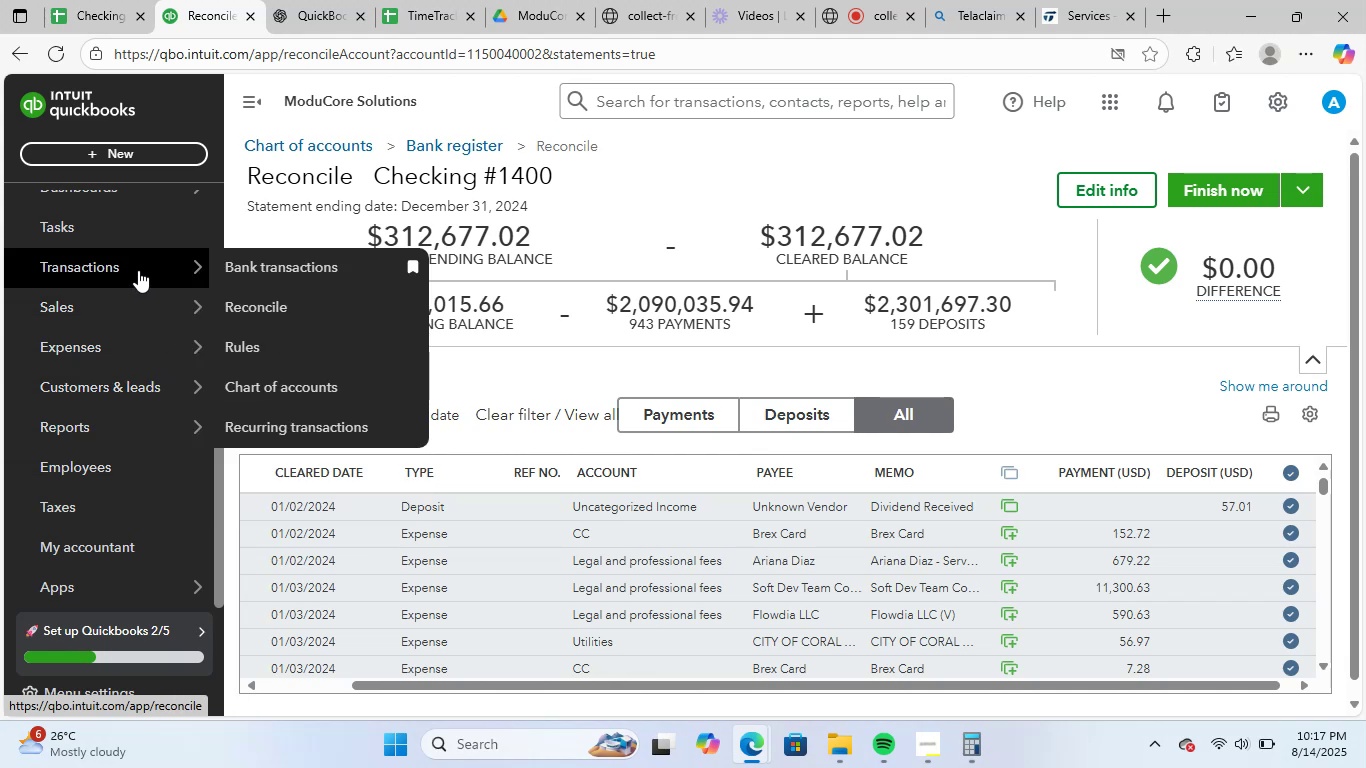 
left_click([140, 265])
 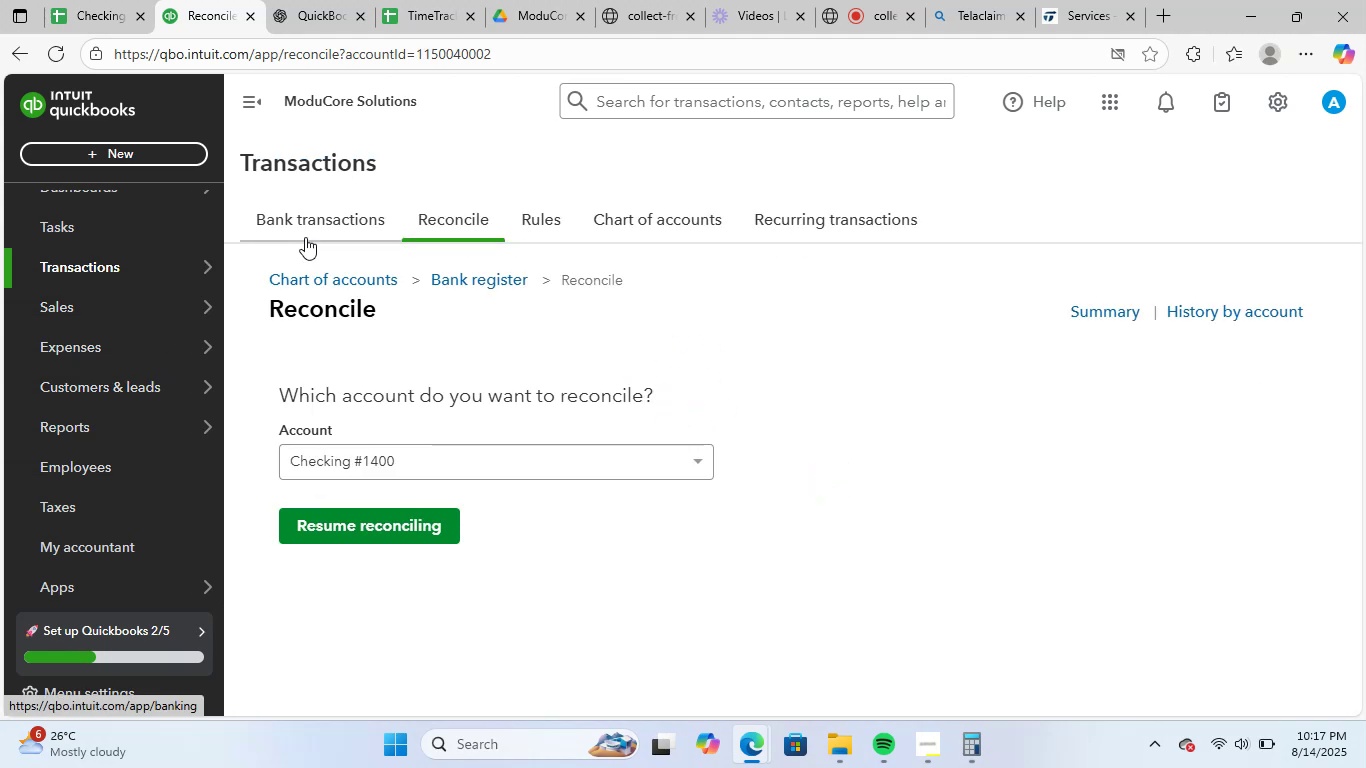 
left_click([350, 231])
 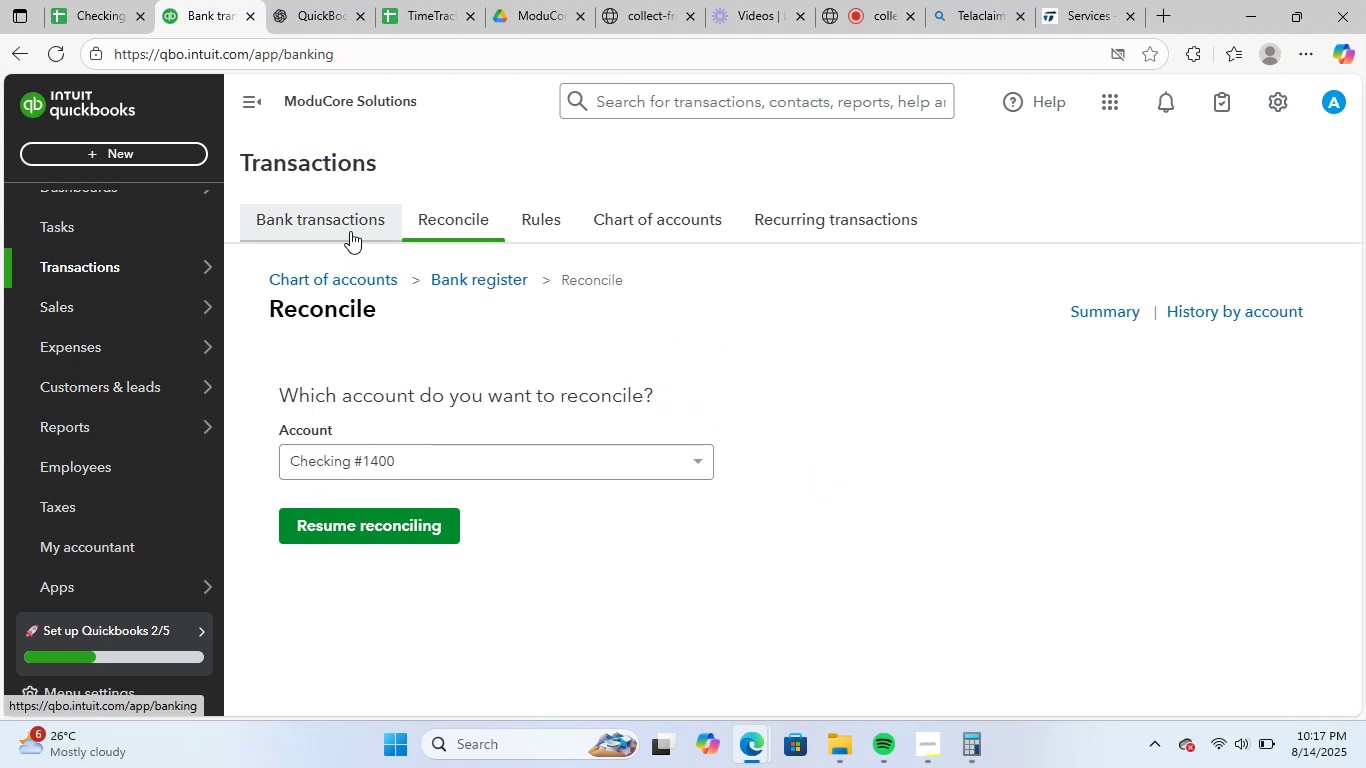 
mouse_move([361, 219])
 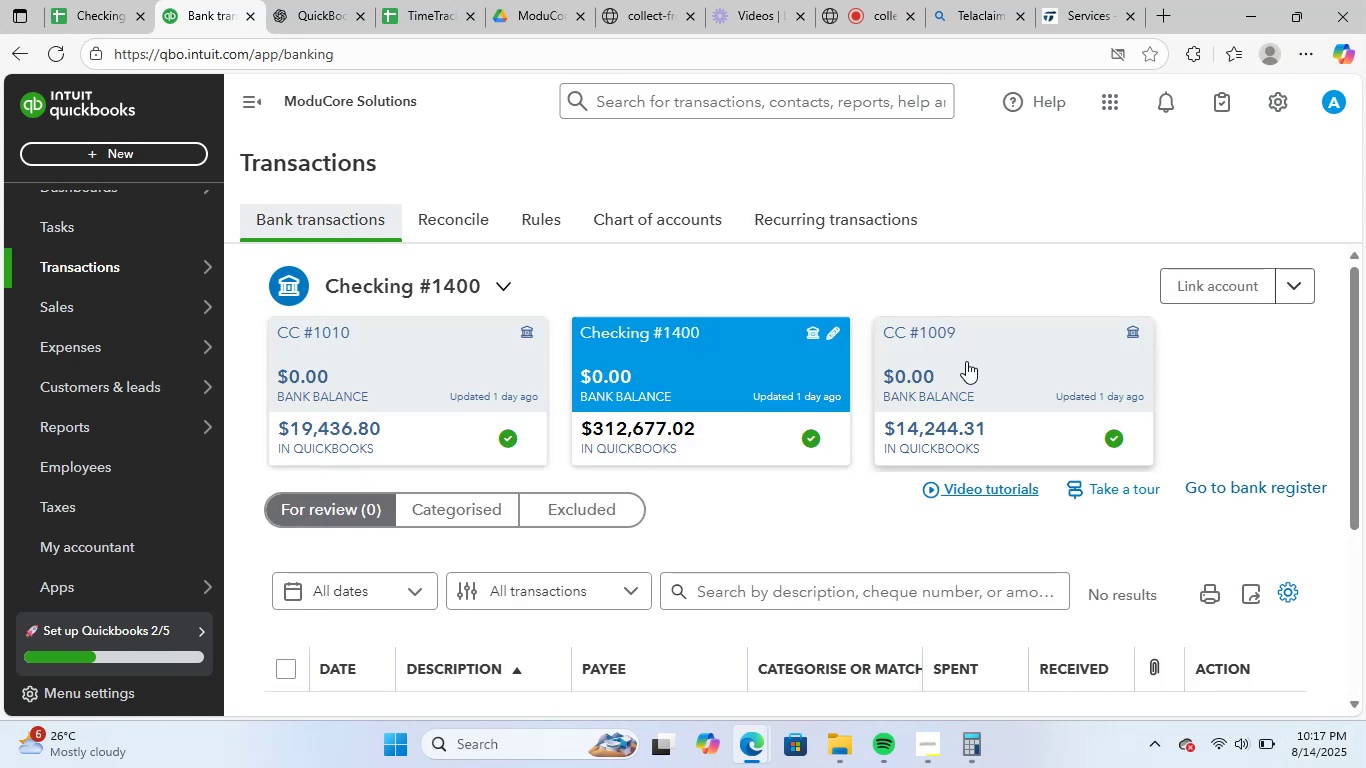 
scroll: coordinate [908, 402], scroll_direction: none, amount: 0.0
 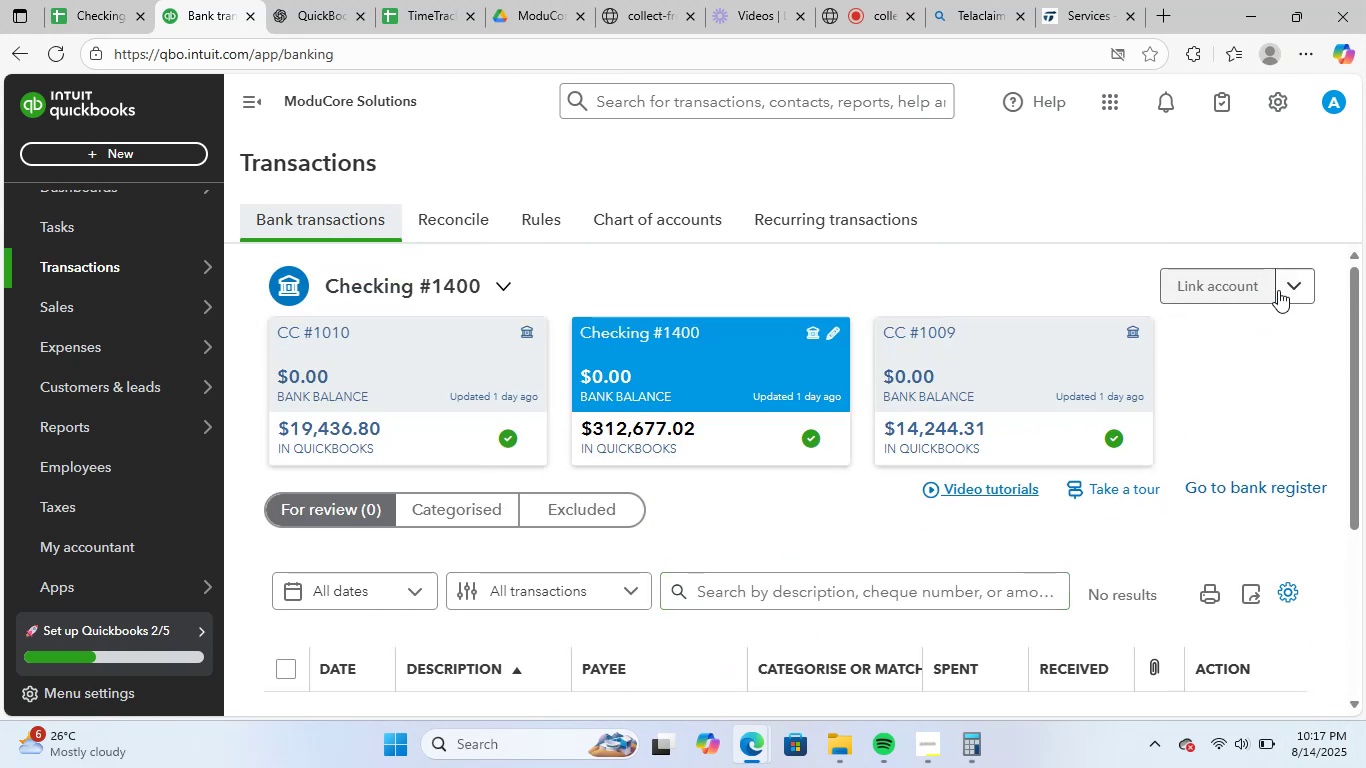 
left_click([1294, 287])
 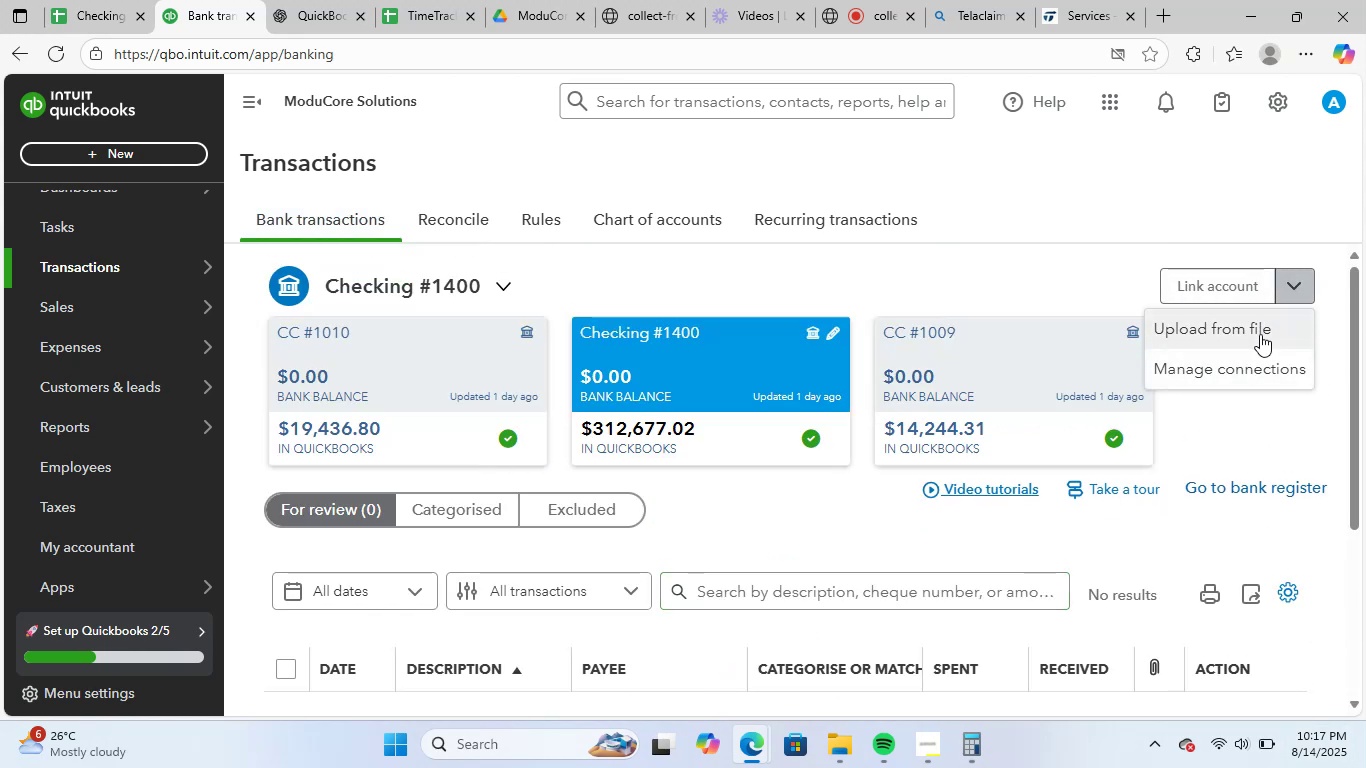 
left_click([1260, 334])
 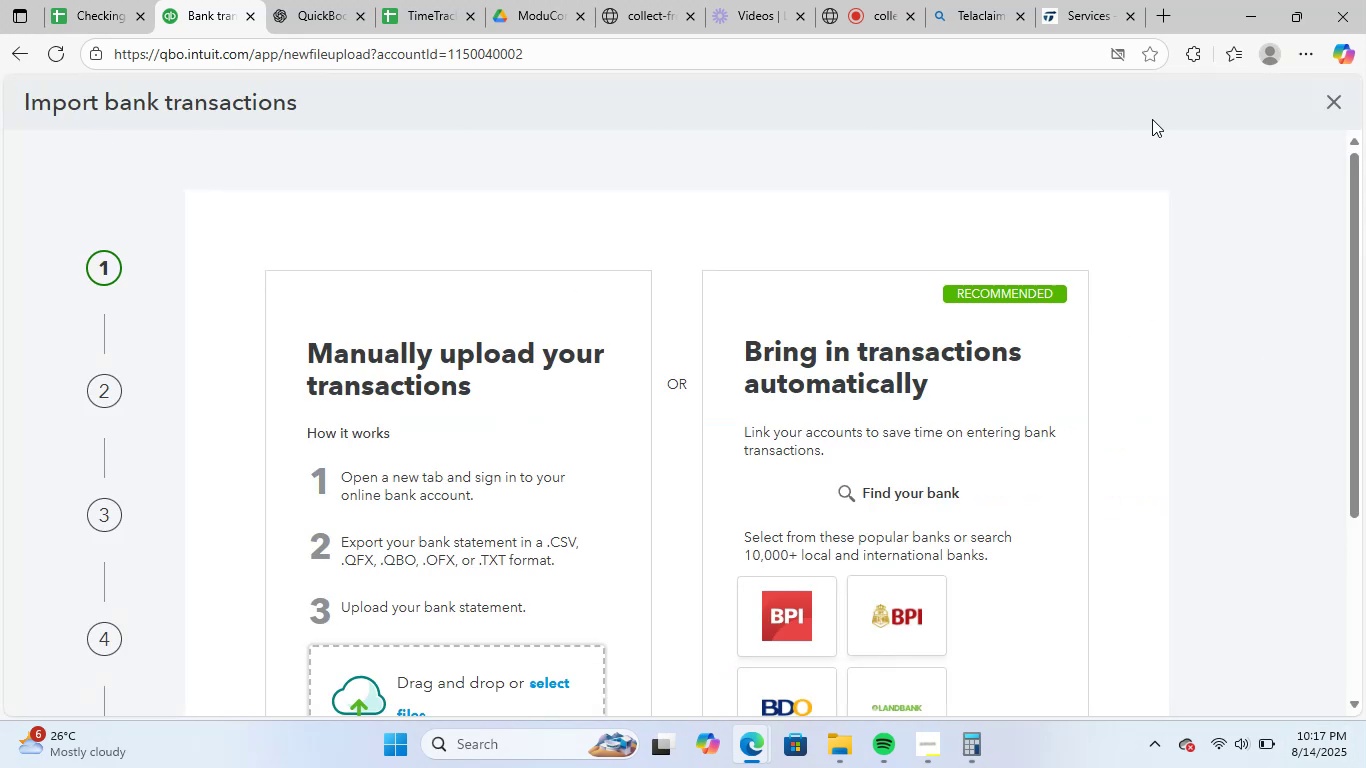 
left_click([1343, 98])
 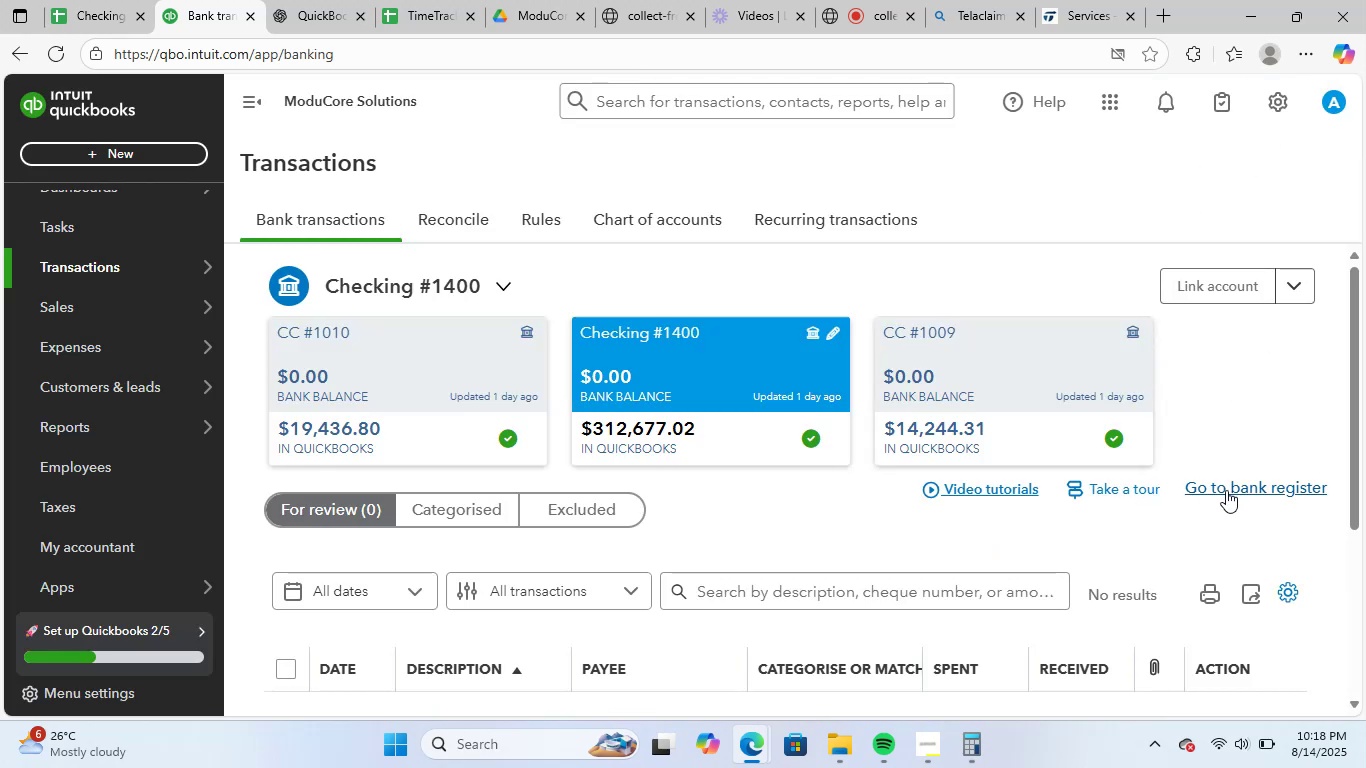 
wait(6.11)
 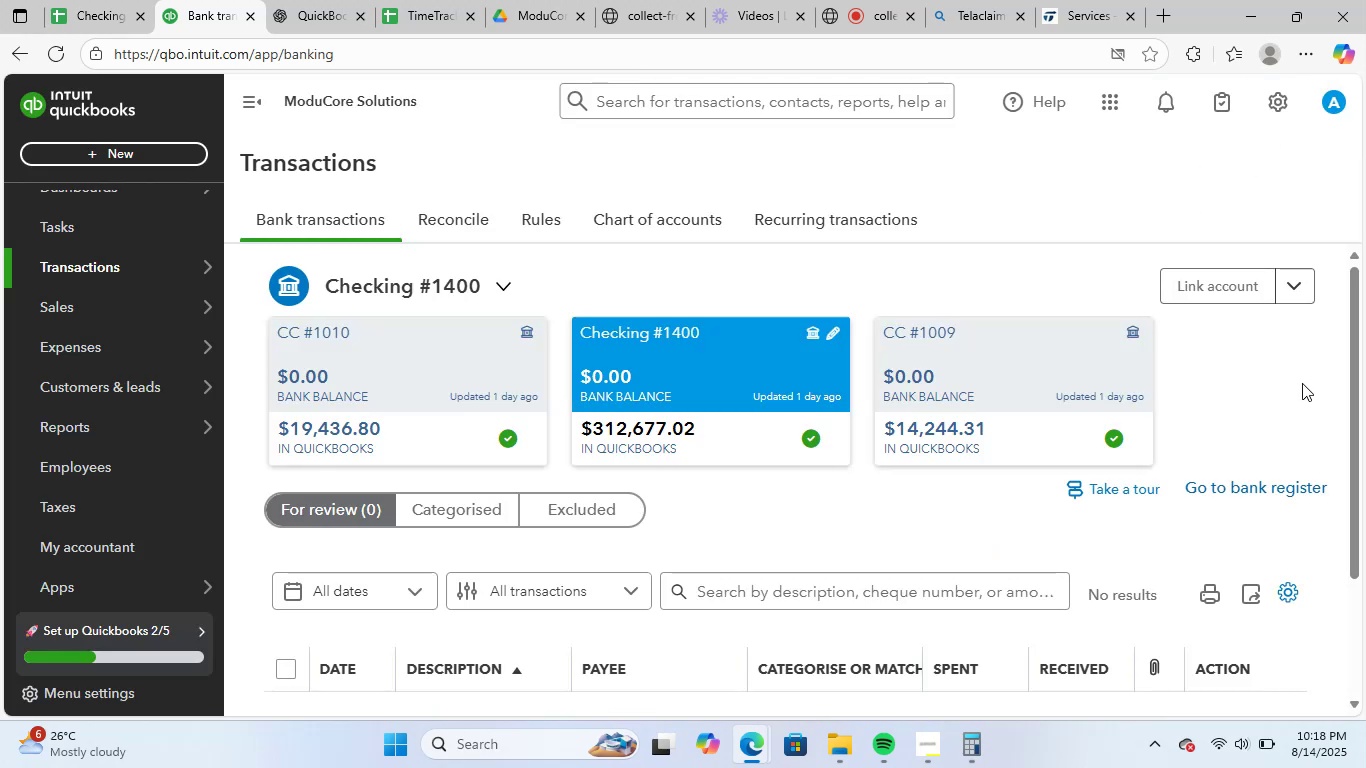 
left_click([1221, 490])
 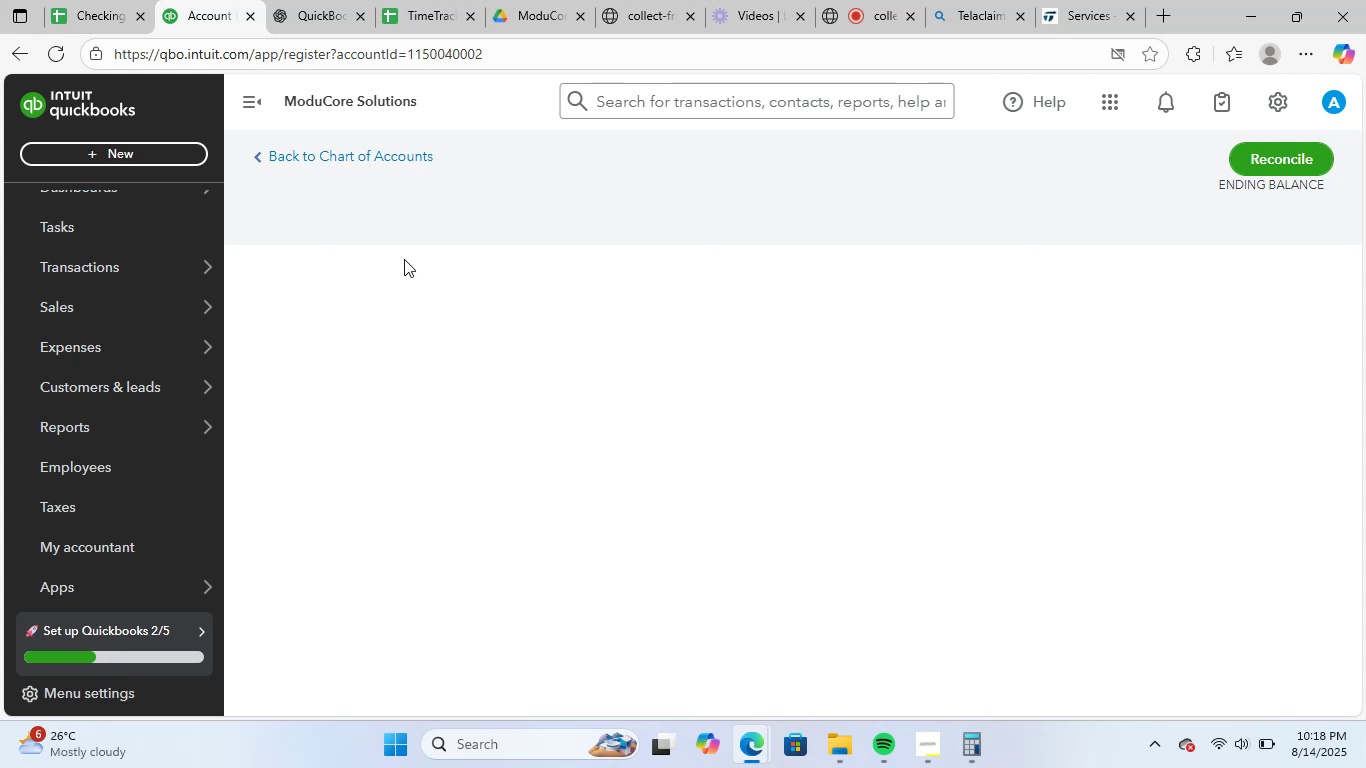 
wait(6.74)
 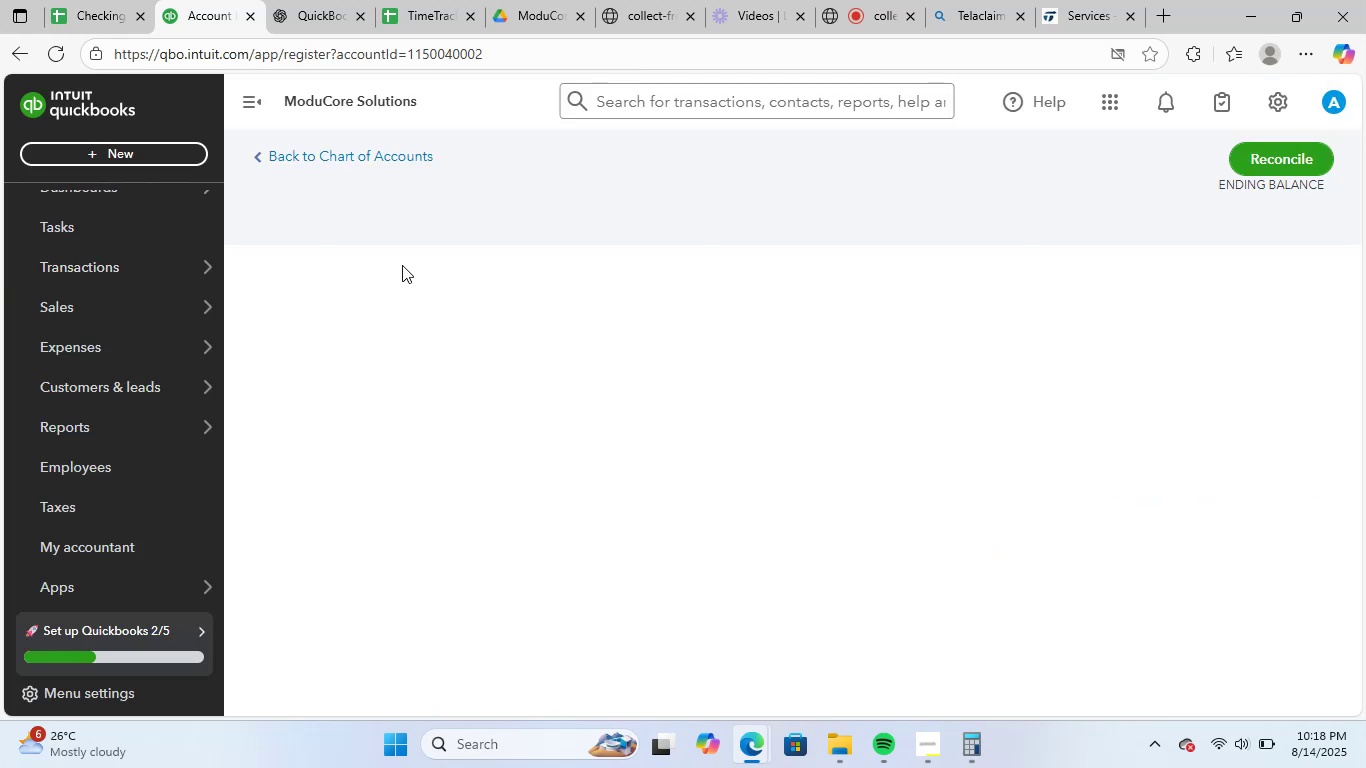 
left_click([494, 328])
 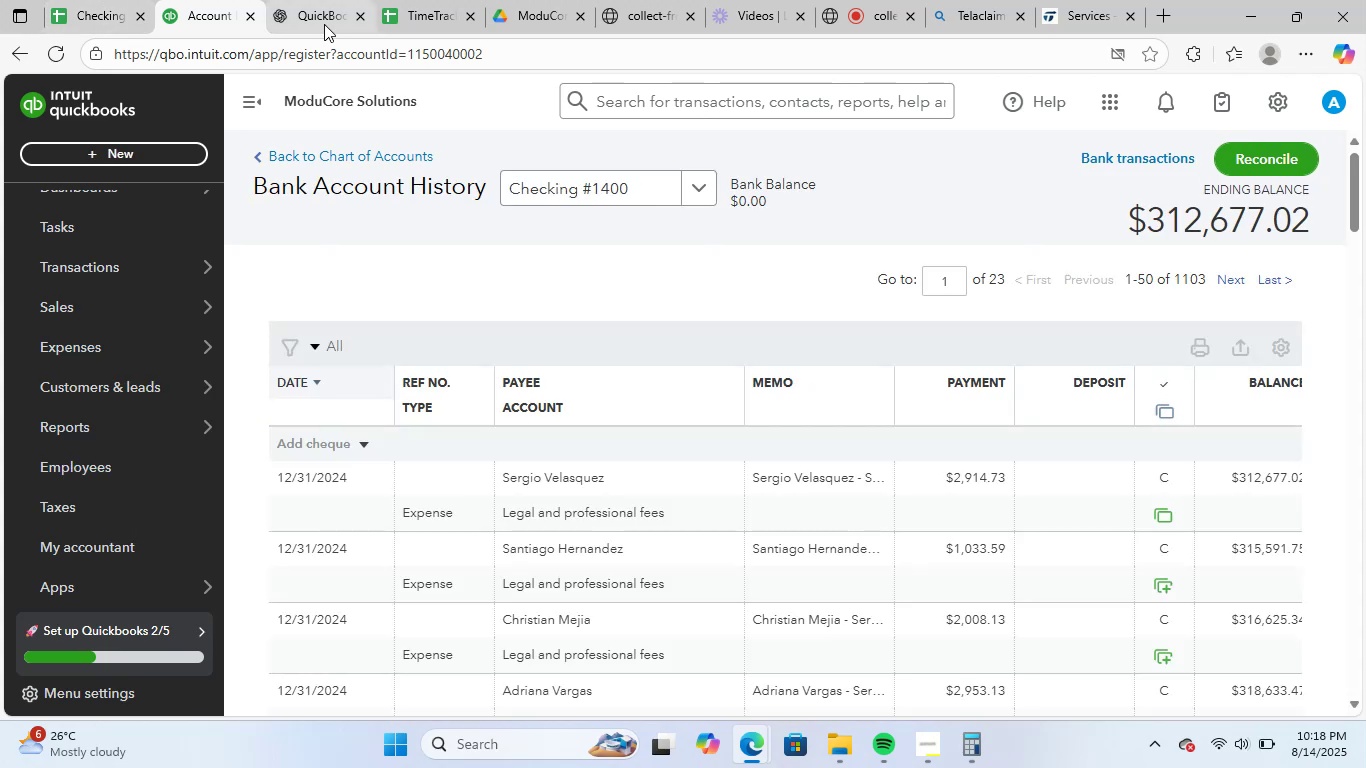 
left_click([322, 18])
 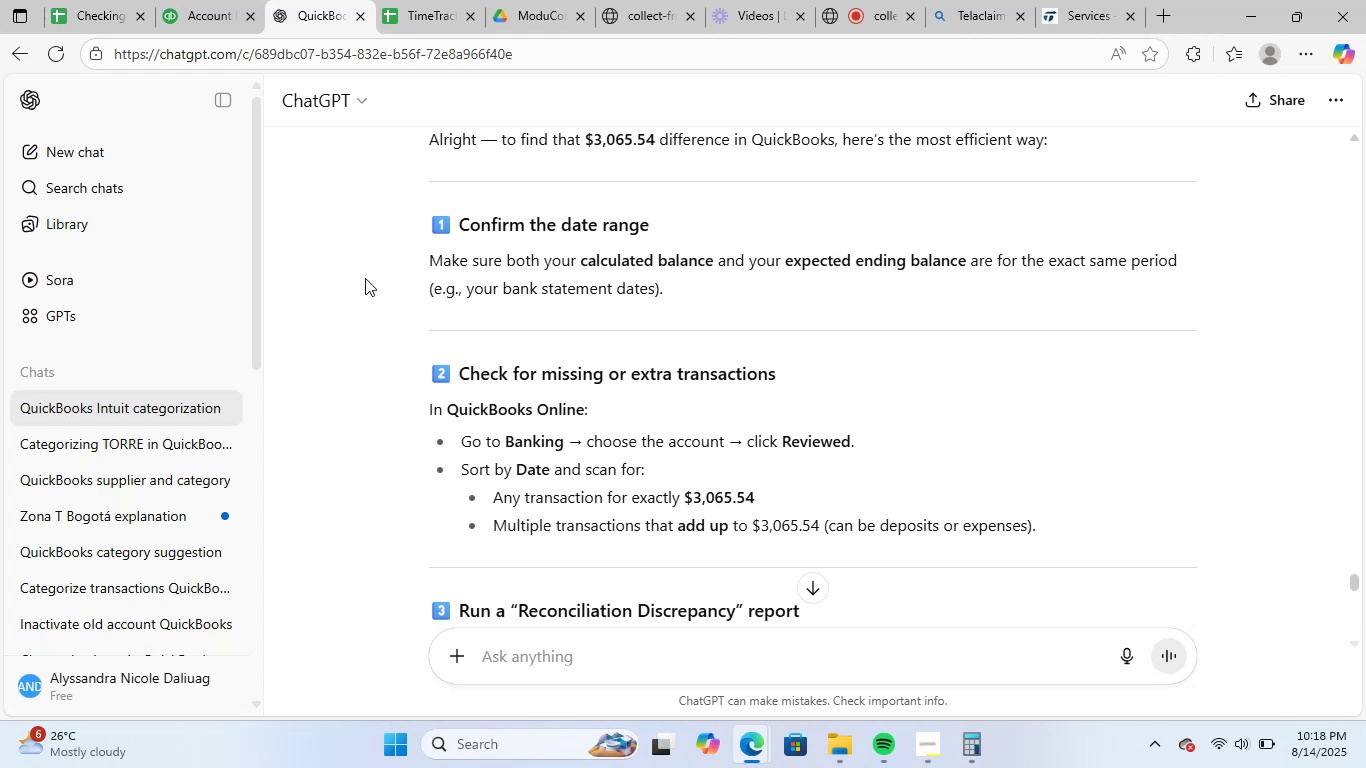 
wait(5.2)
 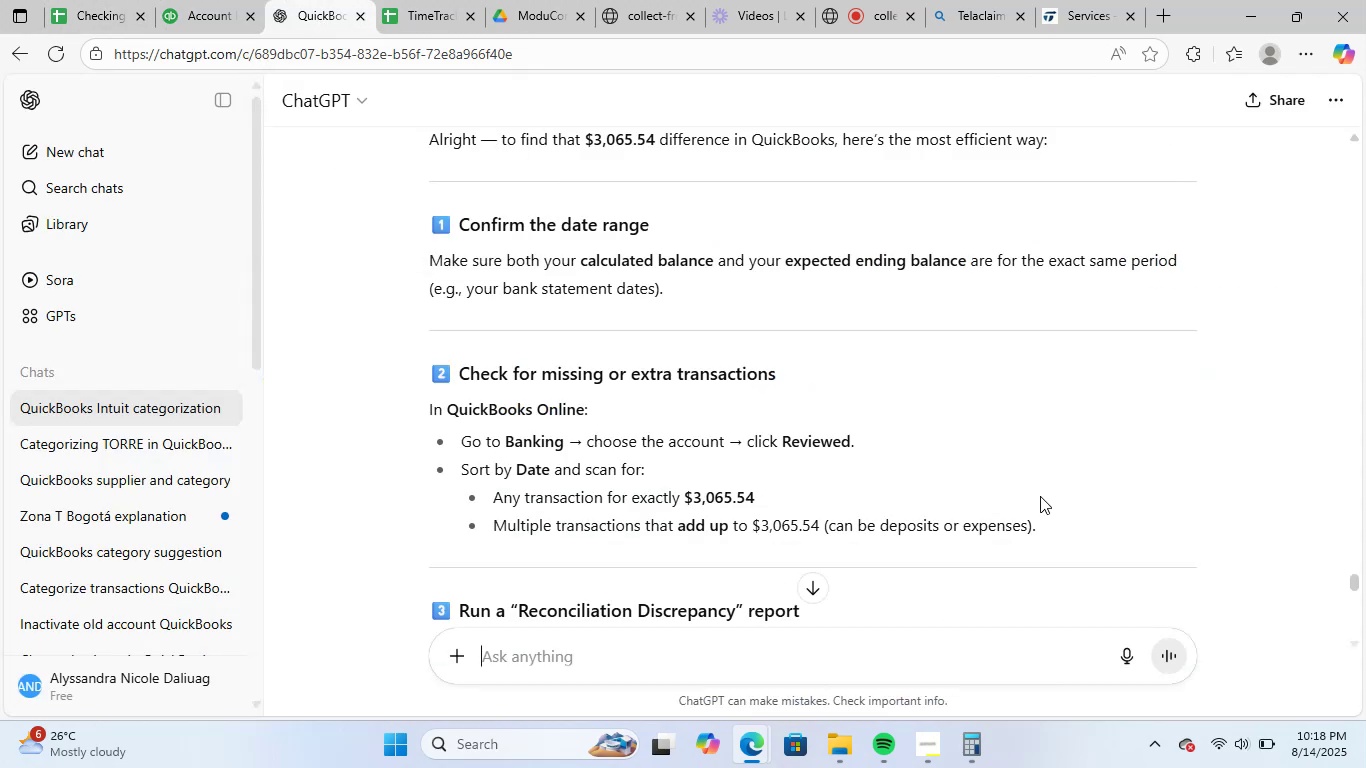 
left_click([190, 0])
 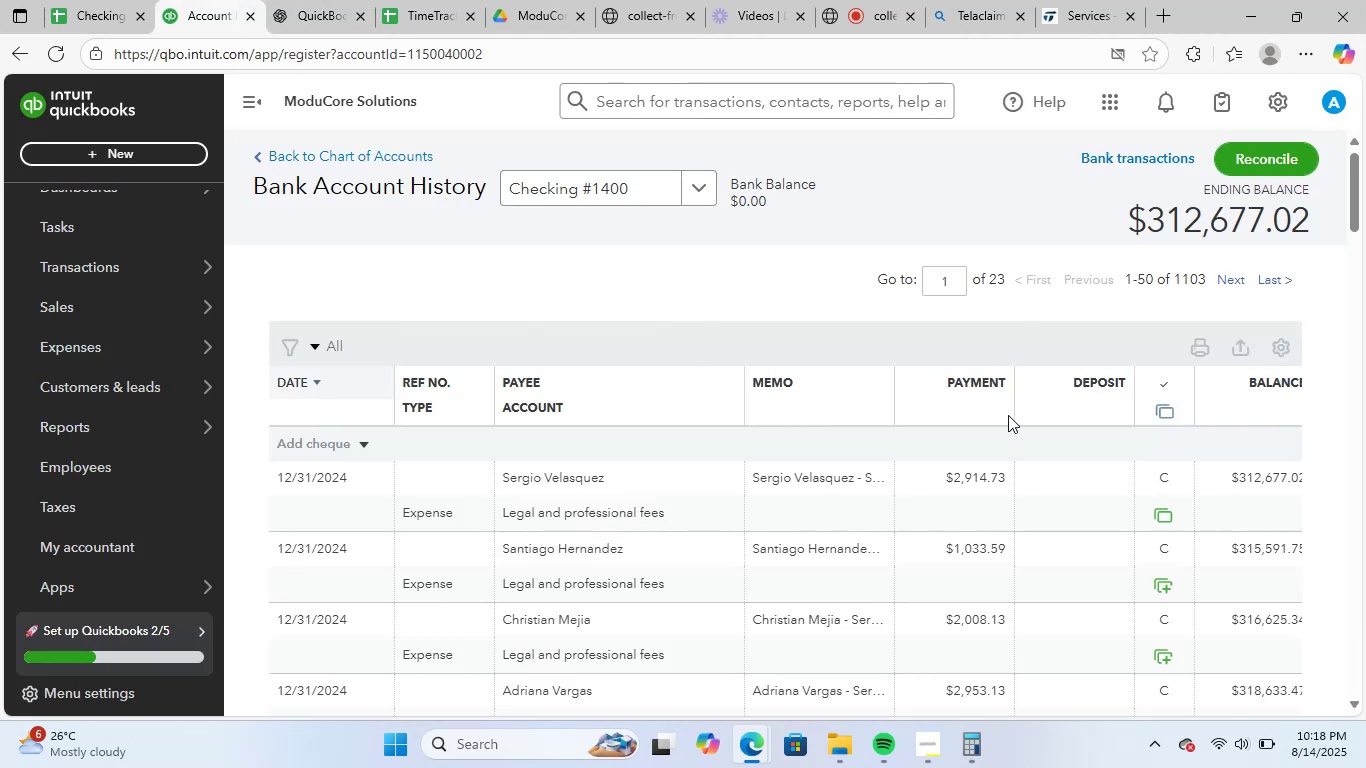 
scroll: coordinate [732, 386], scroll_direction: up, amount: 2.0
 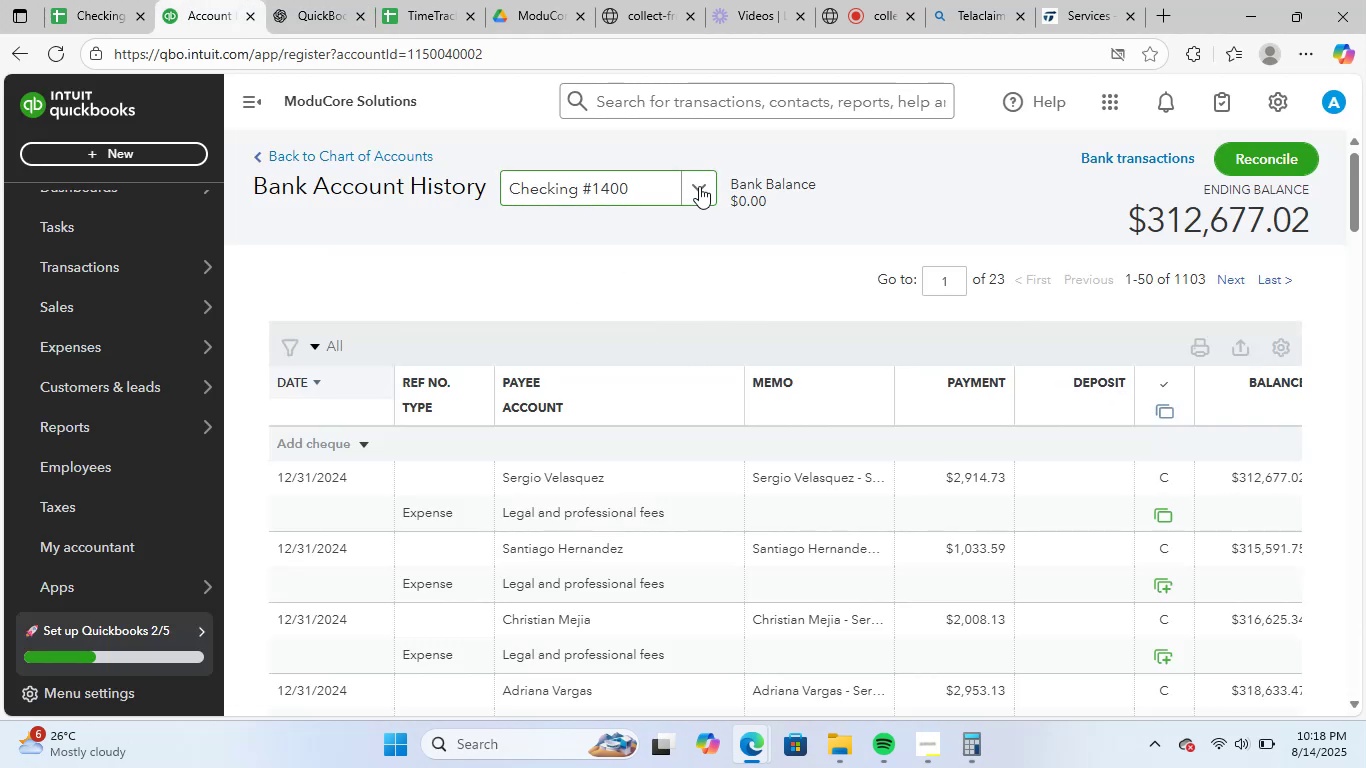 
scroll: coordinate [987, 375], scroll_direction: down, amount: 3.0
 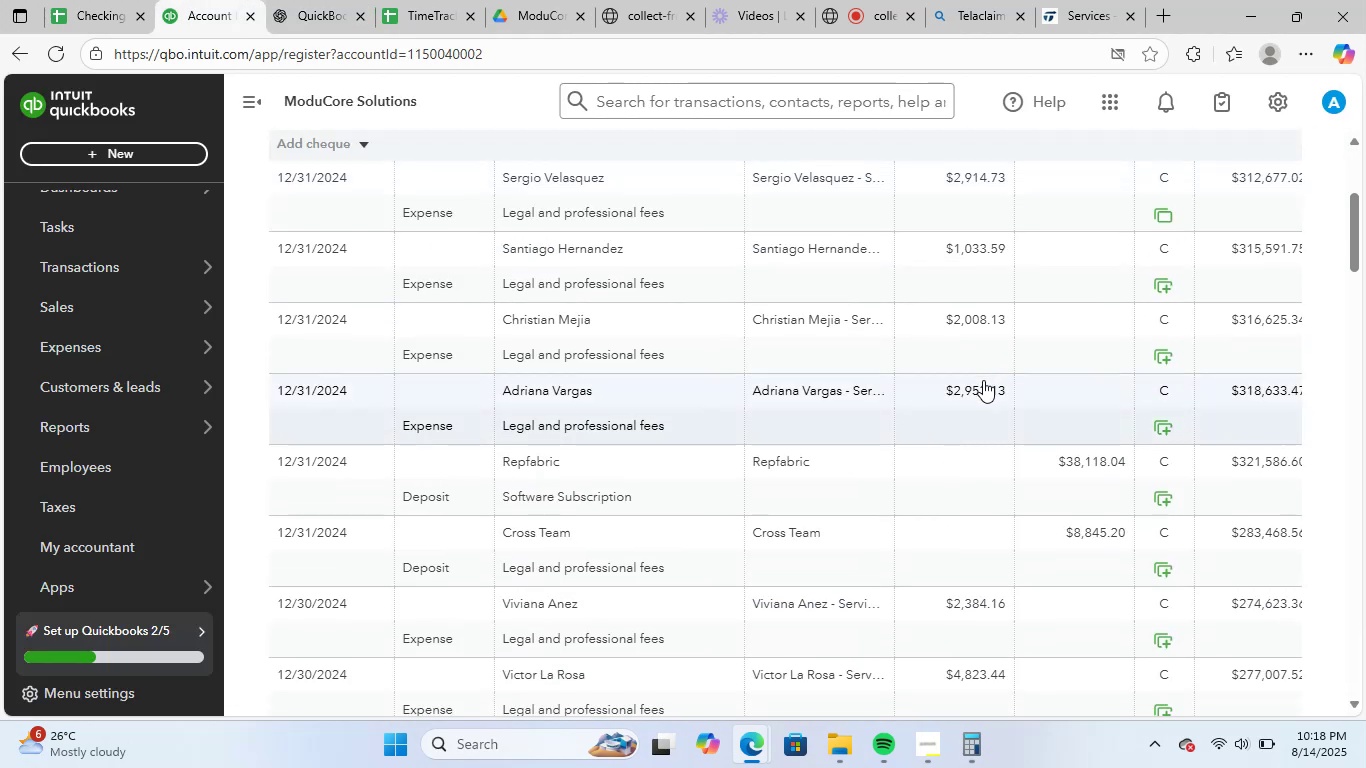 
scroll: coordinate [1049, 344], scroll_direction: up, amount: 6.0
 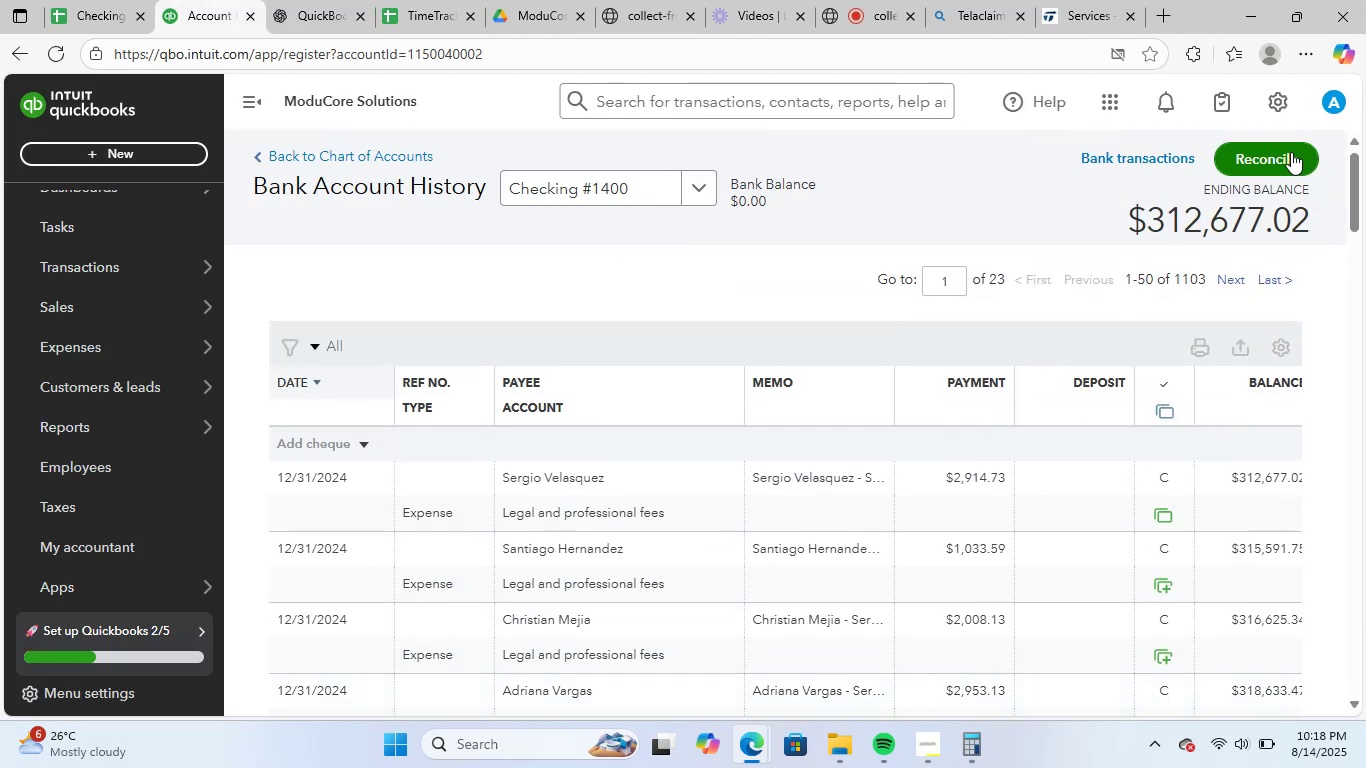 
left_click([1290, 153])
 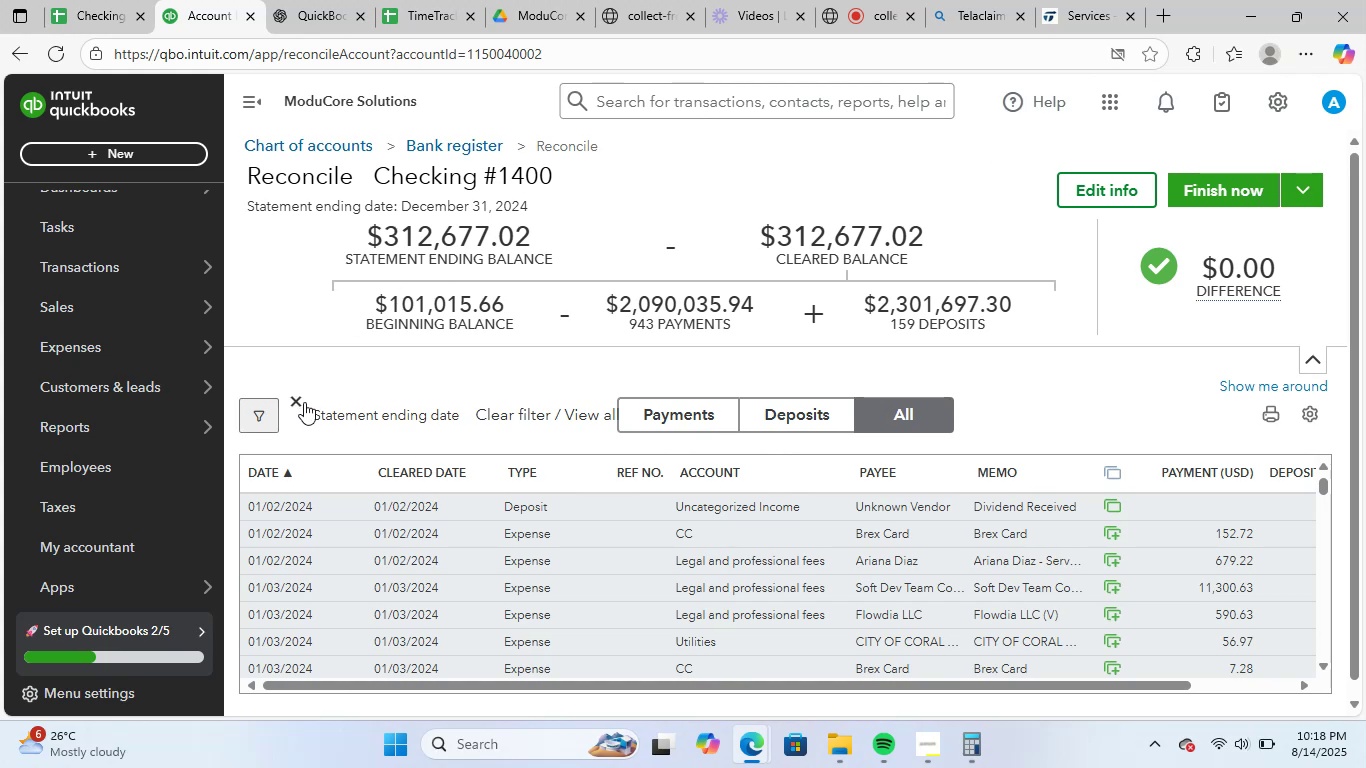 
wait(19.69)
 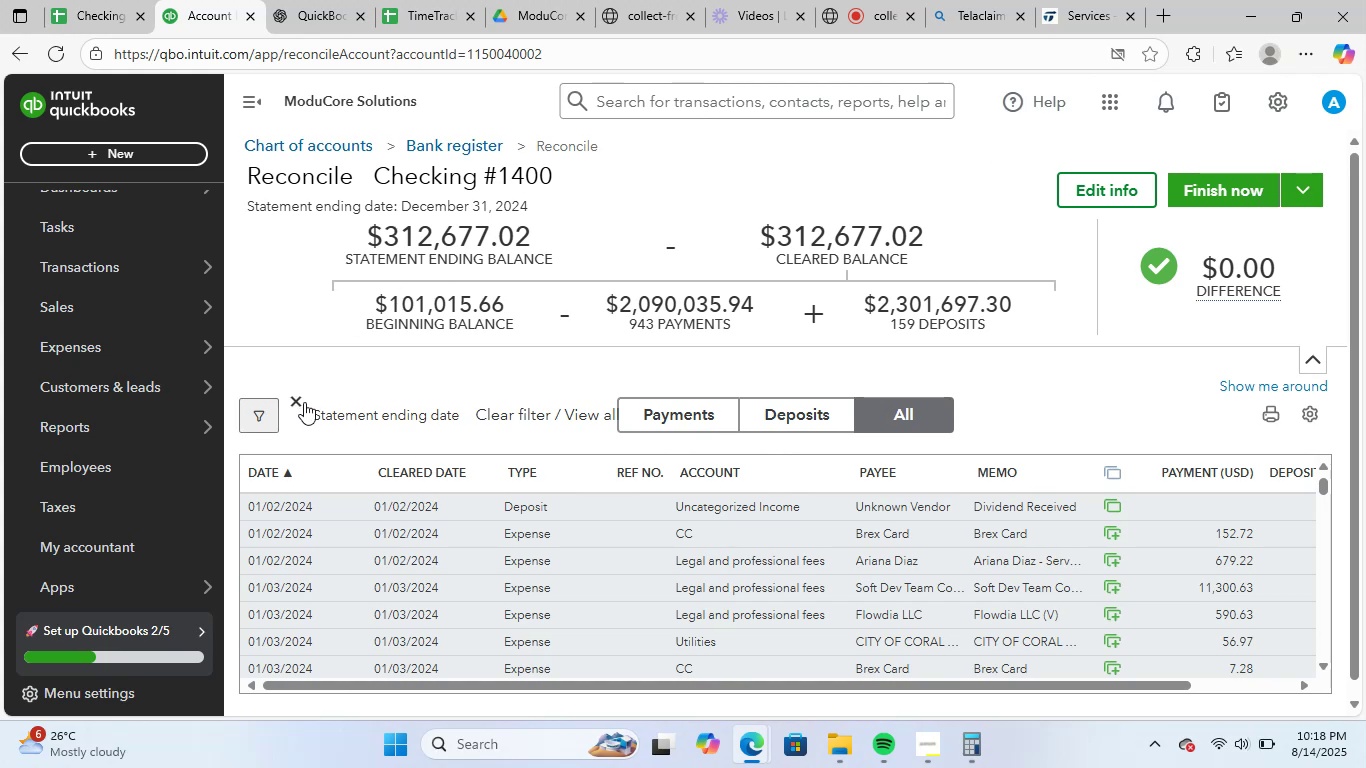 
left_click_drag(start_coordinate=[891, 671], to_coordinate=[1097, 671])
 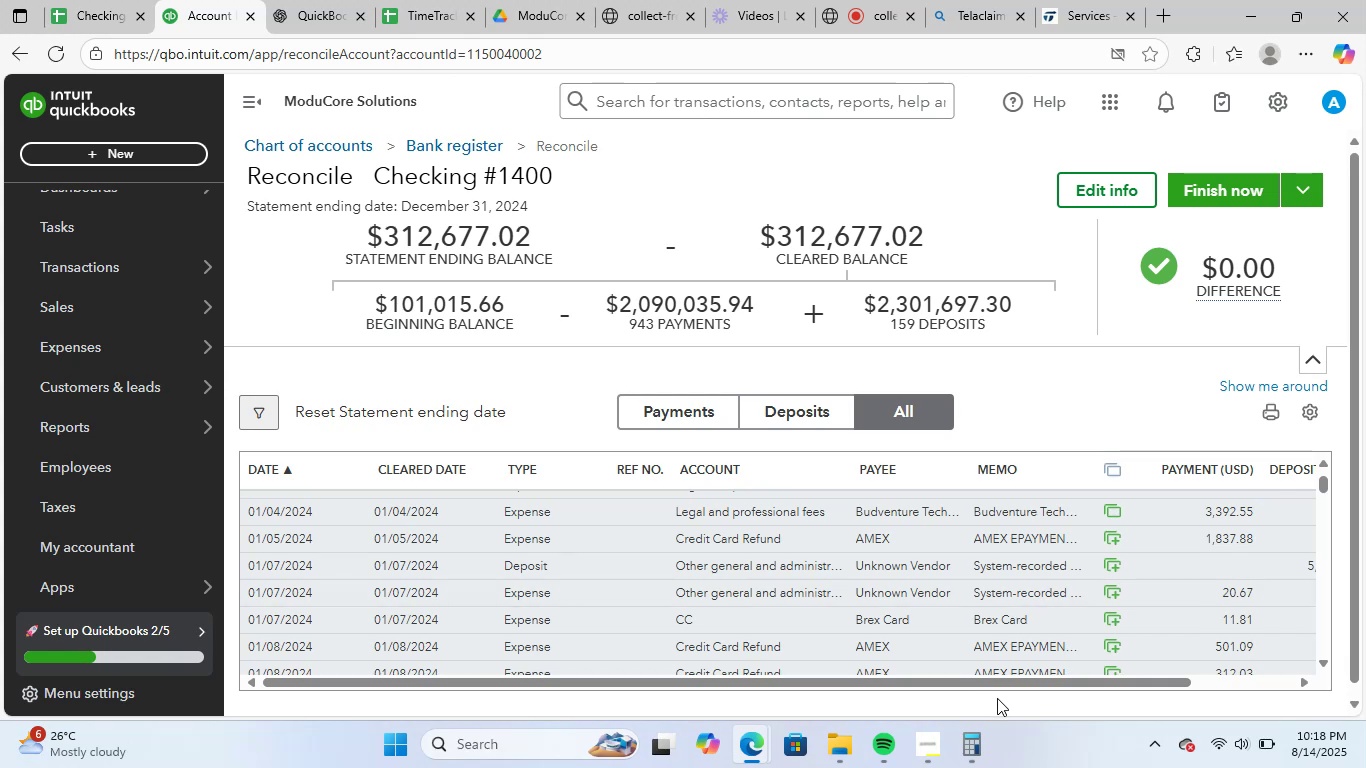 
left_click_drag(start_coordinate=[1008, 685], to_coordinate=[1200, 670])
 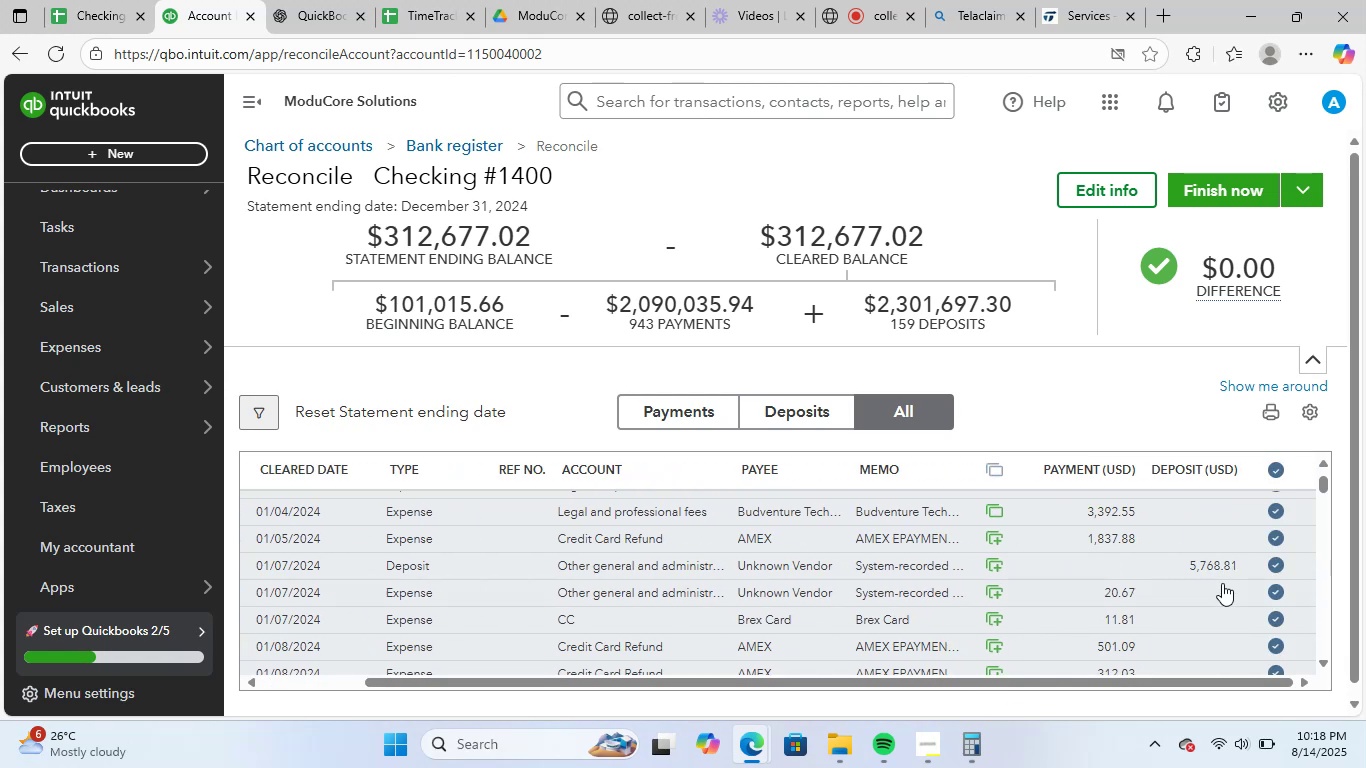 
scroll: coordinate [1228, 585], scroll_direction: down, amount: 8.0
 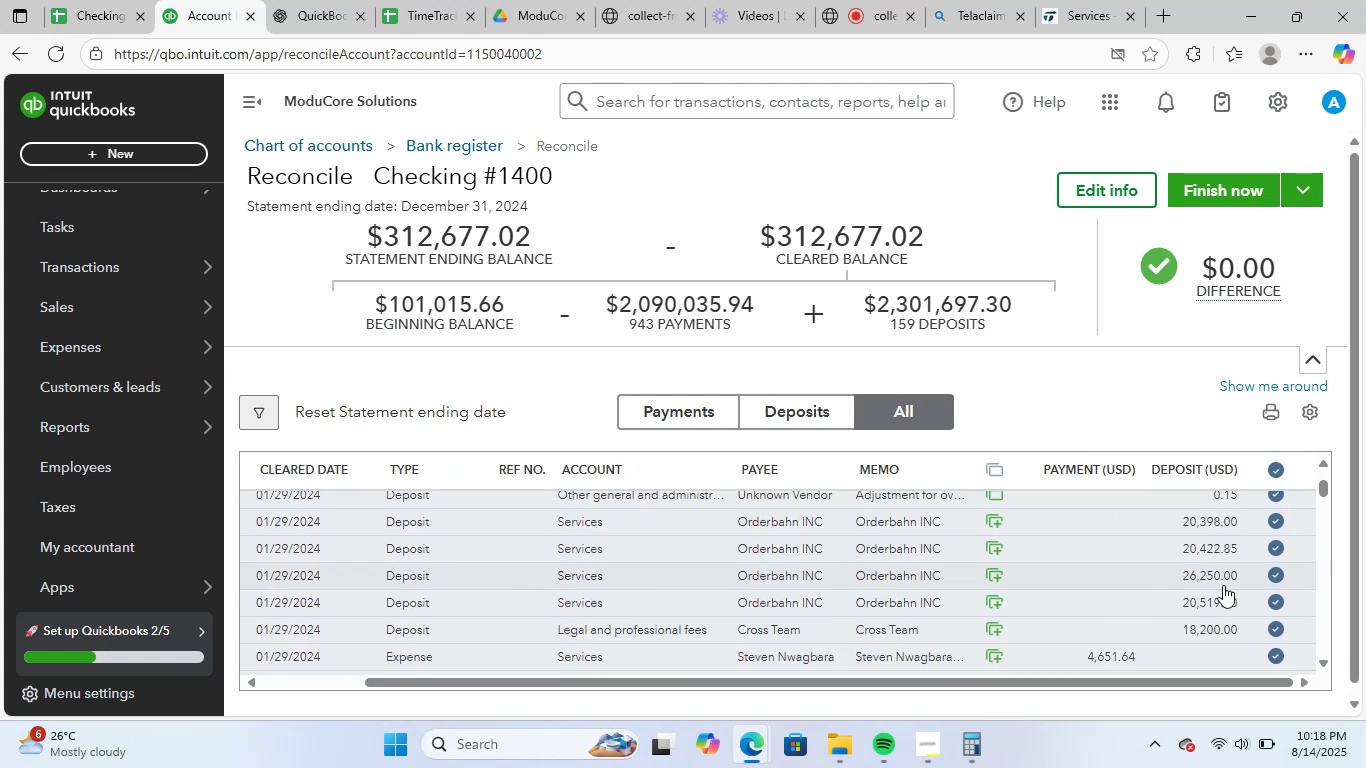 
scroll: coordinate [1223, 585], scroll_direction: none, amount: 0.0
 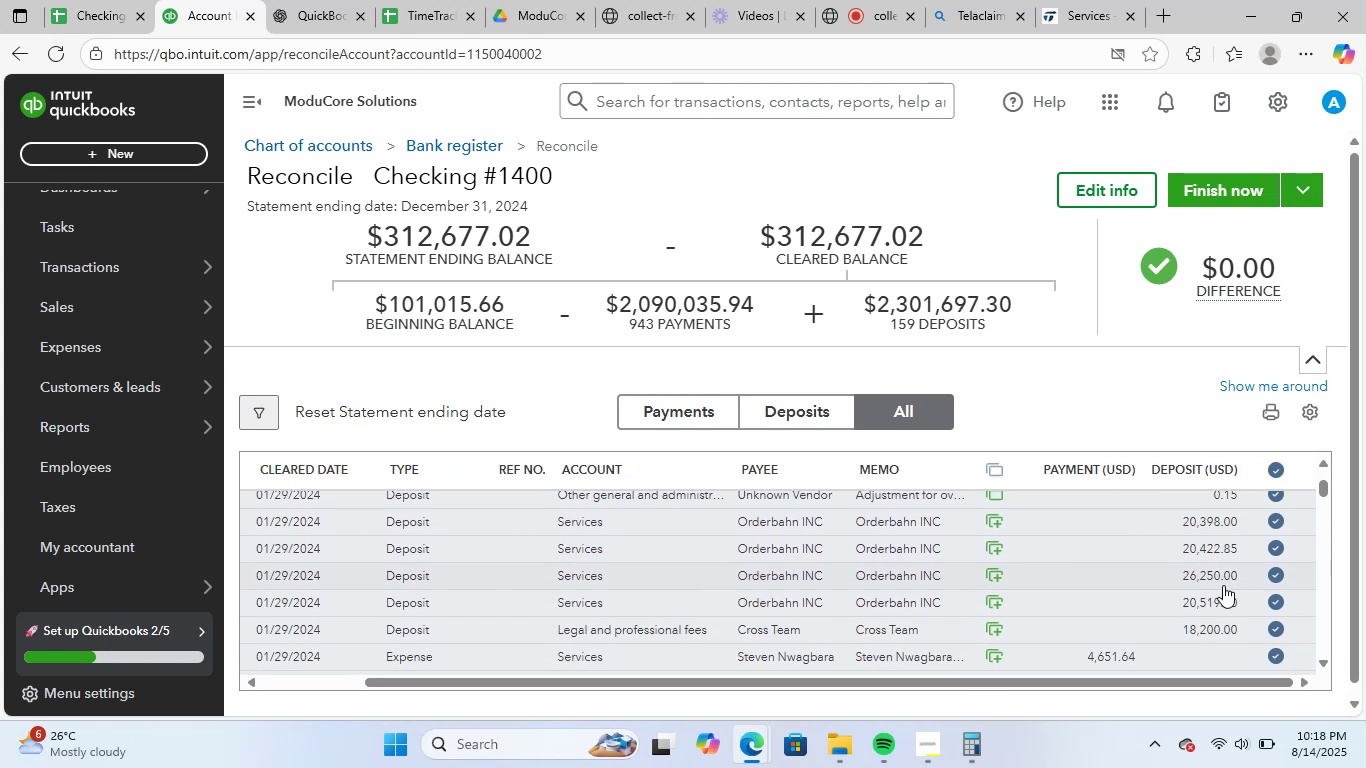 
scroll: coordinate [1224, 585], scroll_direction: down, amount: 9.0
 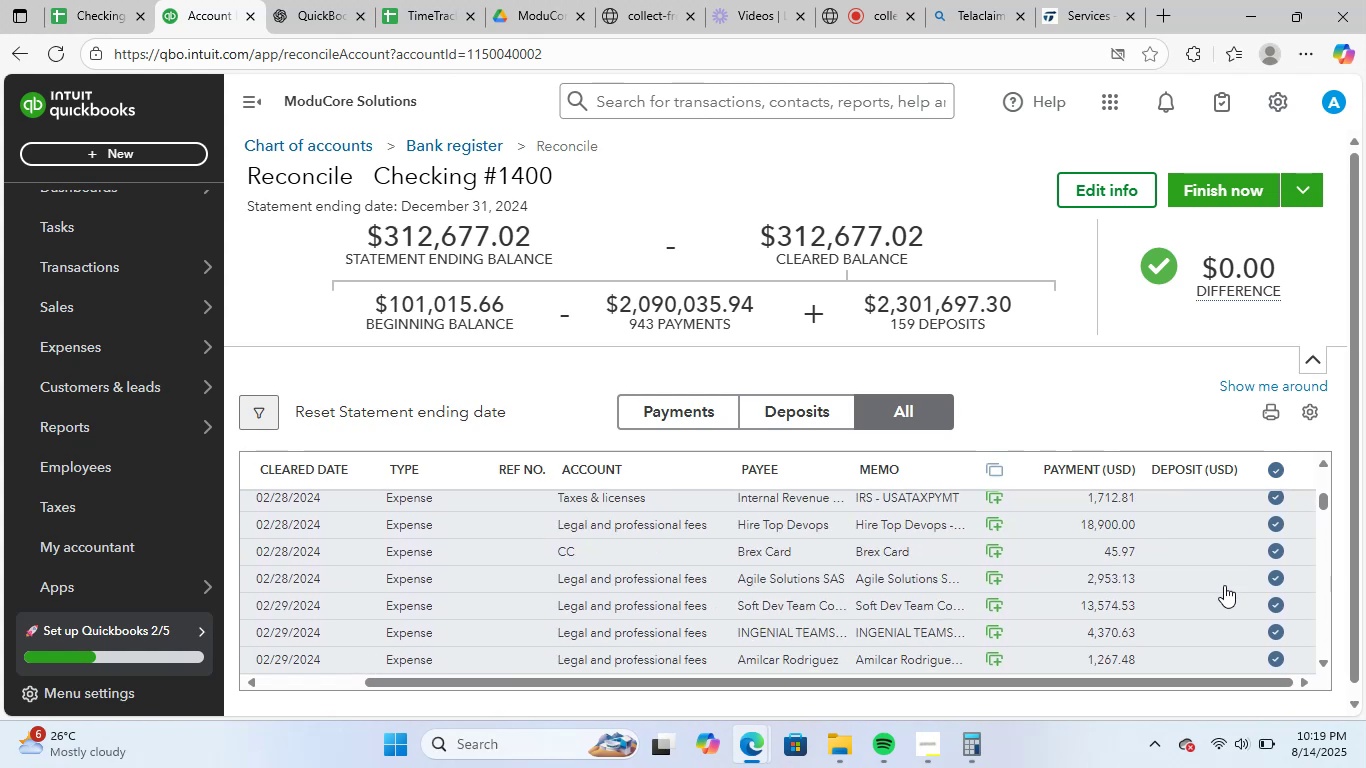 
scroll: coordinate [1240, 575], scroll_direction: up, amount: 2.0
 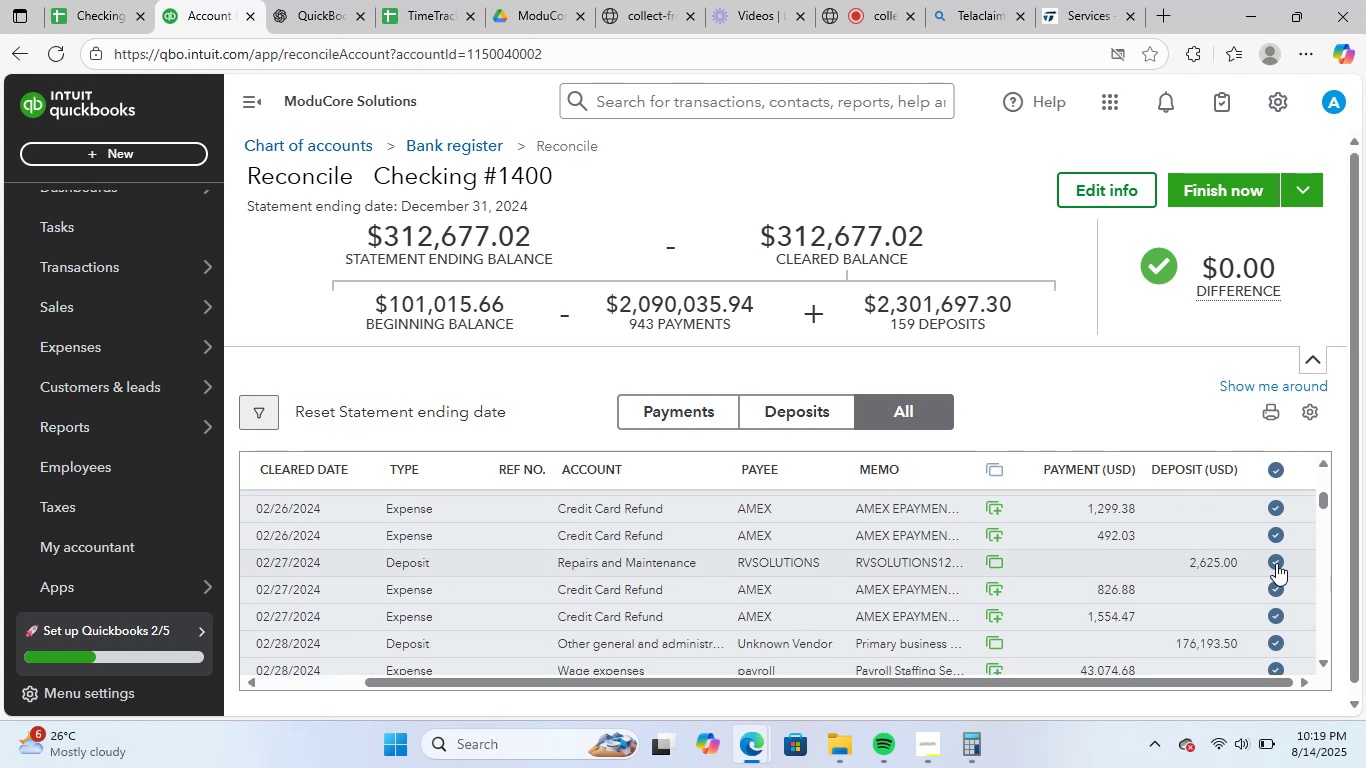 
wait(6.32)
 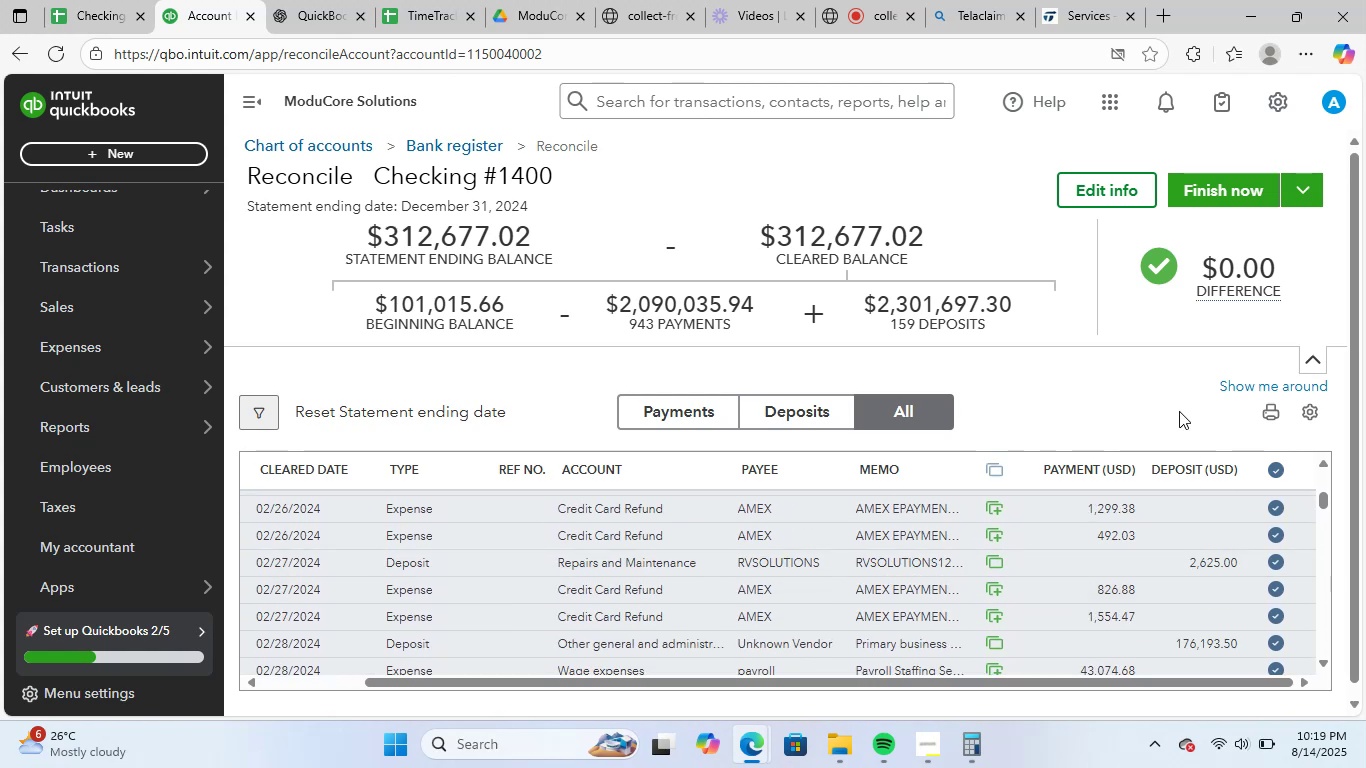 
left_click([1276, 563])
 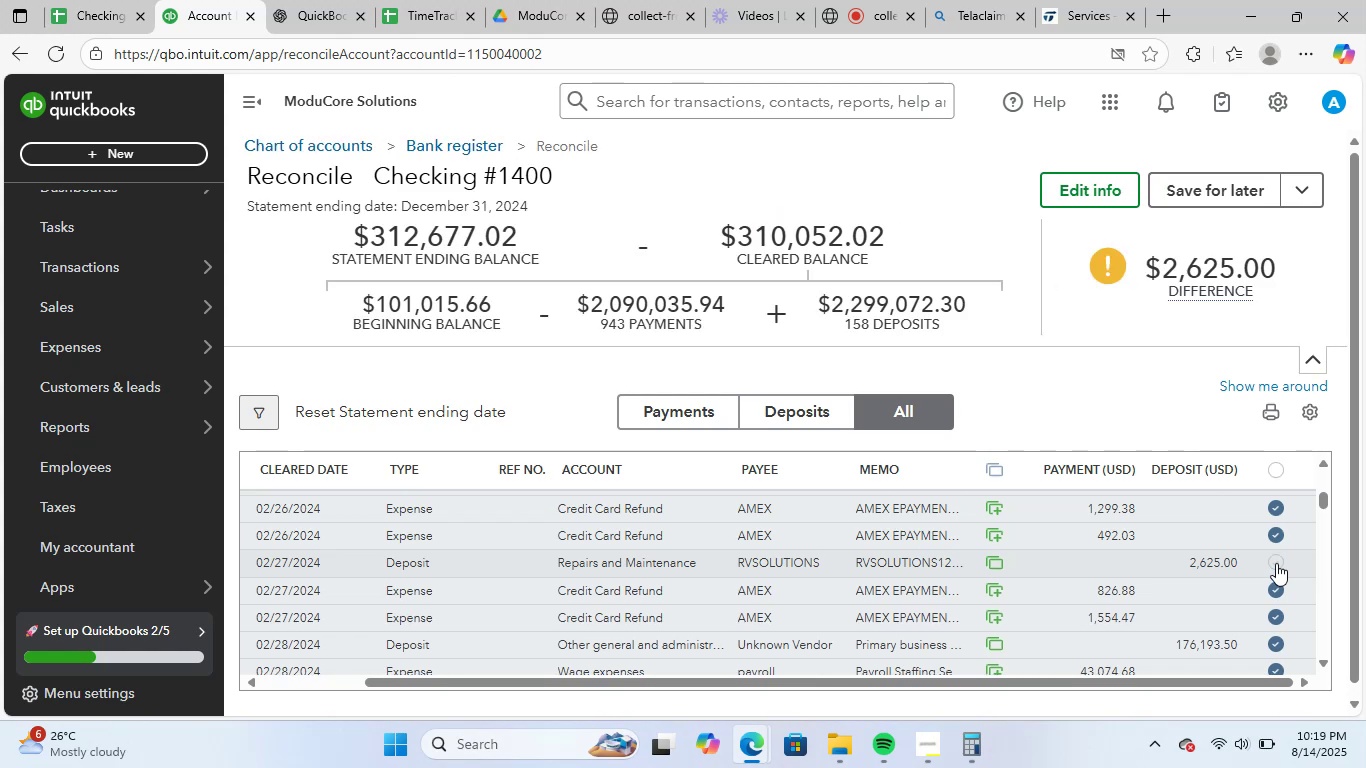 
left_click([1276, 563])
 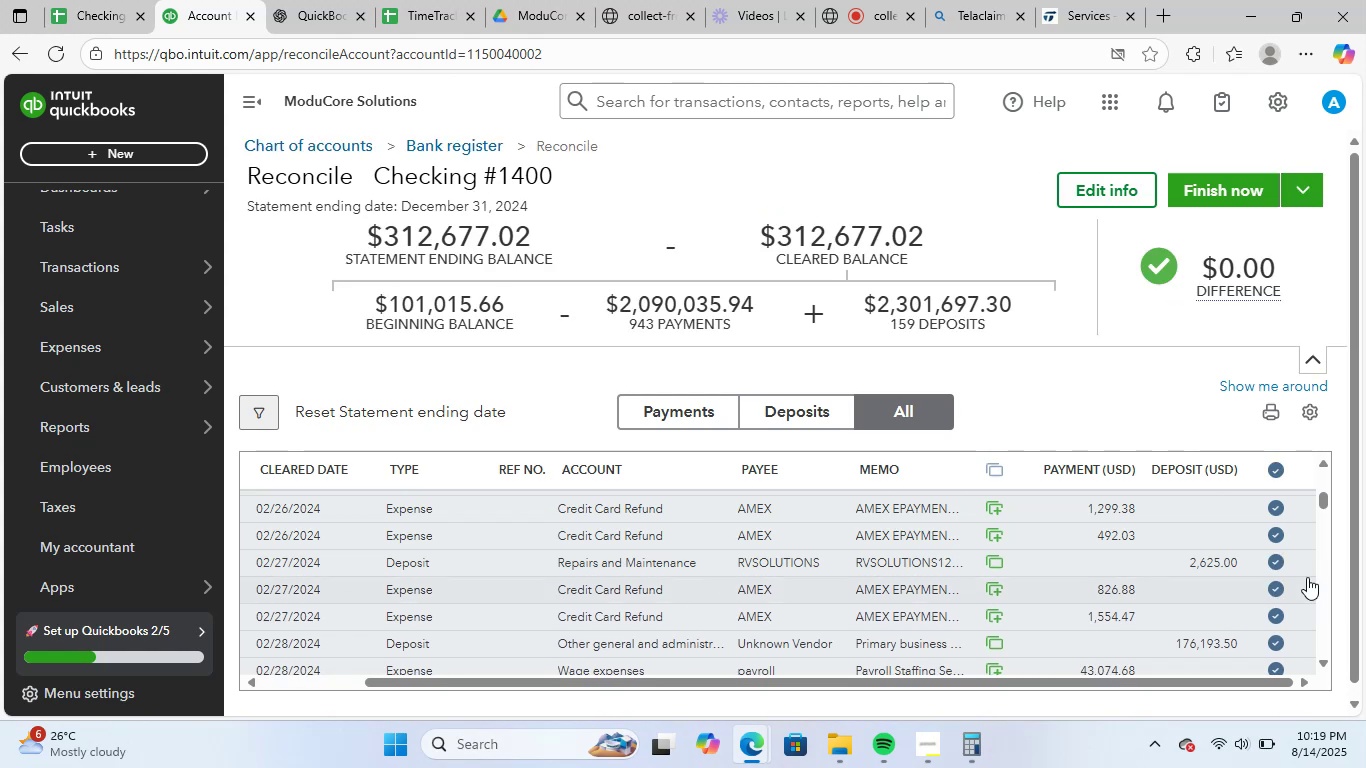 
scroll: coordinate [1305, 586], scroll_direction: down, amount: 1.0
 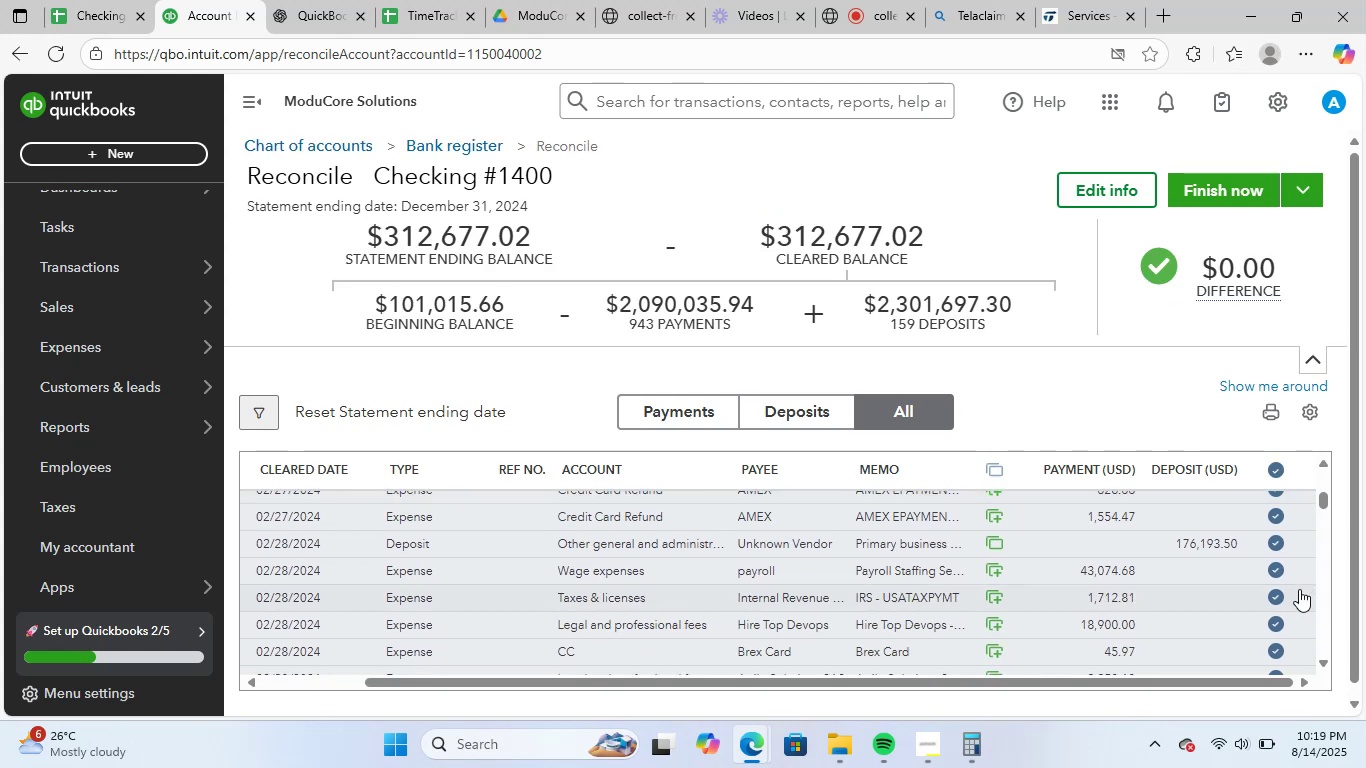 
left_click([1283, 593])
 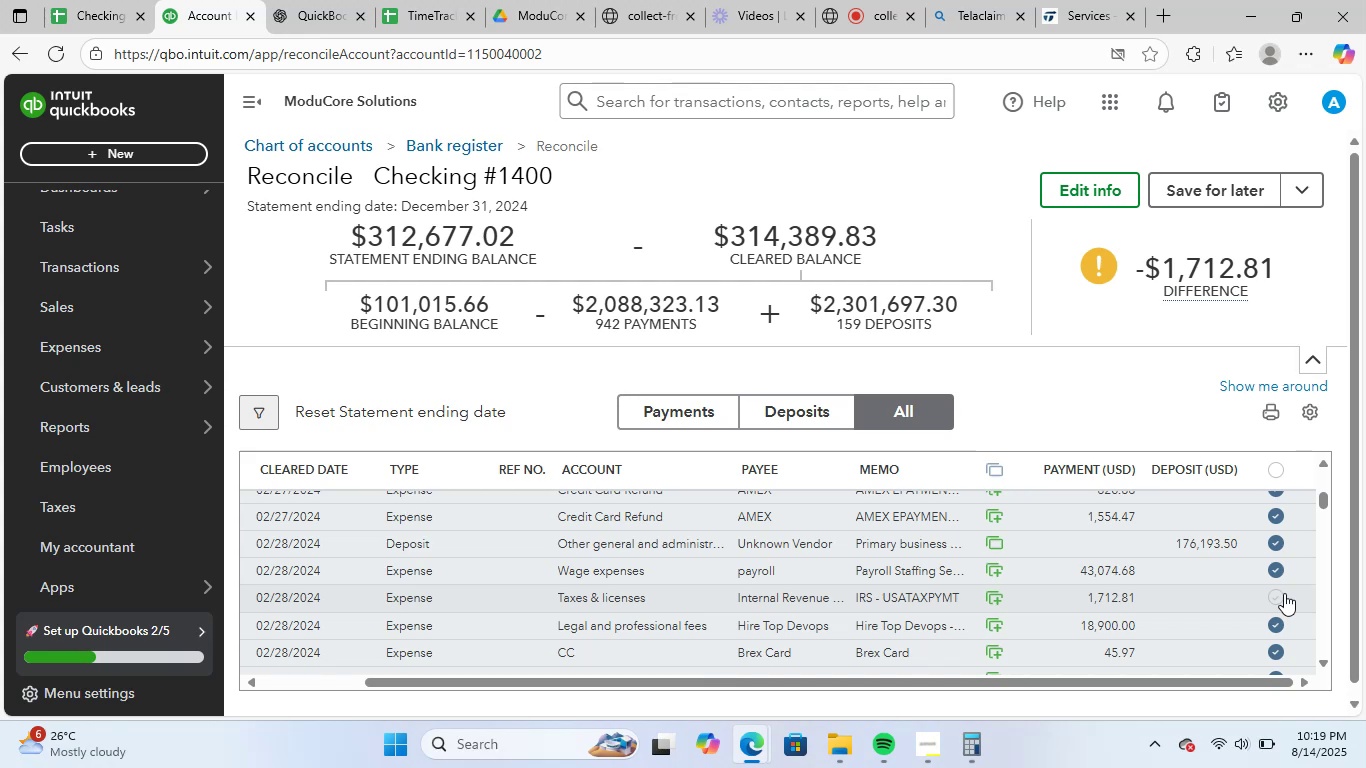 
wait(8.24)
 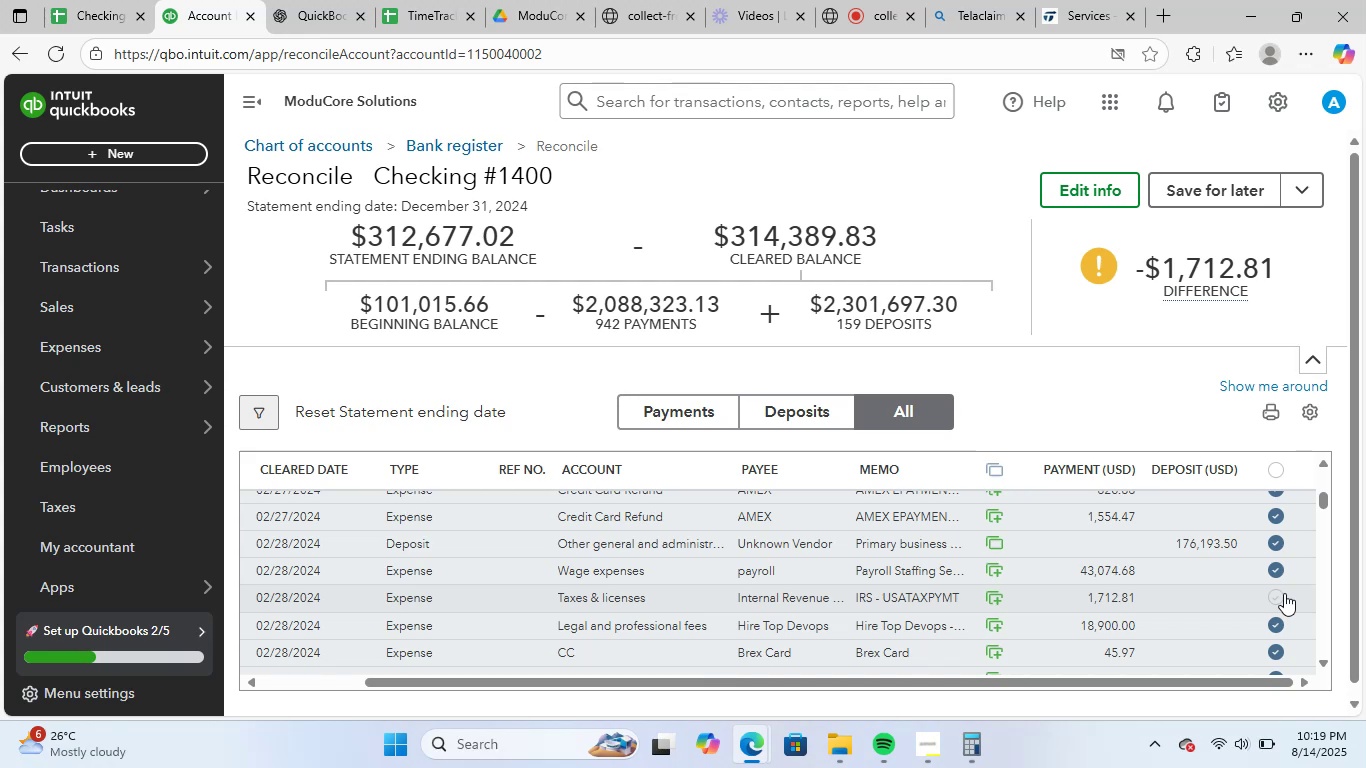 
left_click([1276, 513])
 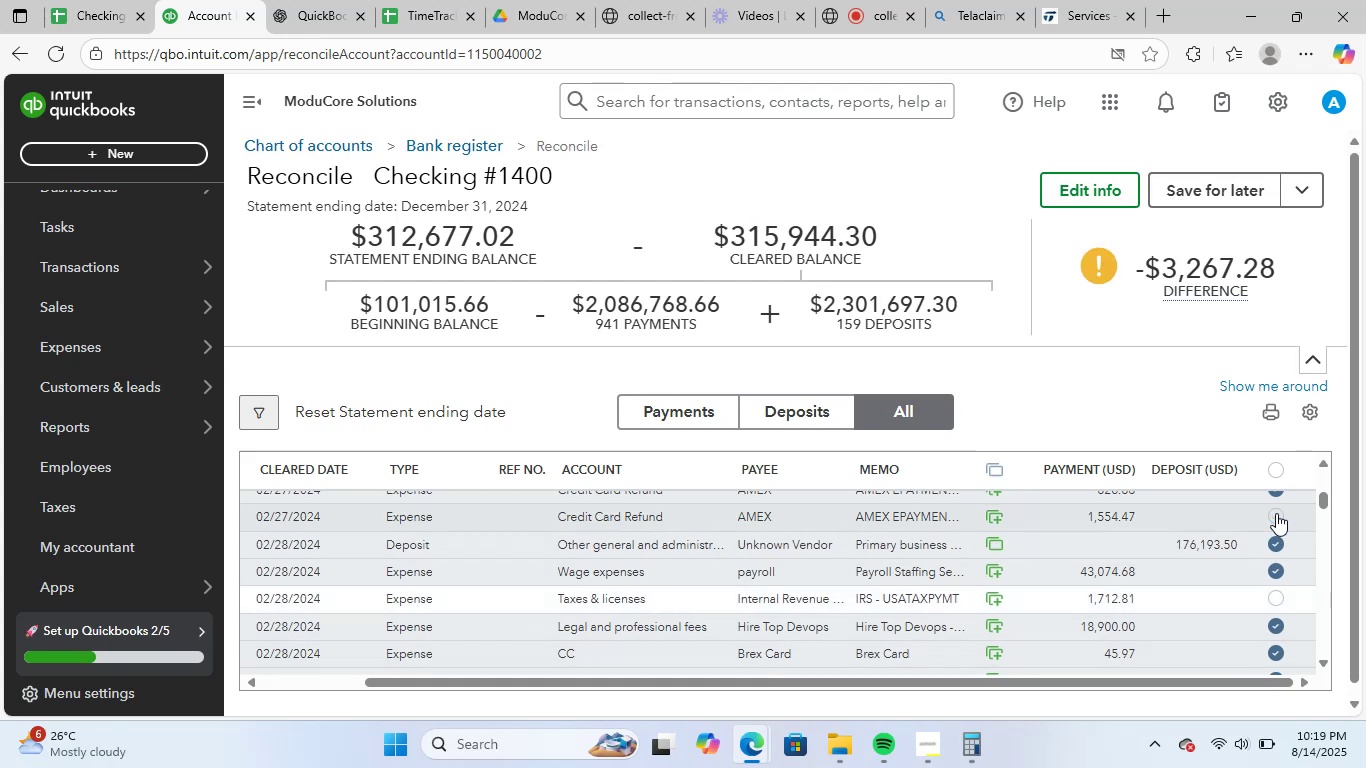 
left_click([1277, 598])
 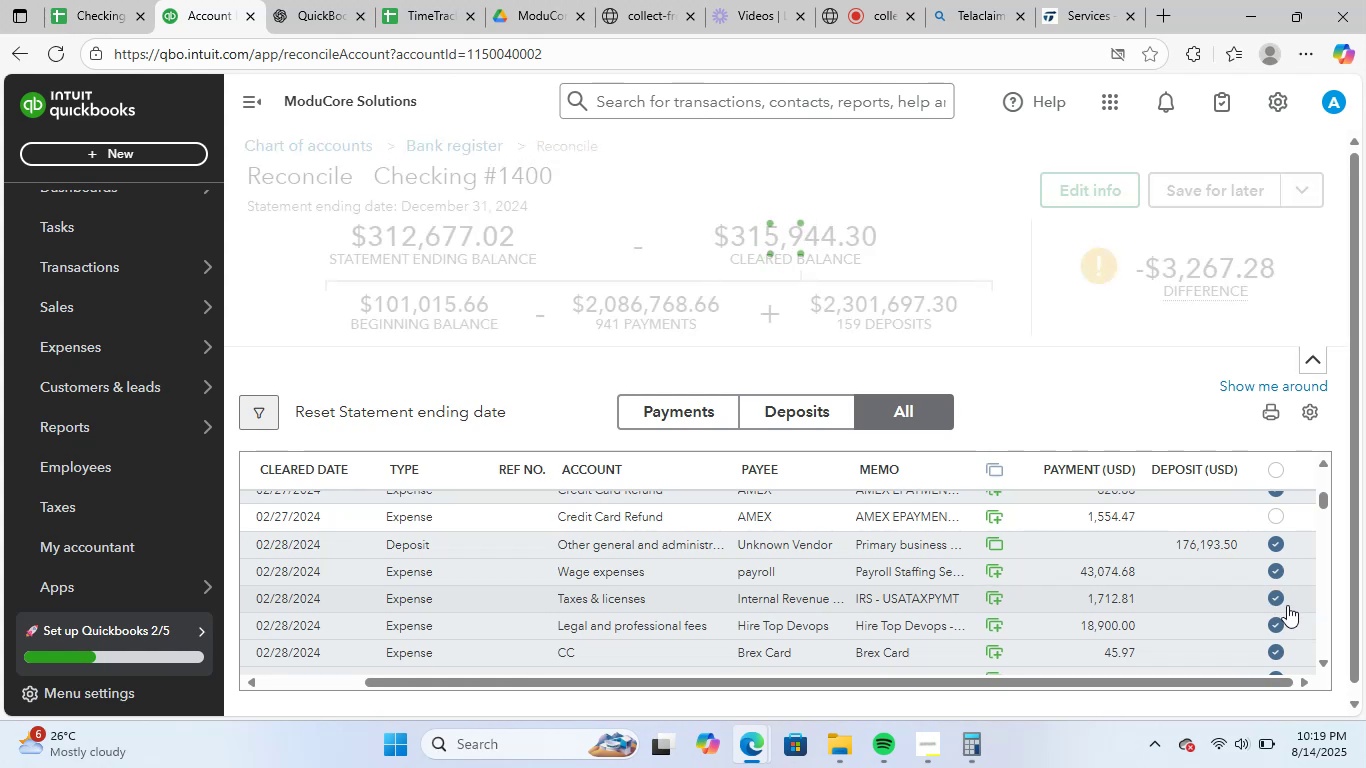 
scroll: coordinate [1287, 605], scroll_direction: up, amount: 1.0
 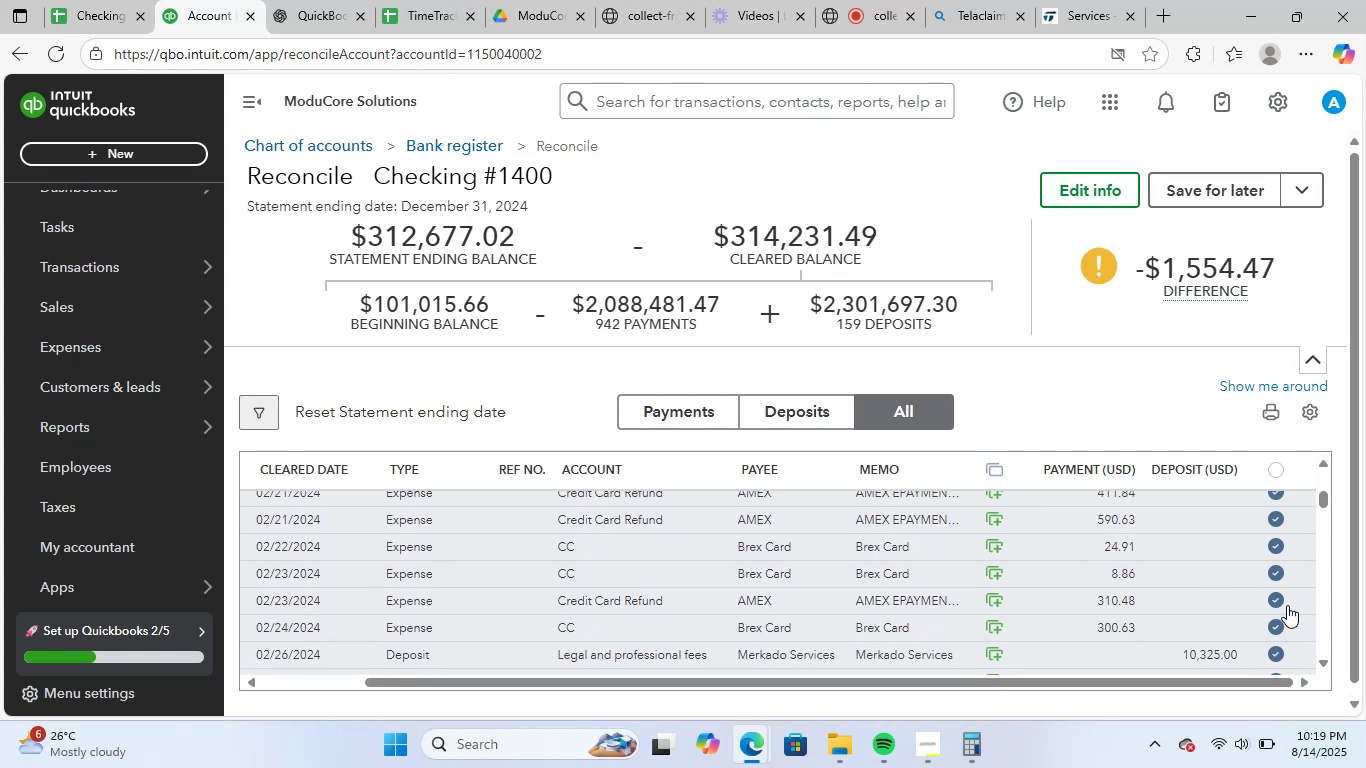 
scroll: coordinate [1287, 605], scroll_direction: down, amount: 1.0
 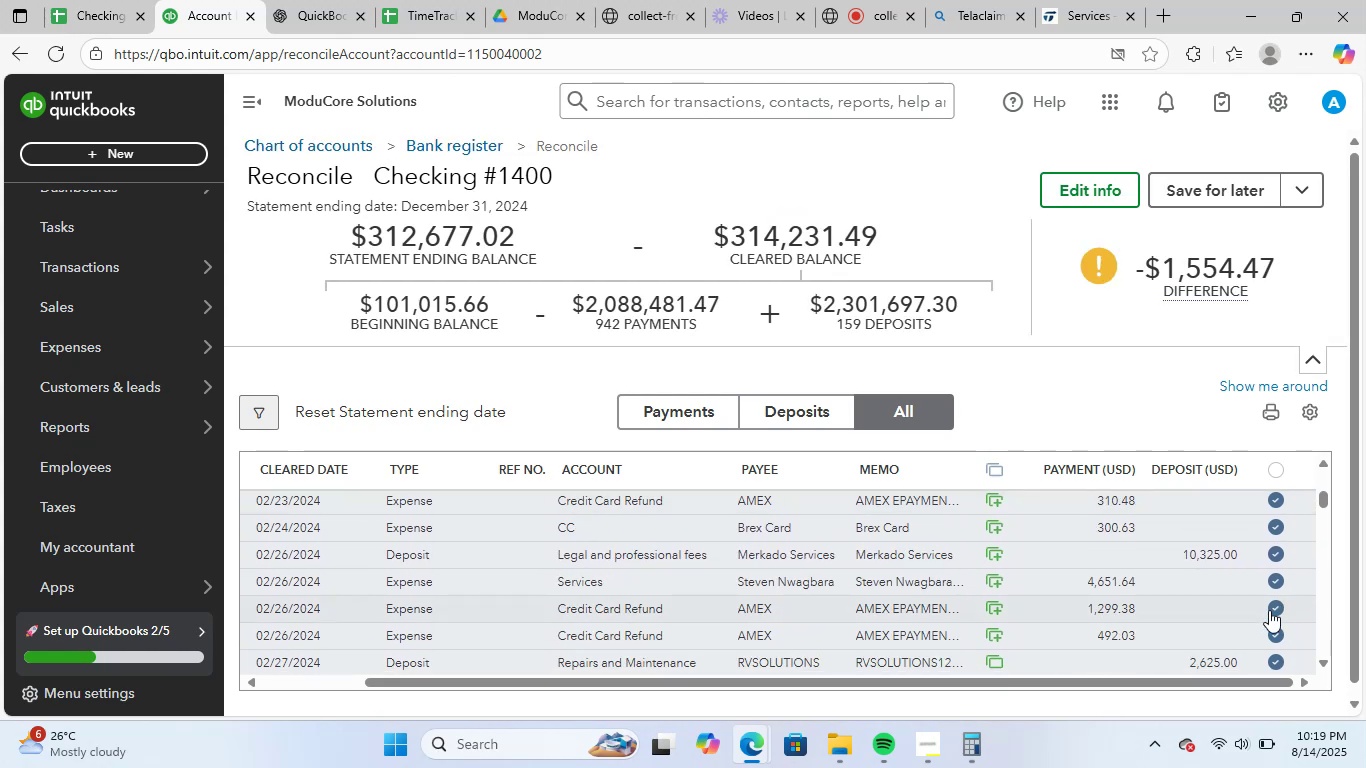 
left_click([1273, 602])
 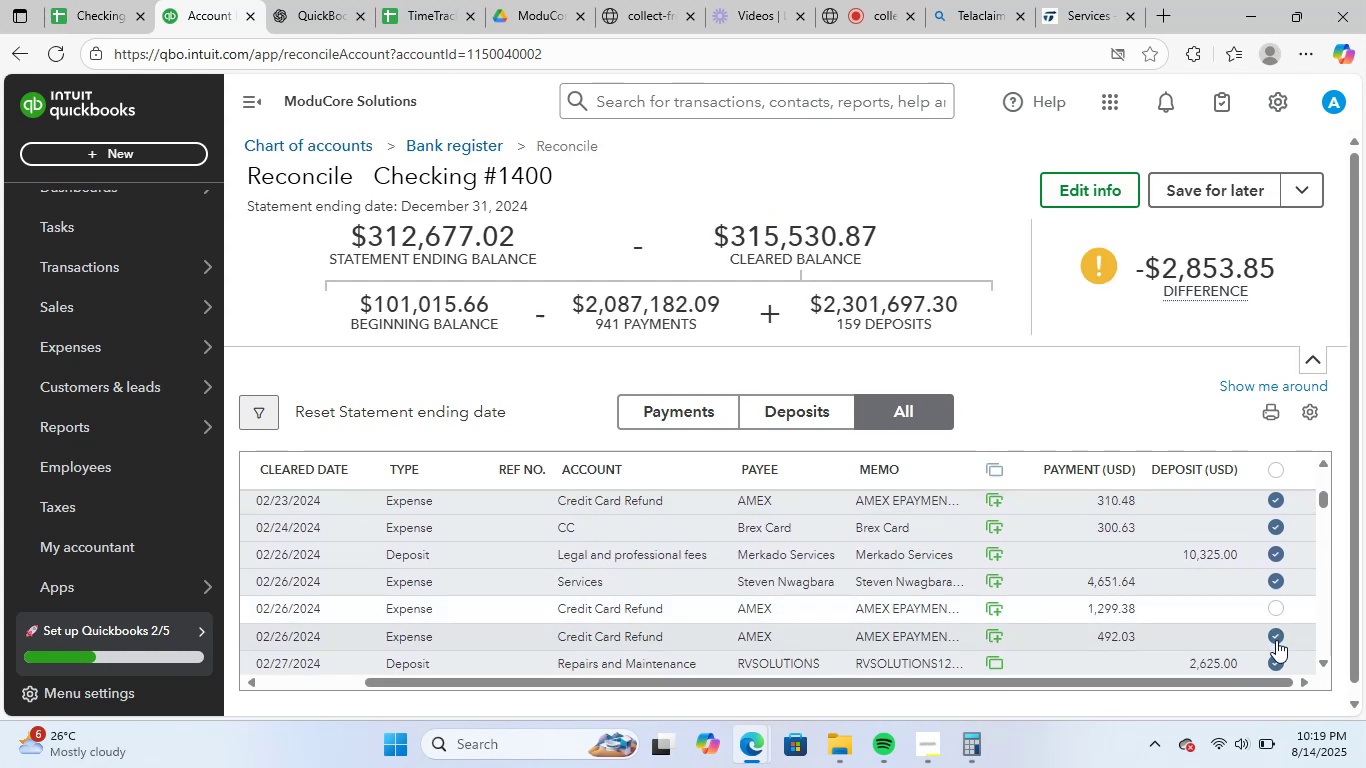 
left_click([1277, 639])
 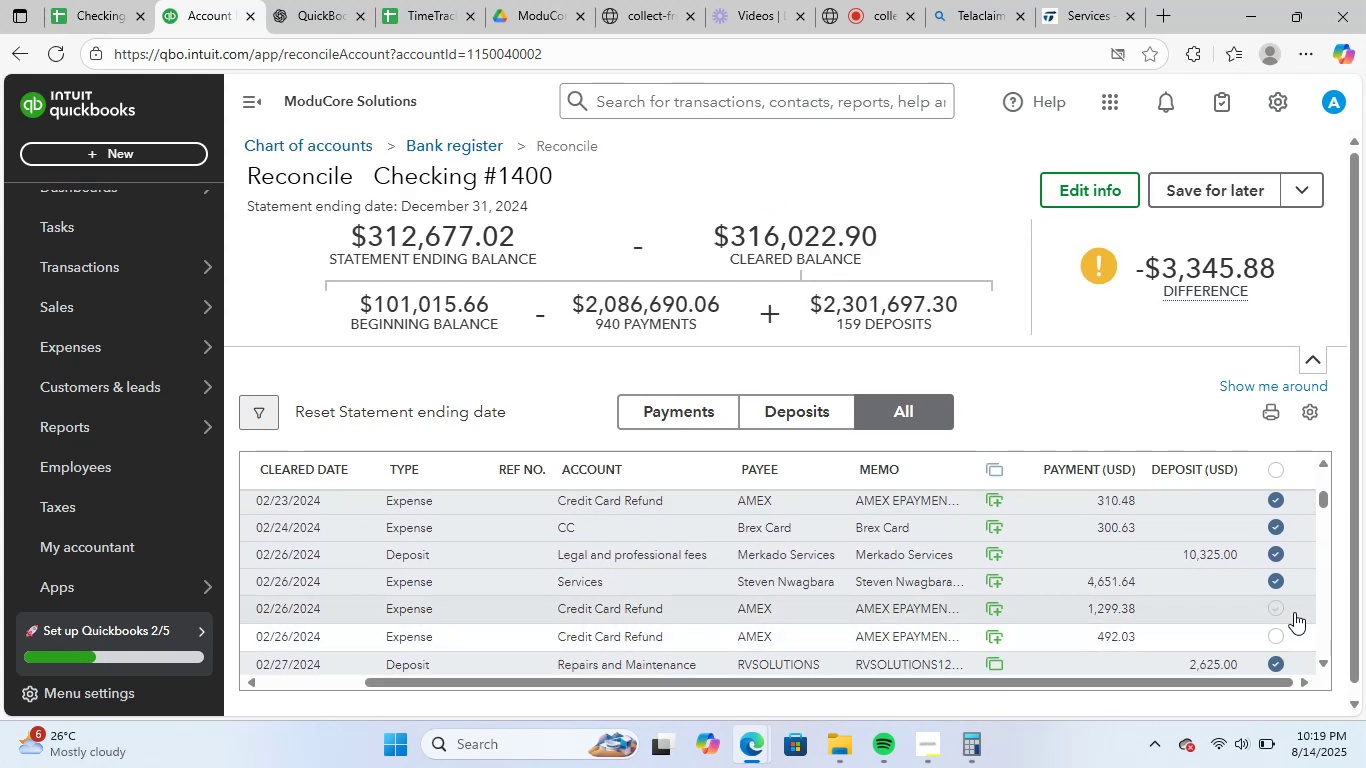 
left_click([1278, 631])
 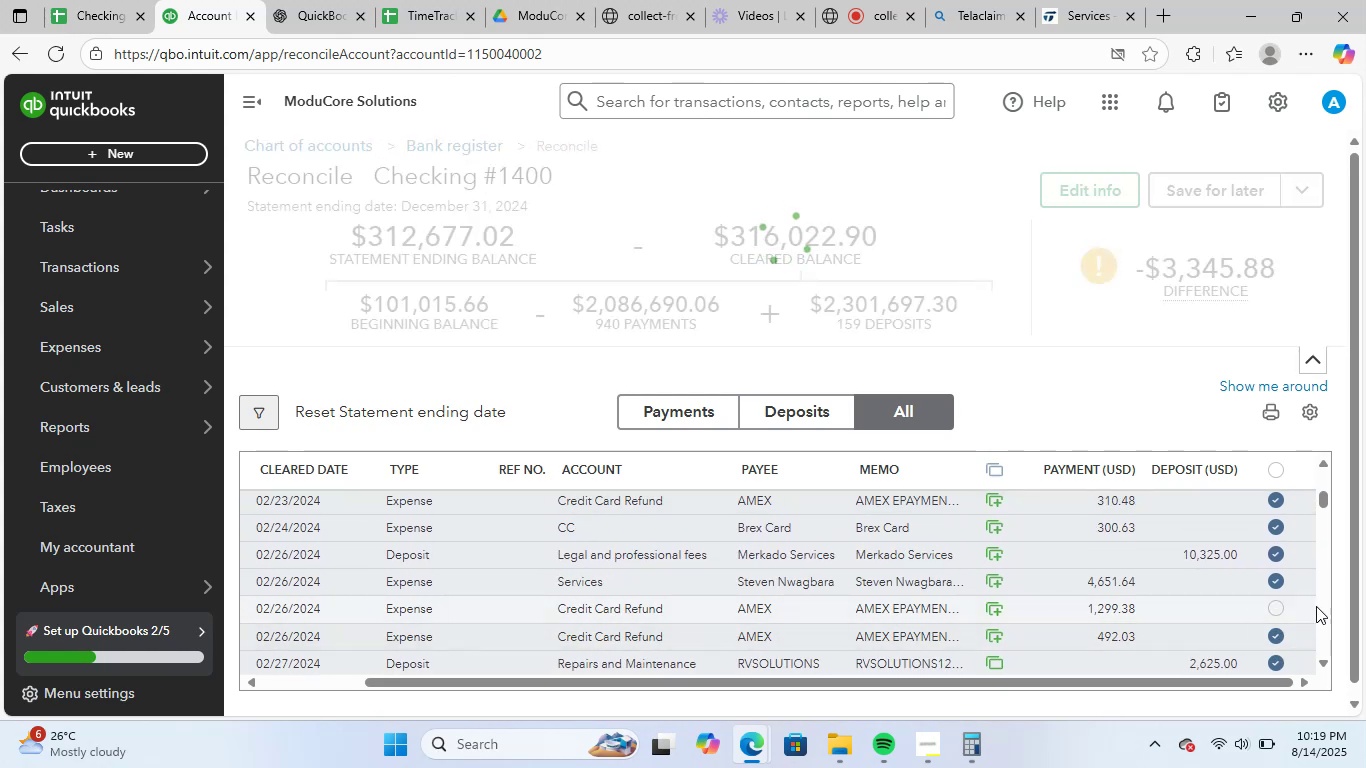 
scroll: coordinate [1303, 606], scroll_direction: down, amount: 3.0
 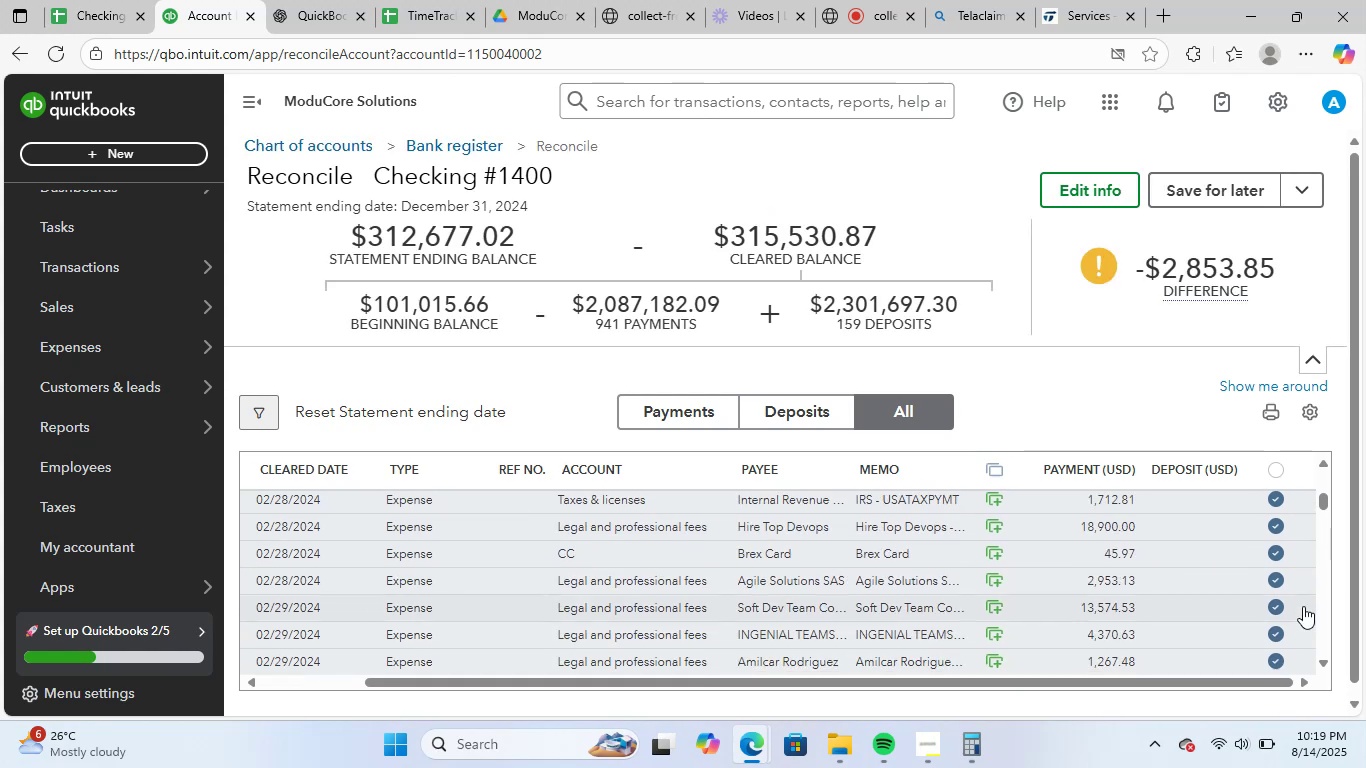 
scroll: coordinate [1303, 606], scroll_direction: none, amount: 0.0
 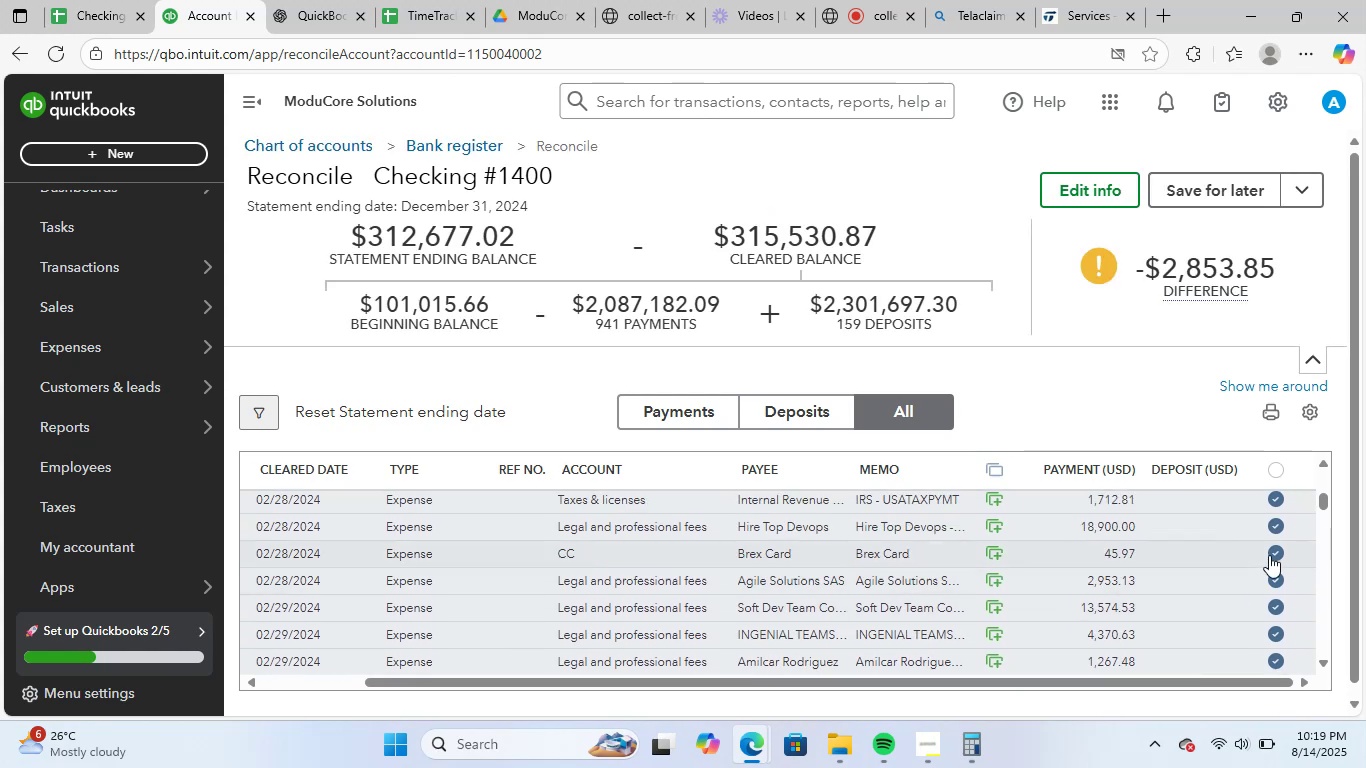 
scroll: coordinate [1283, 588], scroll_direction: down, amount: 1.0
 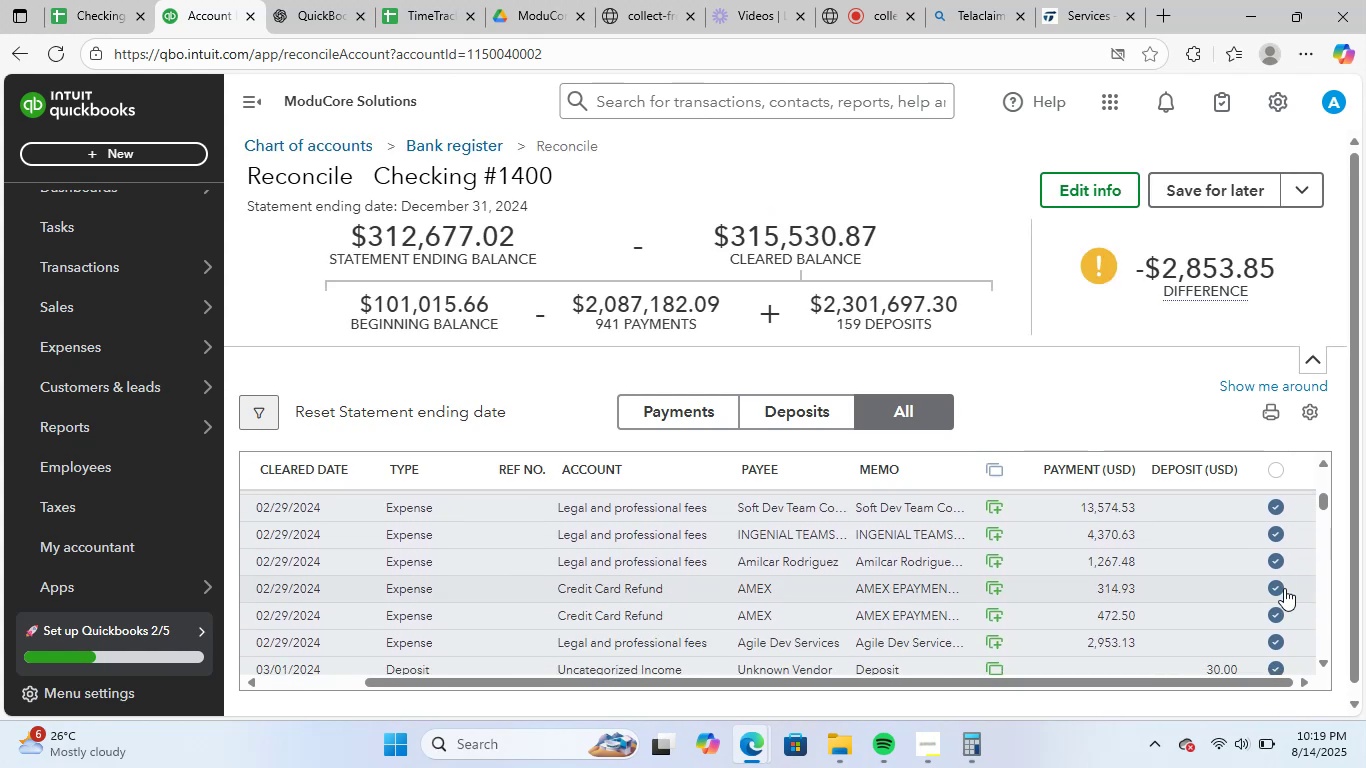 
scroll: coordinate [1284, 588], scroll_direction: up, amount: 2.0
 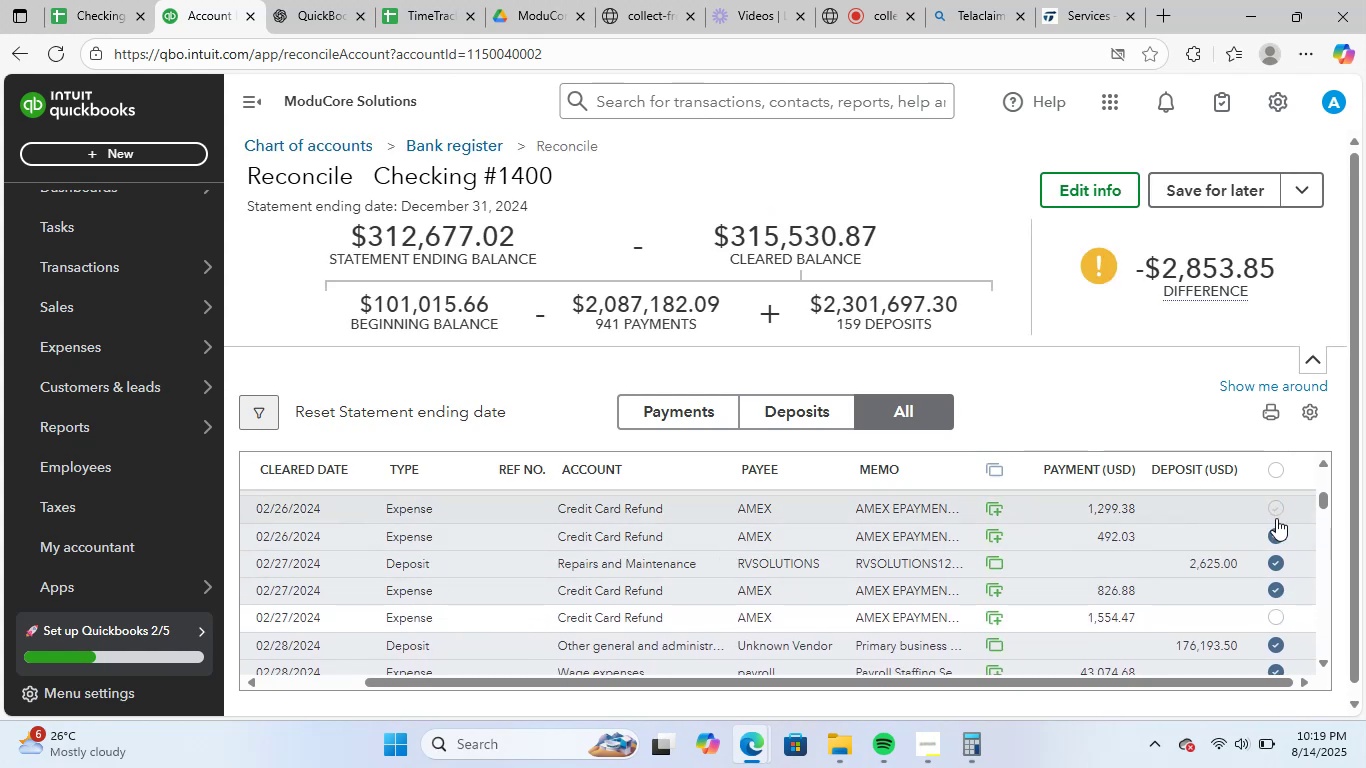 
scroll: coordinate [1304, 577], scroll_direction: down, amount: 2.0
 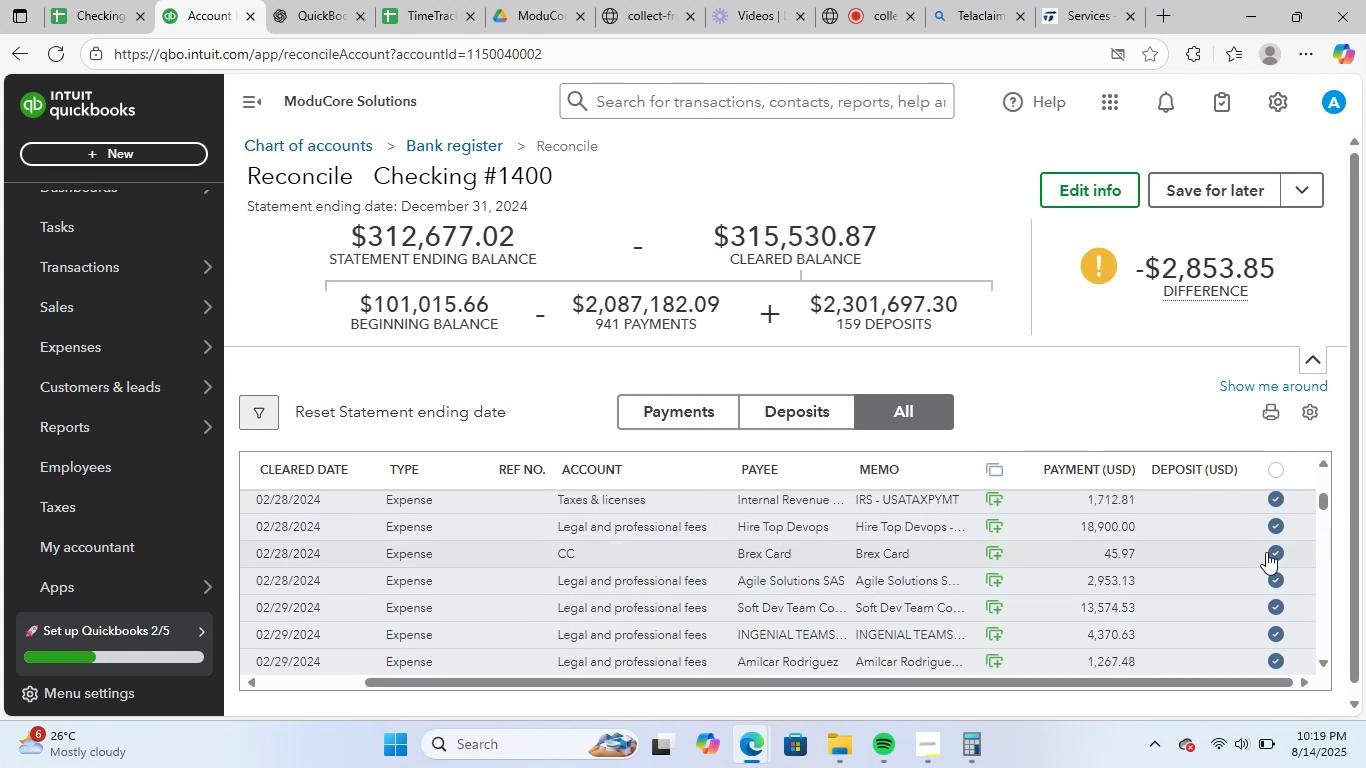 
left_click([1276, 550])
 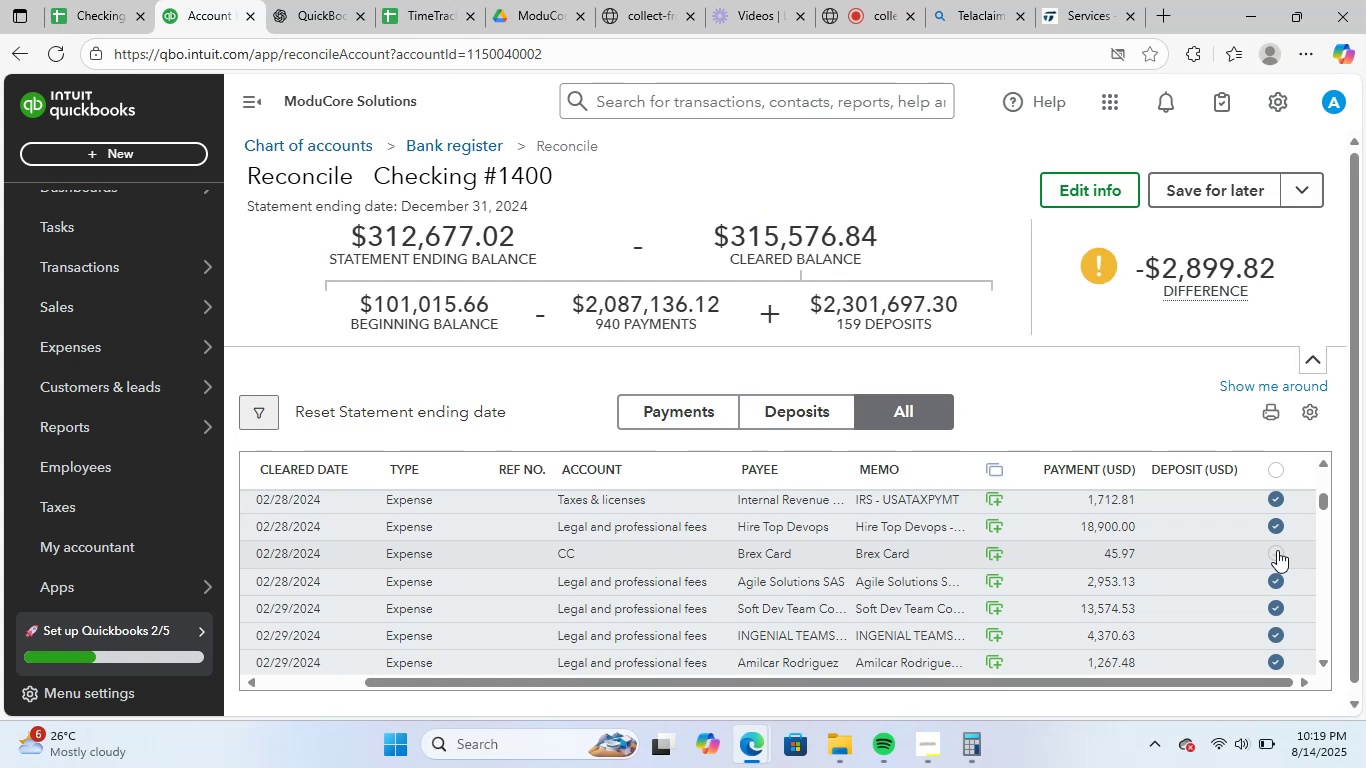 
left_click([1277, 550])
 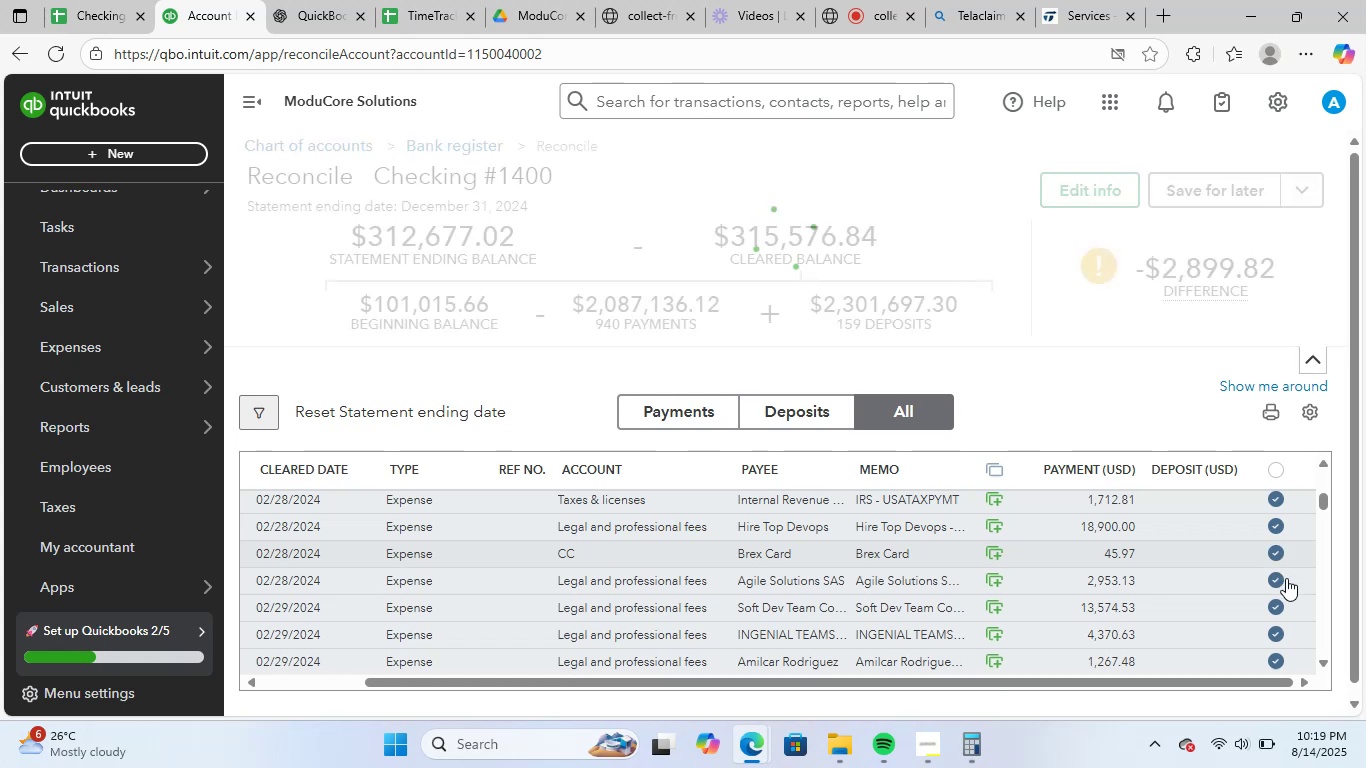 
scroll: coordinate [1282, 602], scroll_direction: down, amount: 2.0
 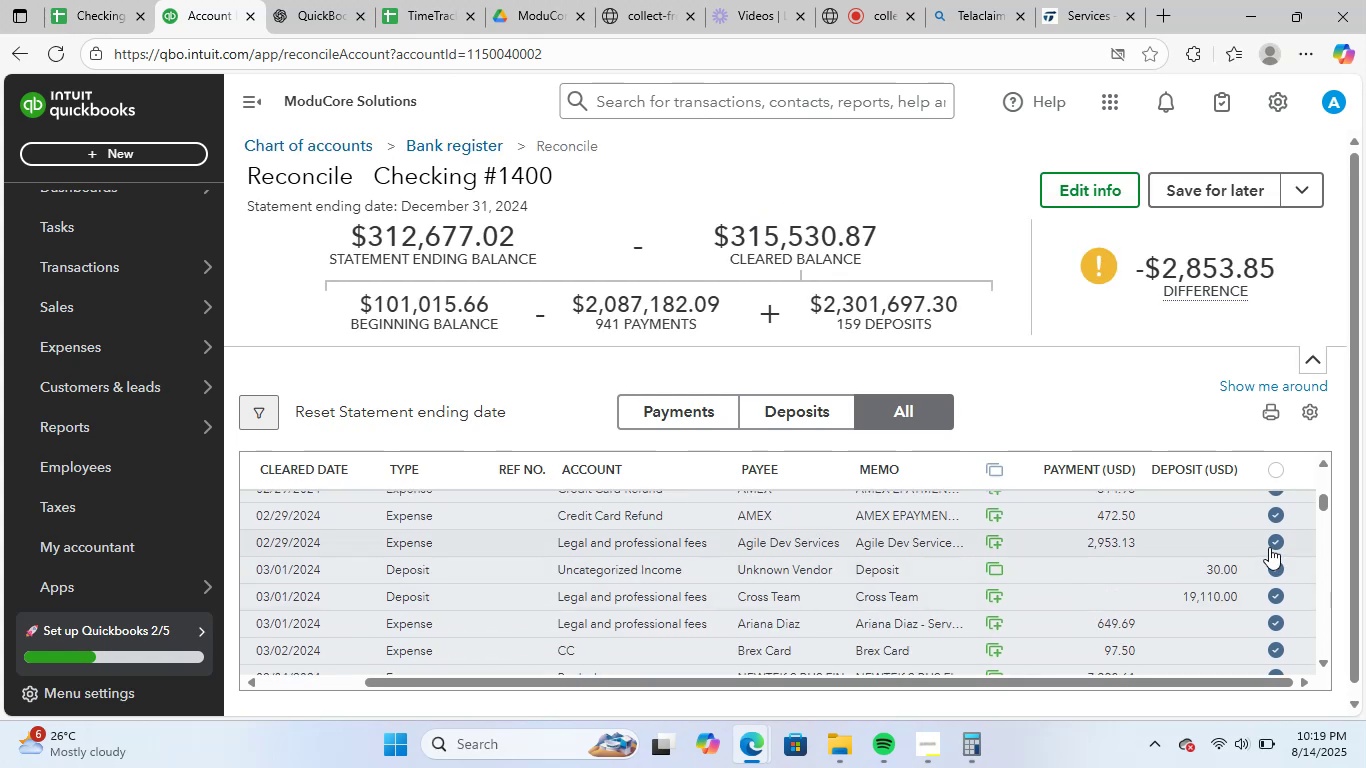 
left_click([1281, 518])
 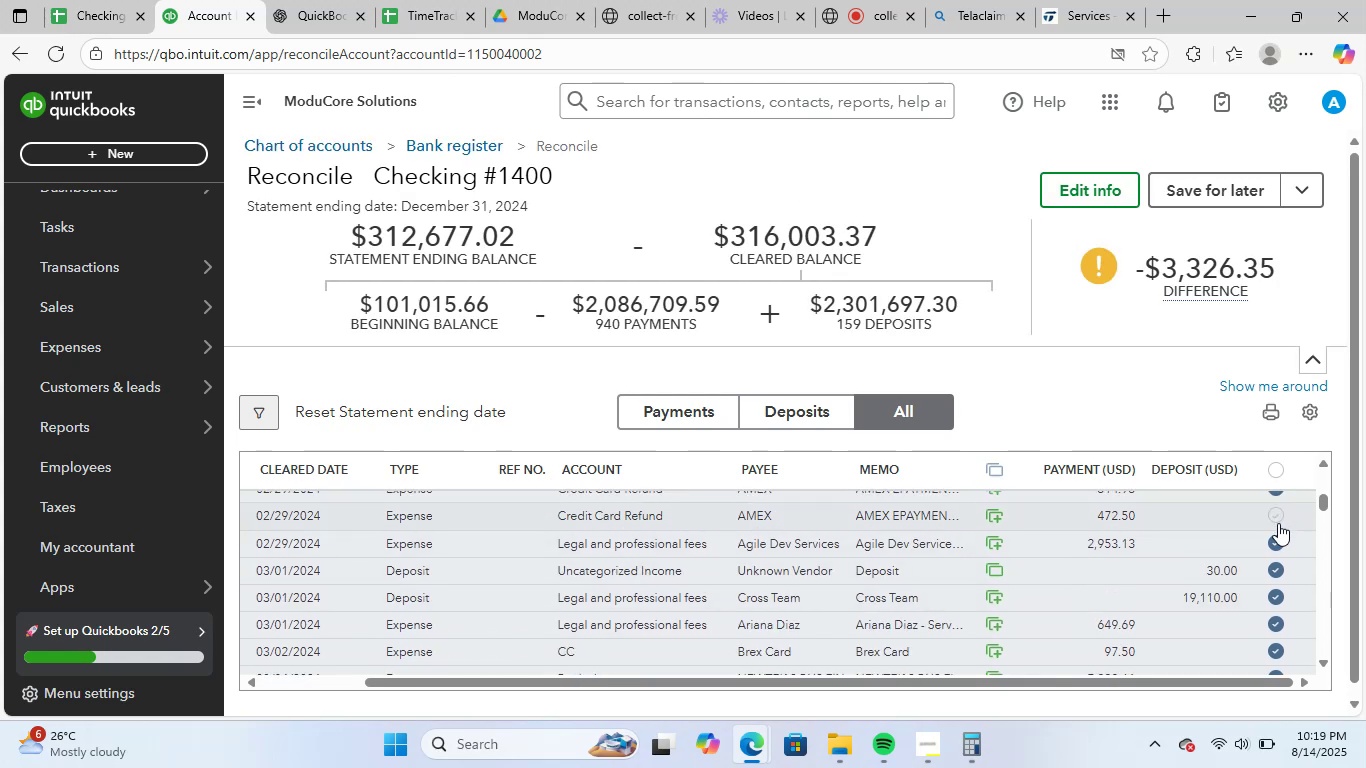 
left_click([1262, 515])
 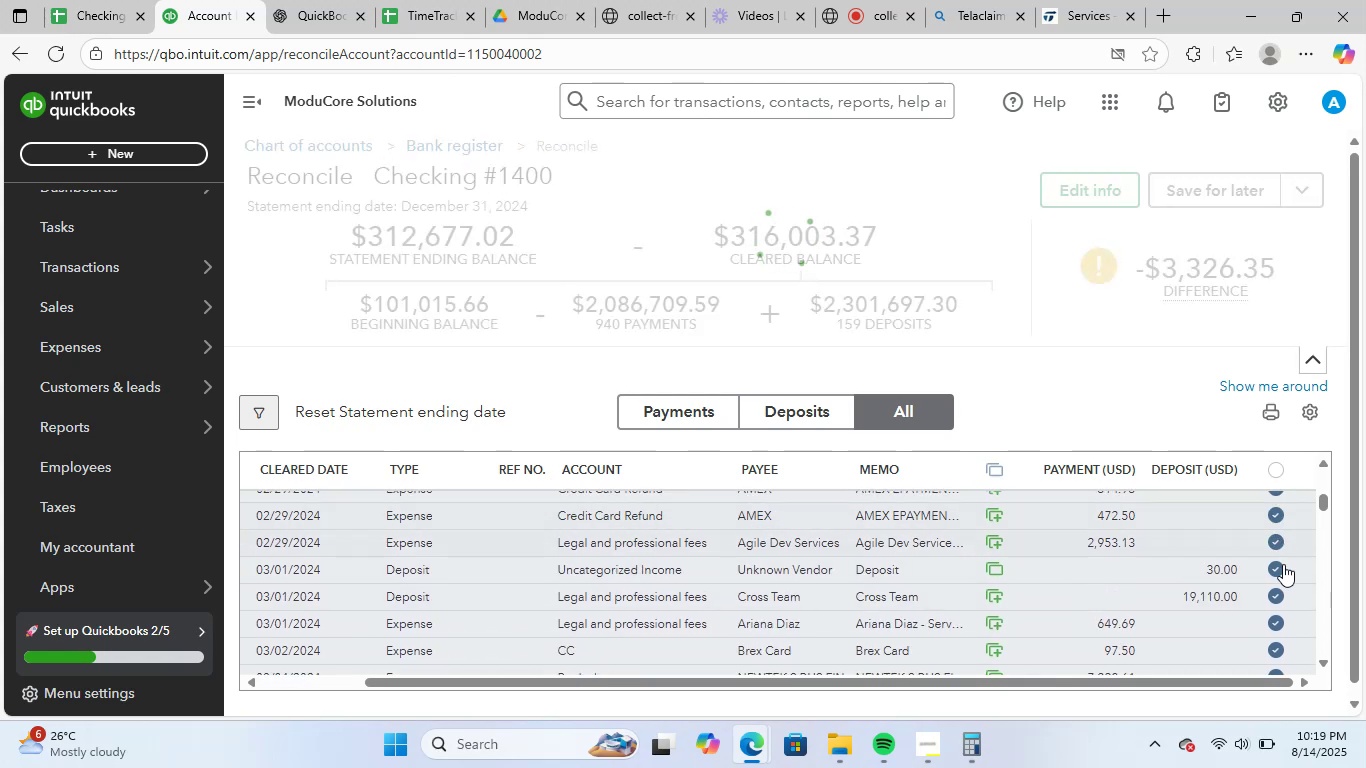 
scroll: coordinate [1282, 566], scroll_direction: down, amount: 2.0
 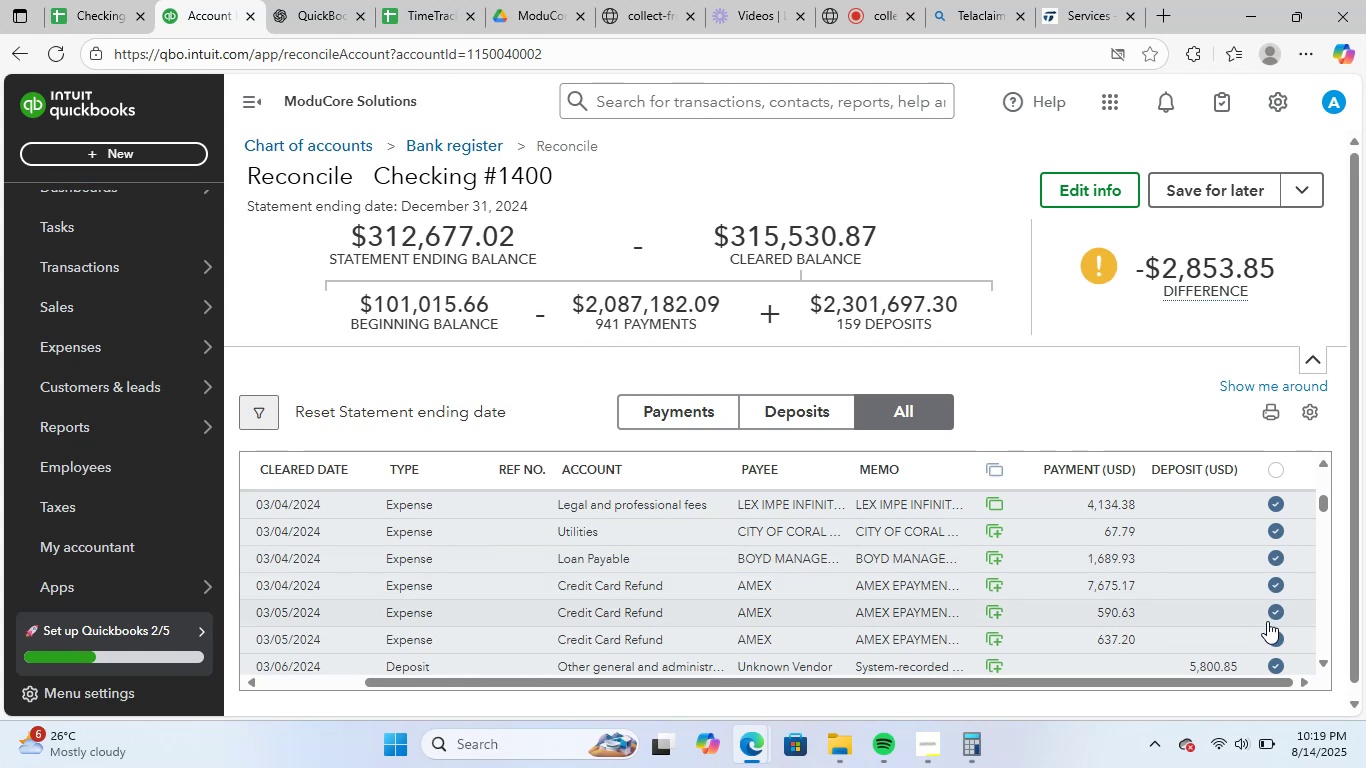 
left_click([1273, 612])
 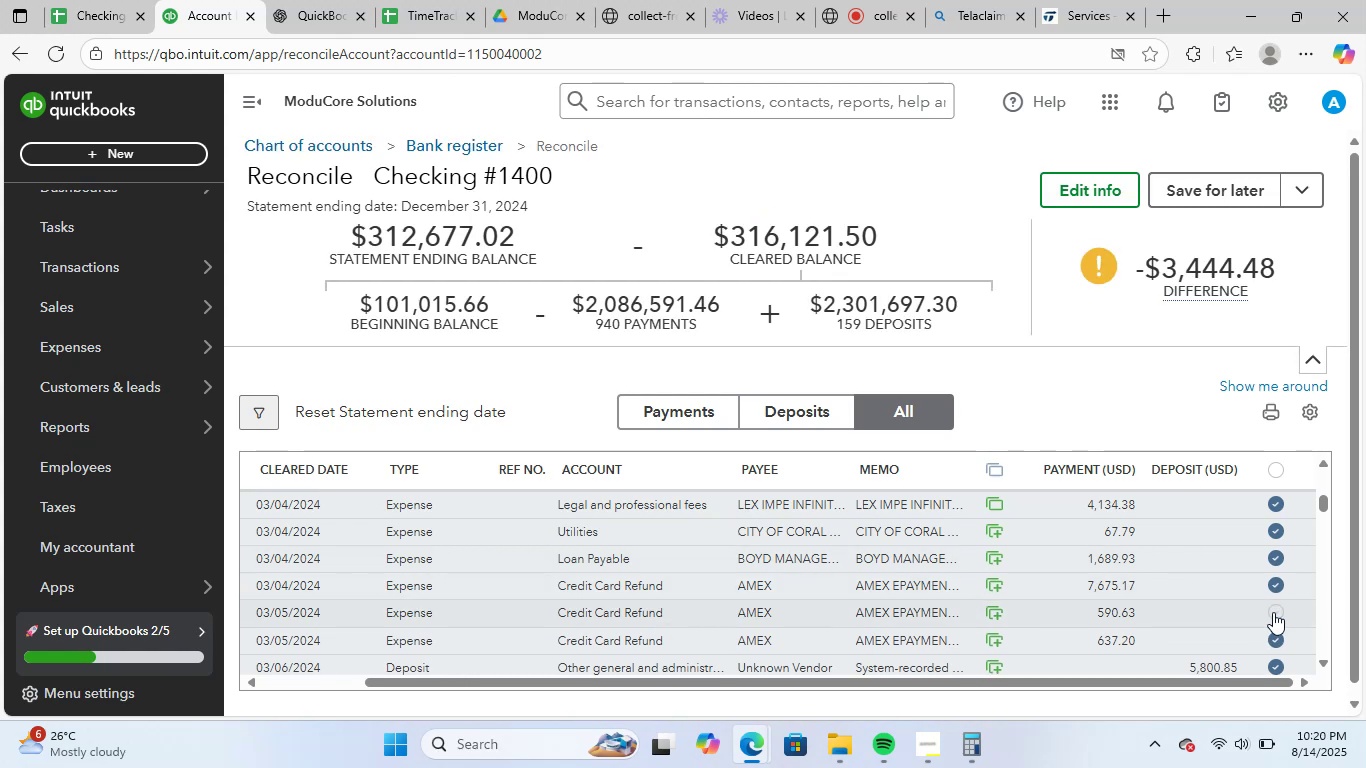 
left_click([1279, 608])
 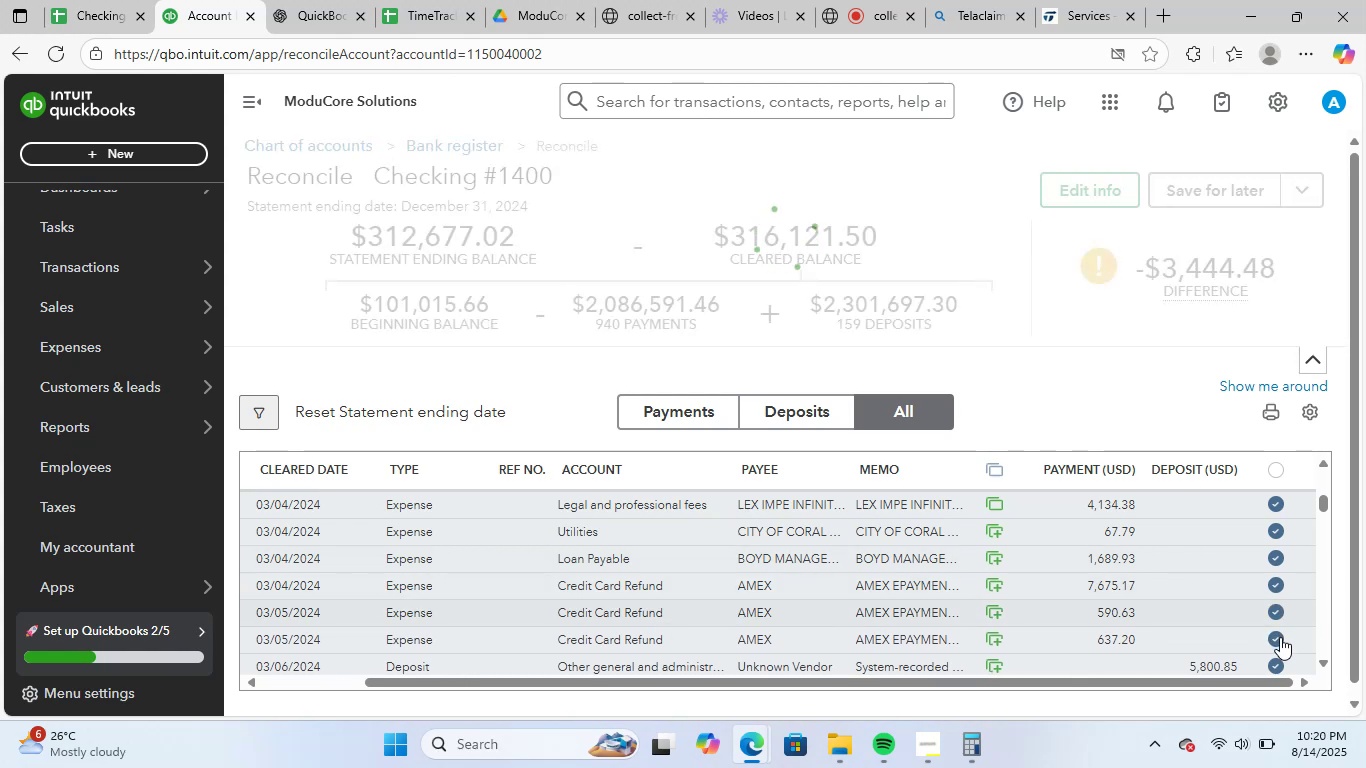 
scroll: coordinate [1253, 597], scroll_direction: down, amount: 3.0
 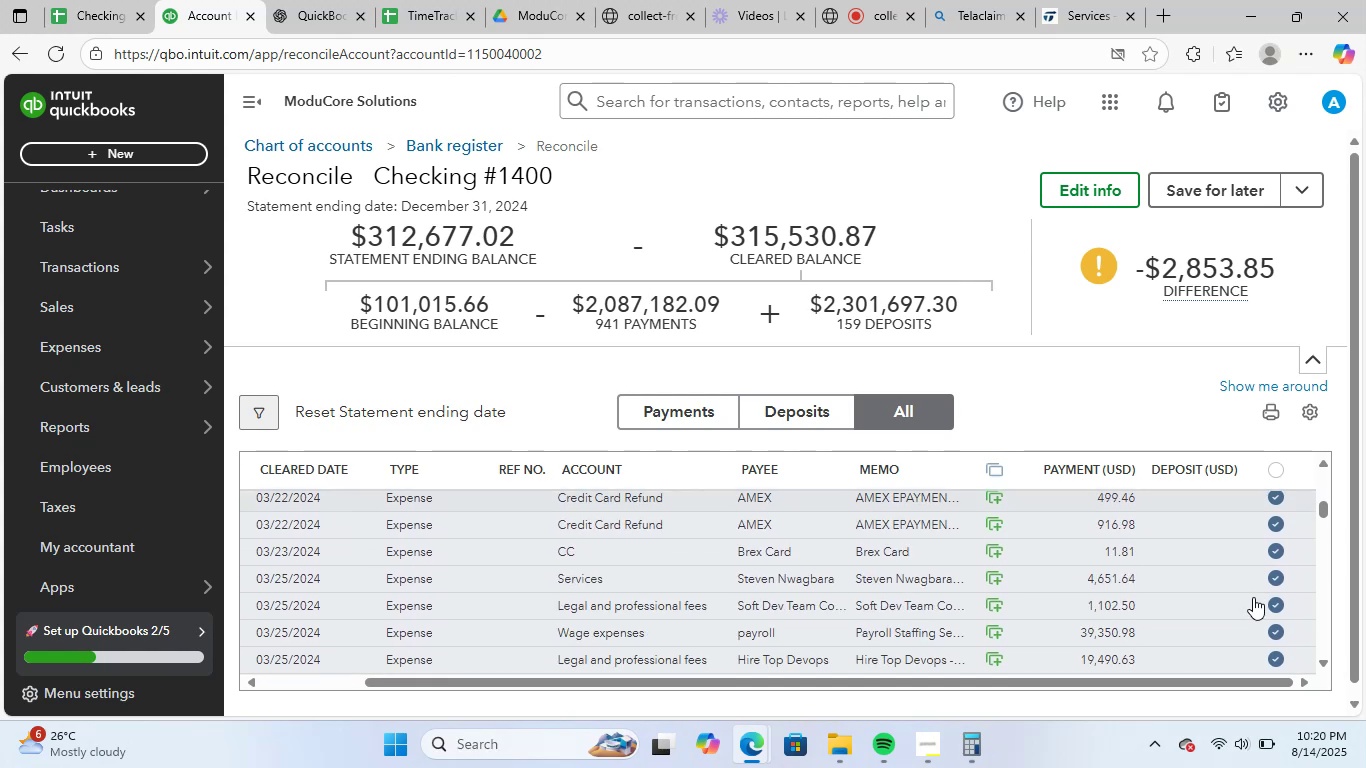 
scroll: coordinate [1253, 597], scroll_direction: up, amount: 14.0
 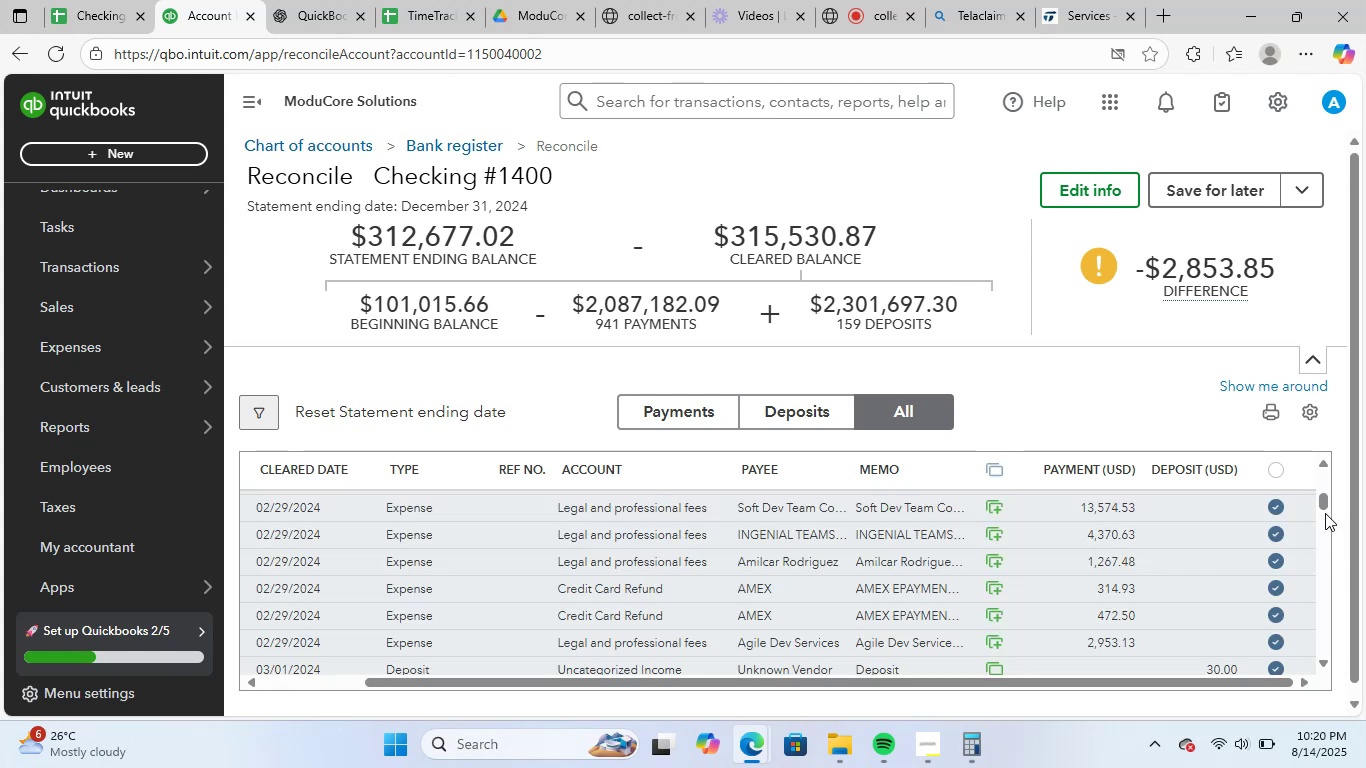 
left_click_drag(start_coordinate=[1324, 507], to_coordinate=[1324, 455])
 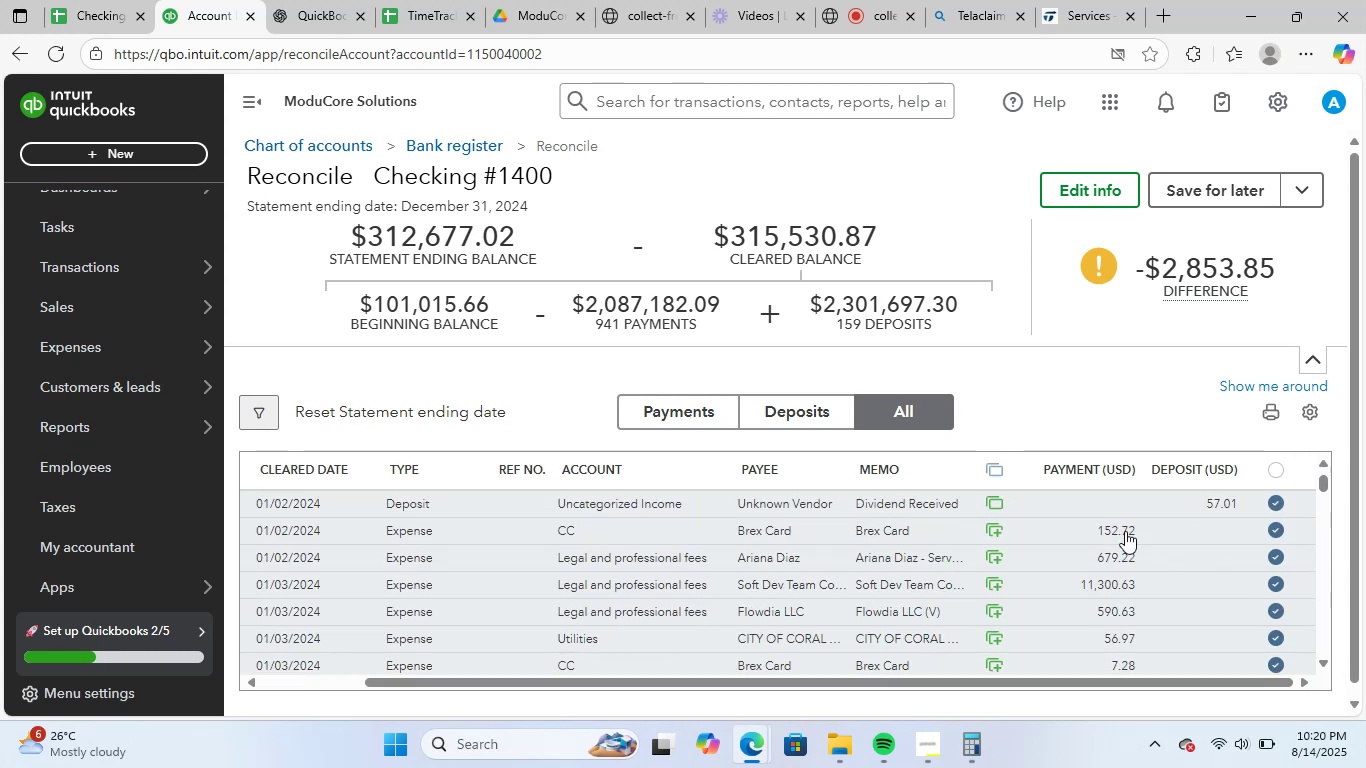 
scroll: coordinate [972, 555], scroll_direction: up, amount: 3.0
 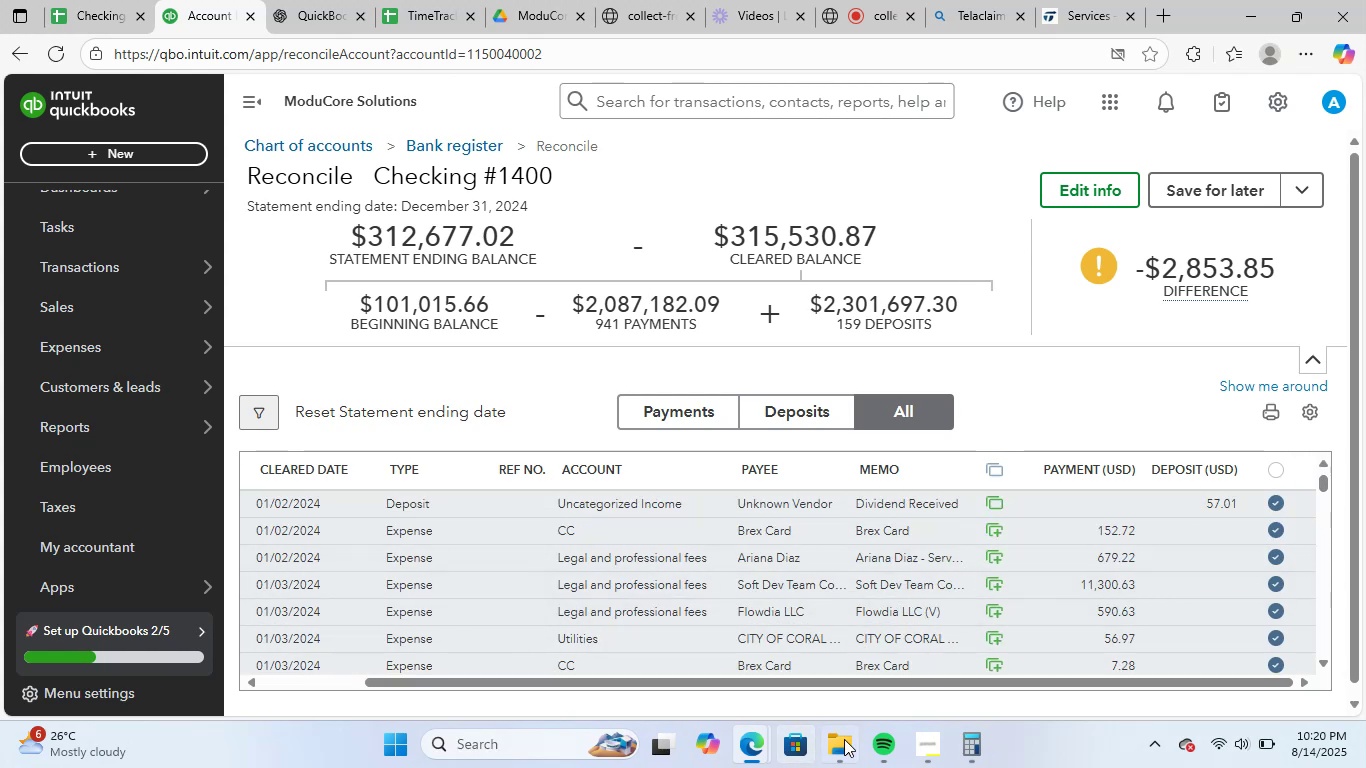 
left_click([835, 746])
 